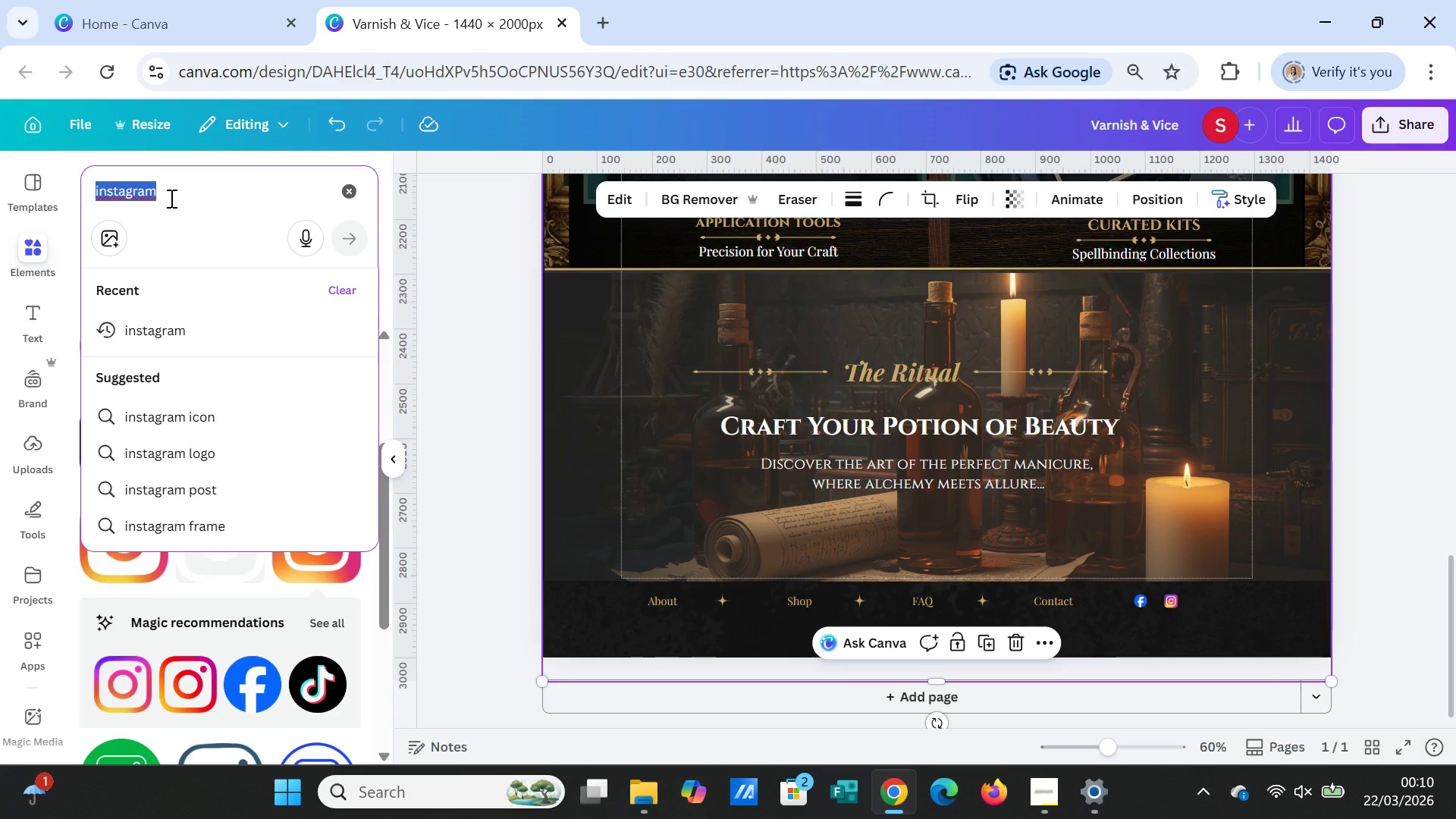 
type(twitter)
 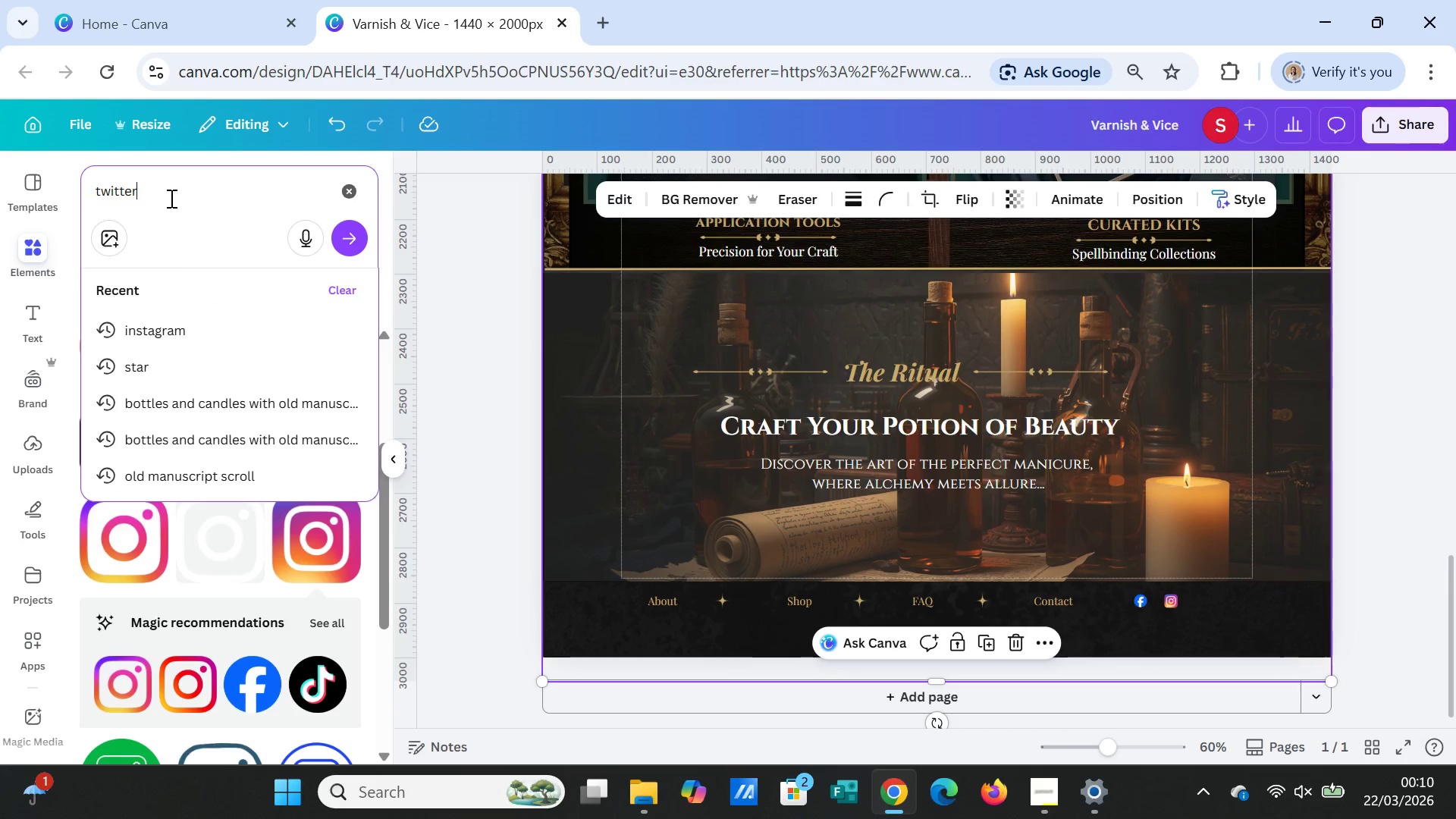 
key(Enter)
 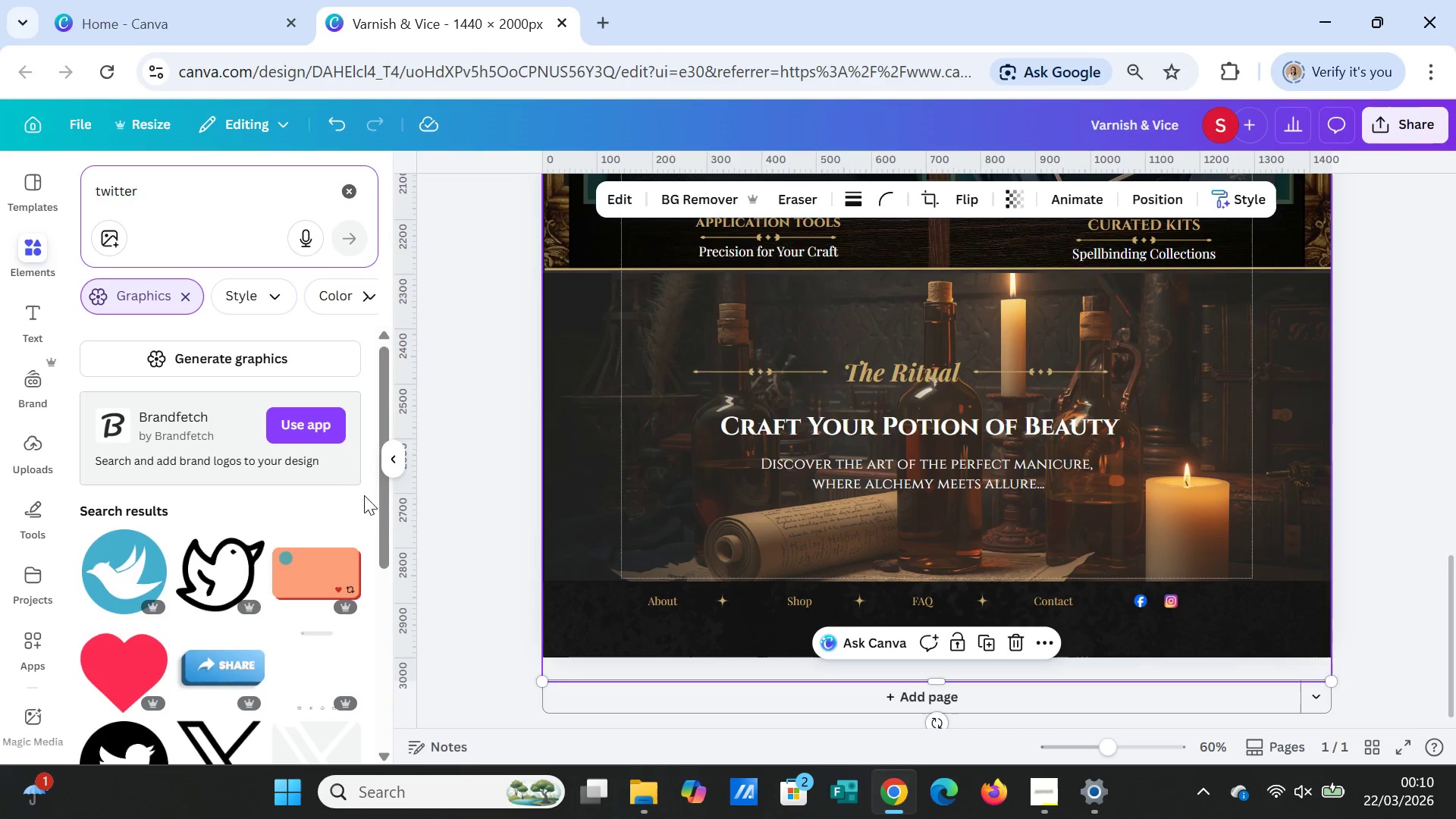 
scroll: coordinate [364, 598], scroll_direction: down, amount: 2.0
 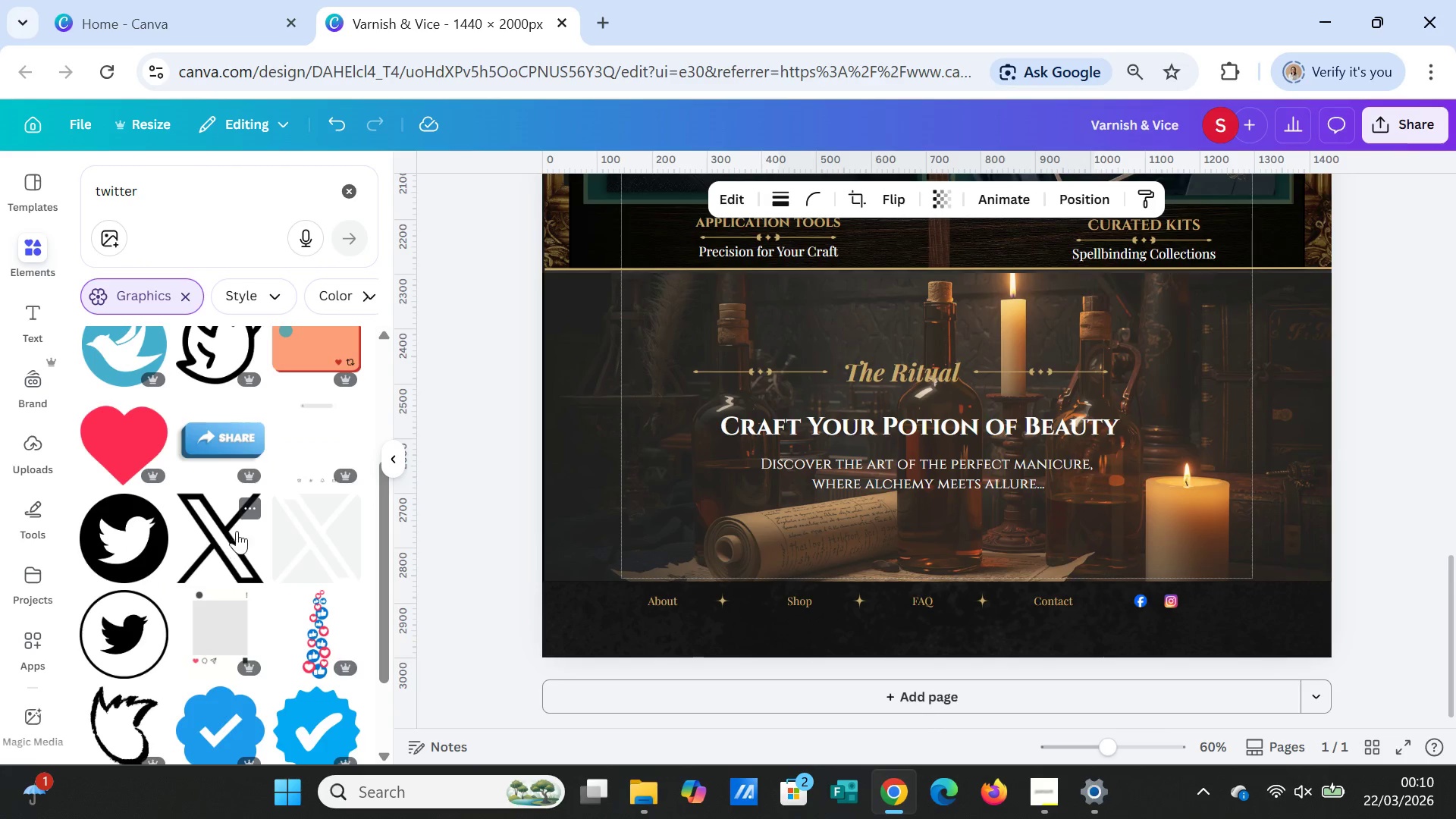 
scroll: coordinate [1156, 462], scroll_direction: up, amount: 6.0
 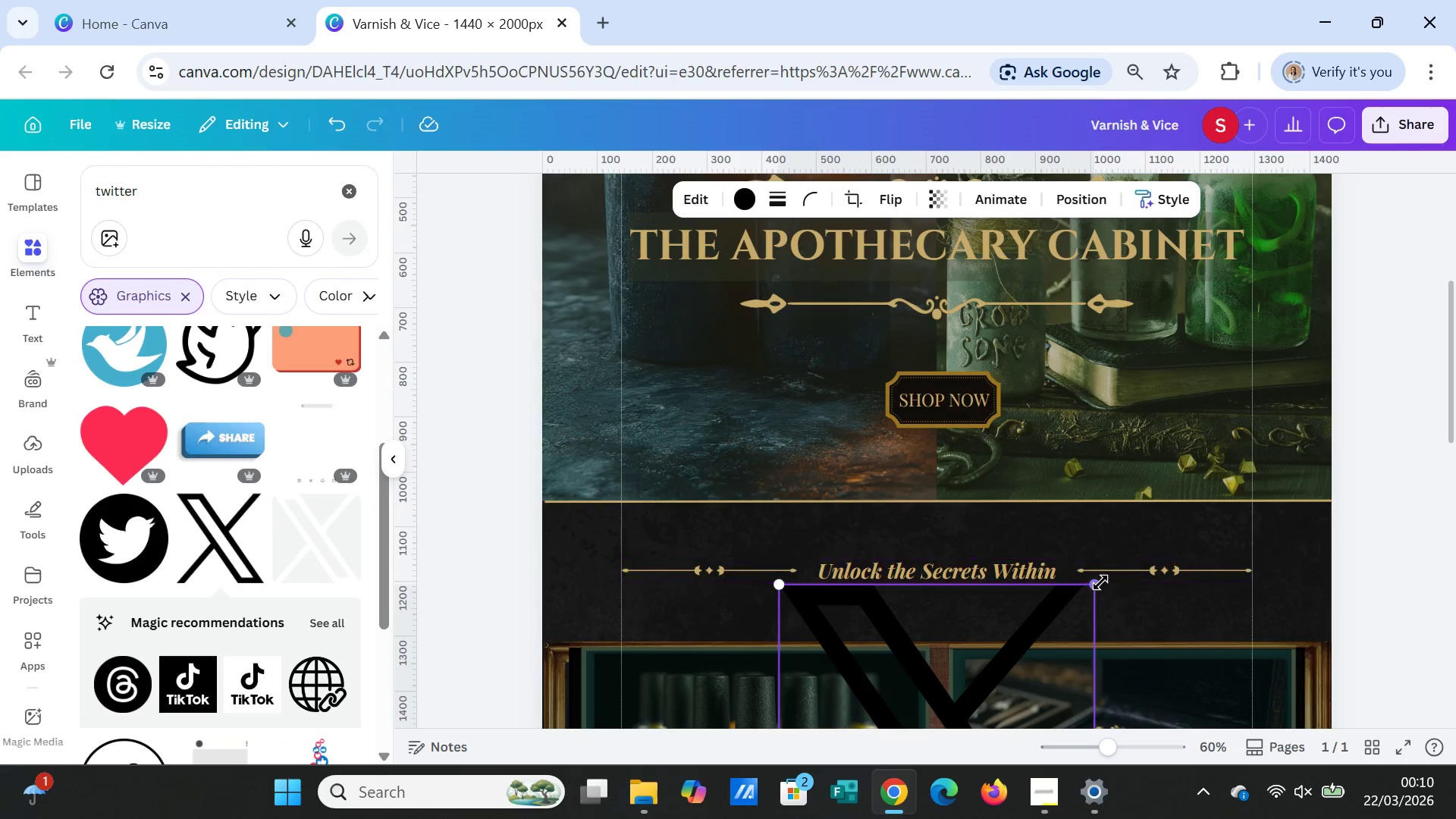 
left_click_drag(start_coordinate=[1100, 582], to_coordinate=[906, 713])
 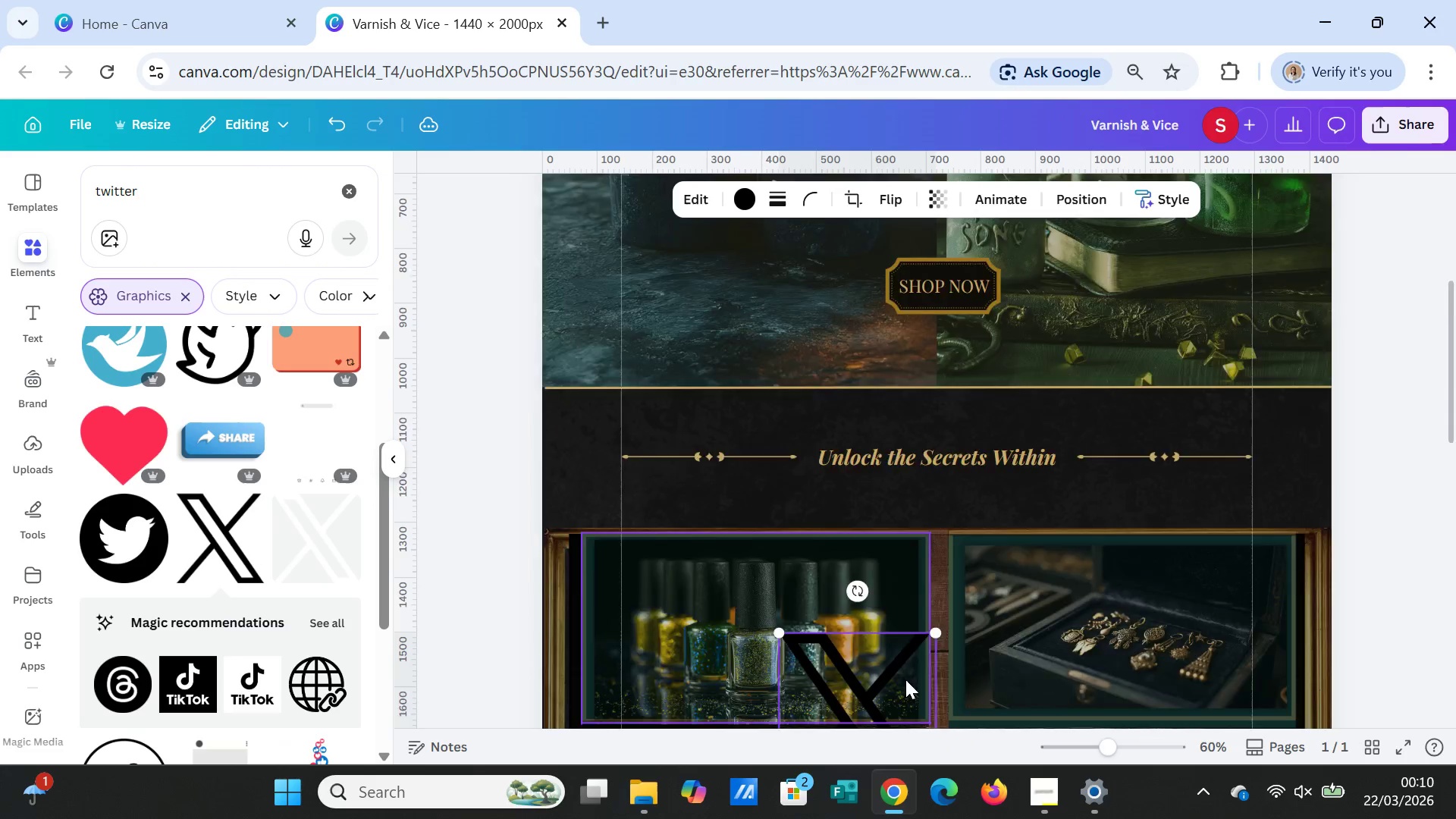 
scroll: coordinate [905, 679], scroll_direction: down, amount: 3.0
 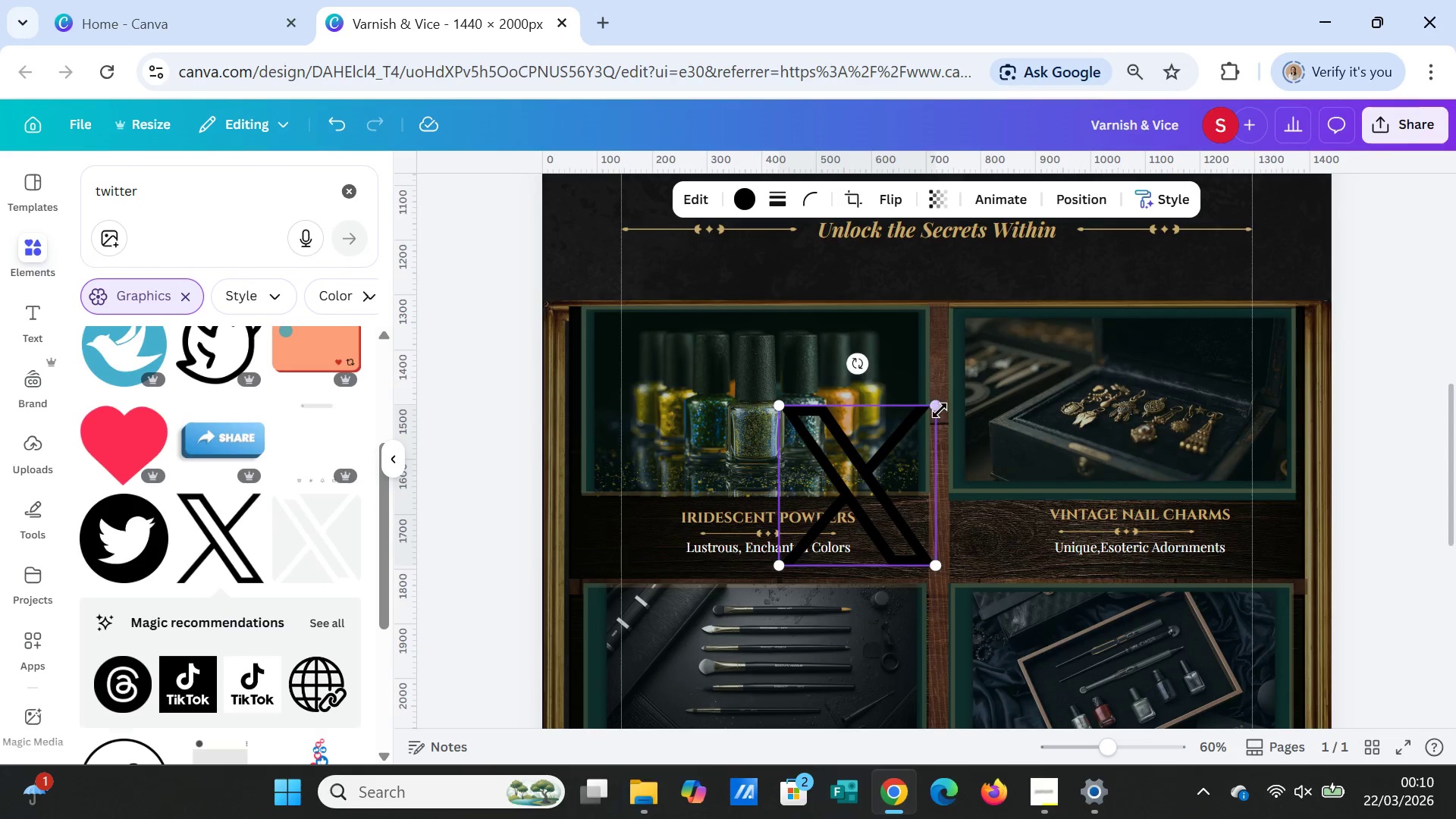 
left_click_drag(start_coordinate=[940, 407], to_coordinate=[817, 548])
 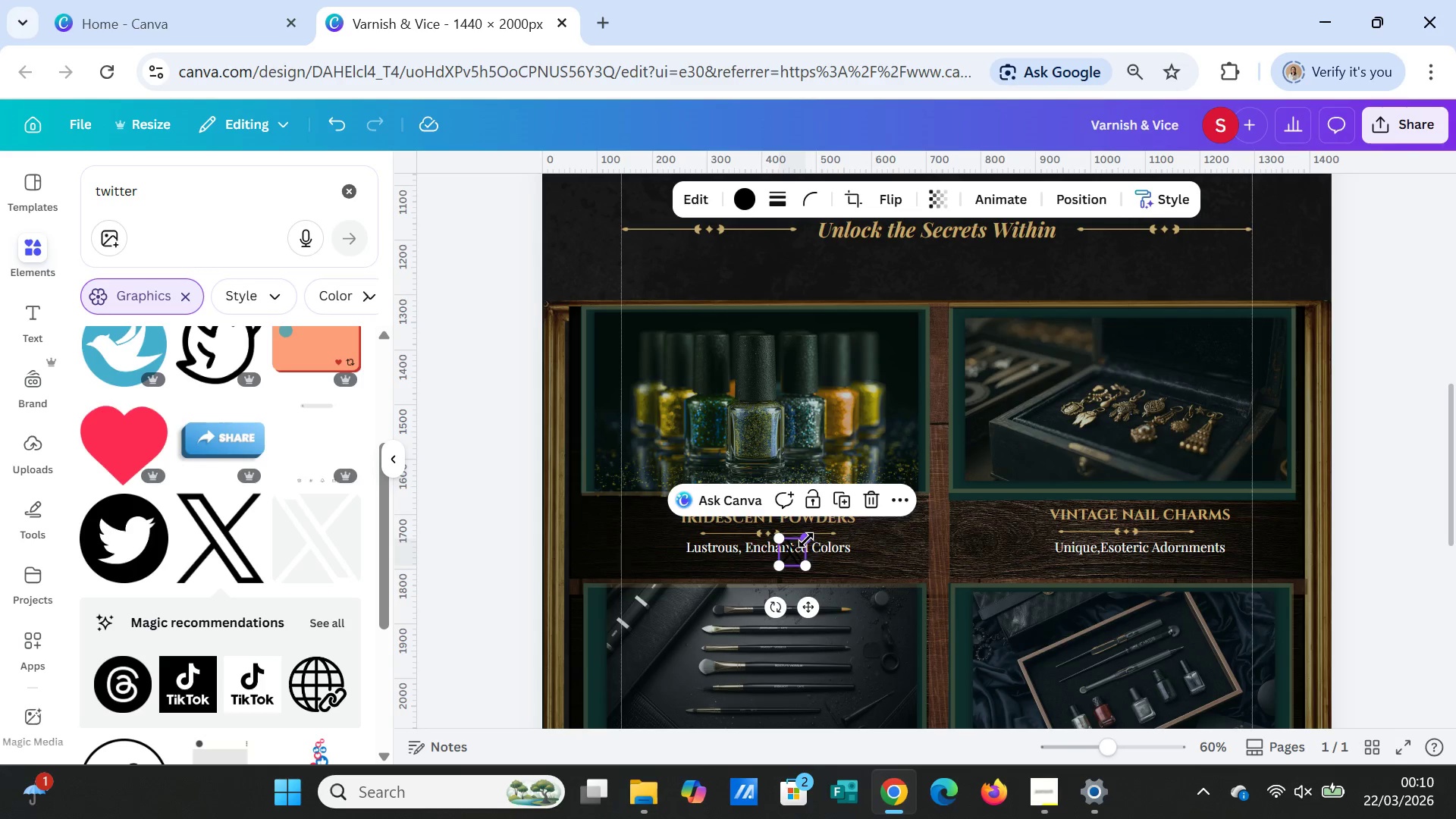 
left_click_drag(start_coordinate=[805, 540], to_coordinate=[804, 548])
 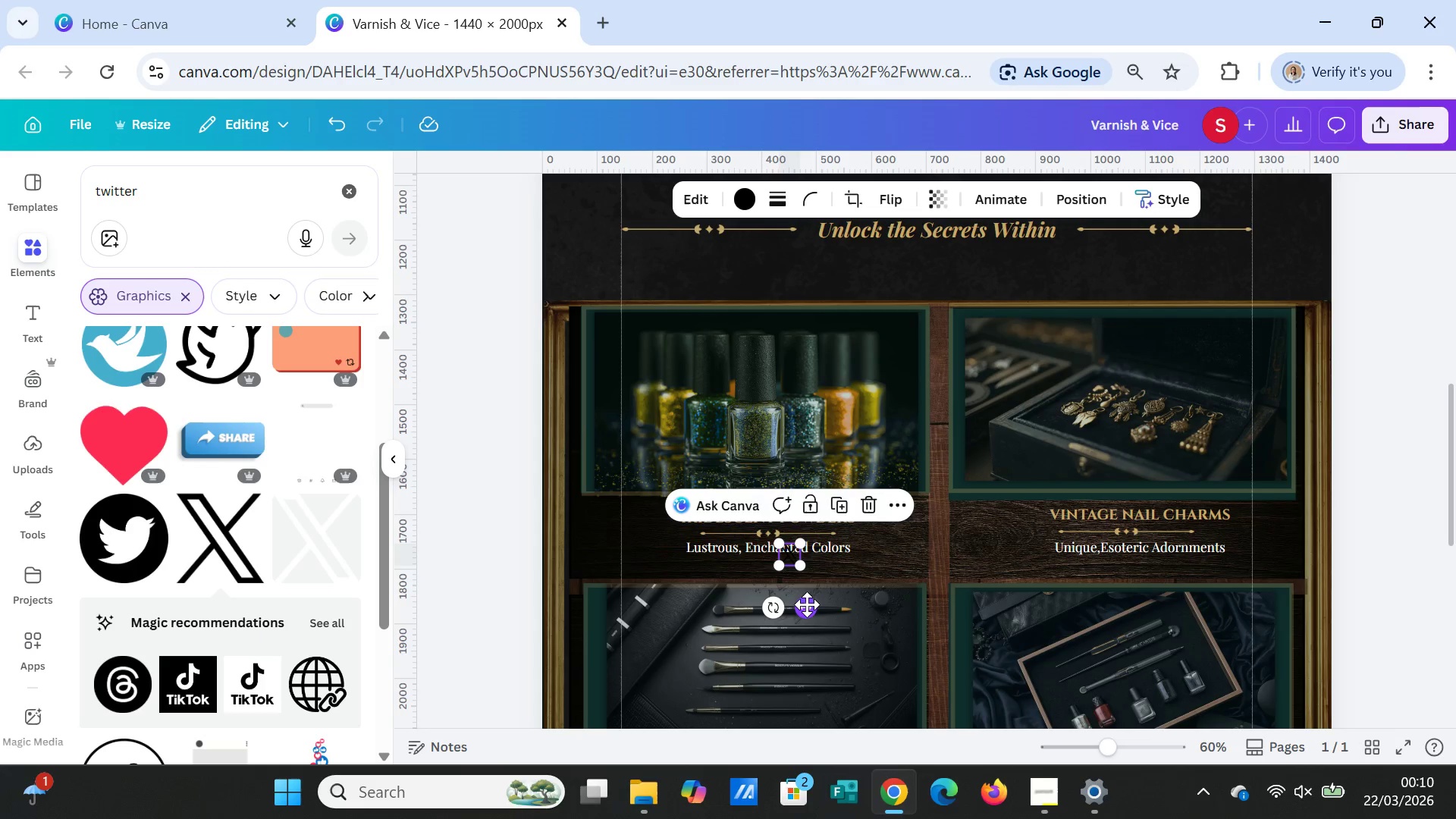 
left_click_drag(start_coordinate=[806, 604], to_coordinate=[1230, 650])
 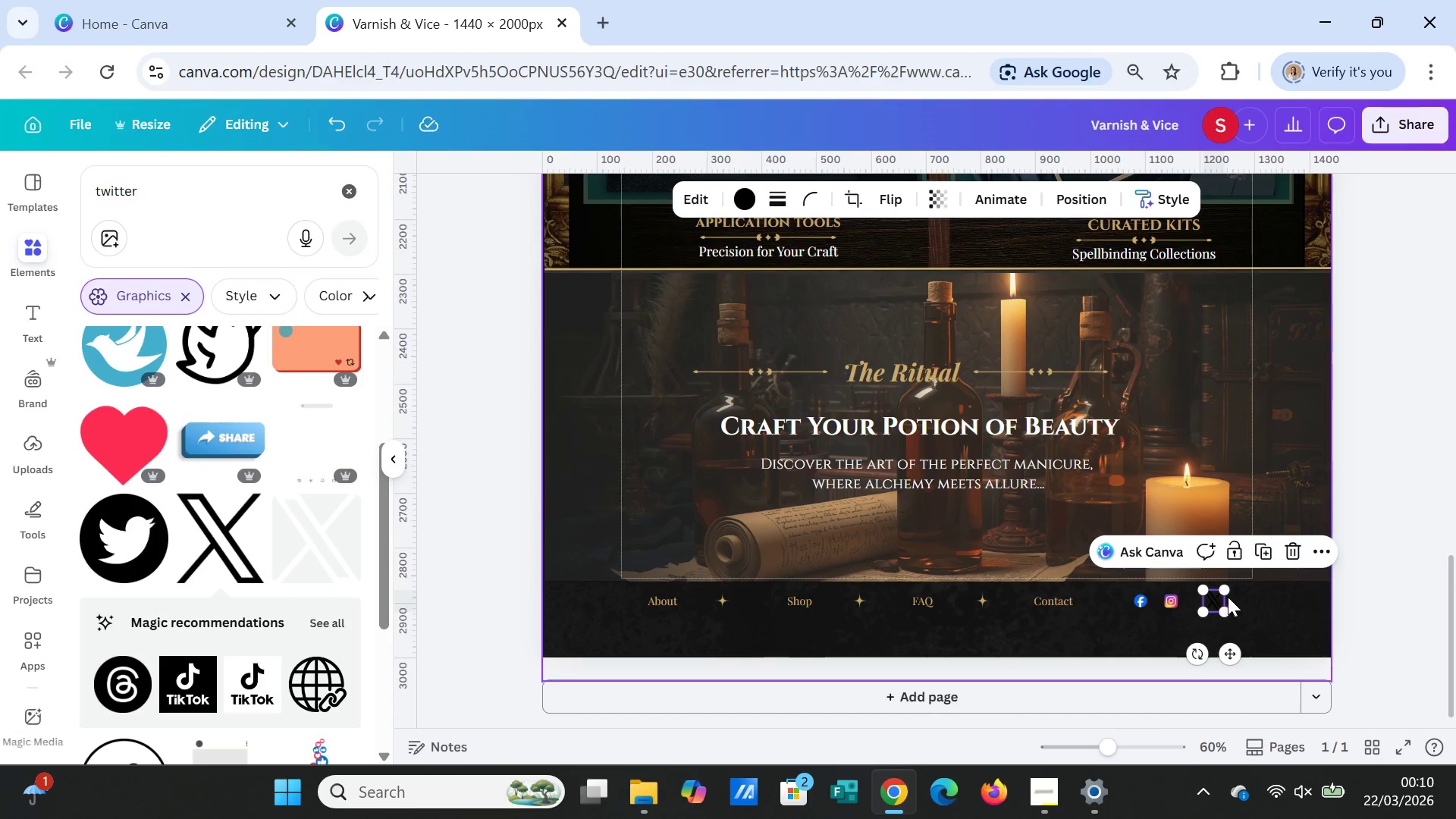 
scroll: coordinate [1070, 650], scroll_direction: down, amount: 6.0
 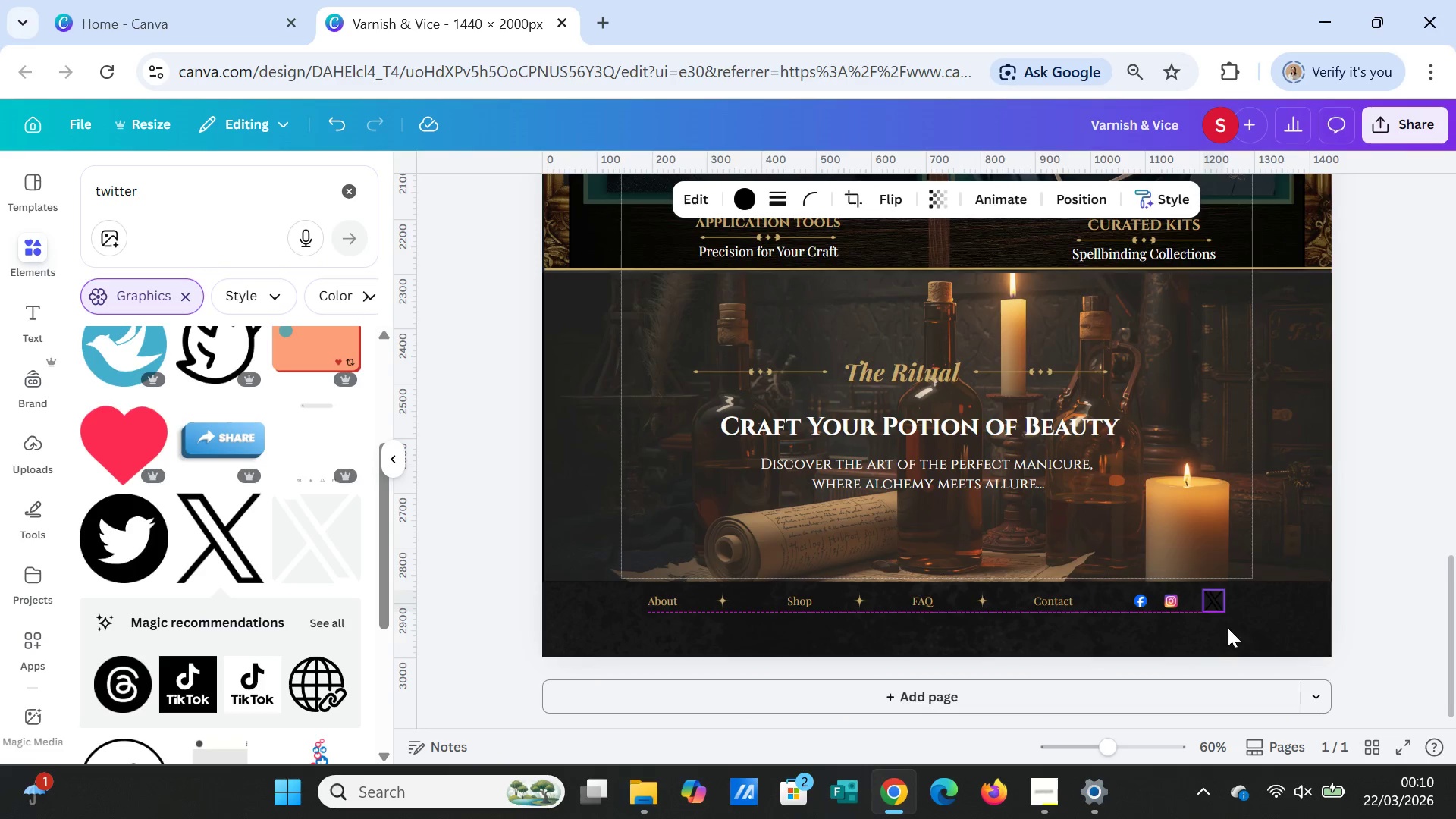 
left_click_drag(start_coordinate=[1227, 591], to_coordinate=[1222, 594])
 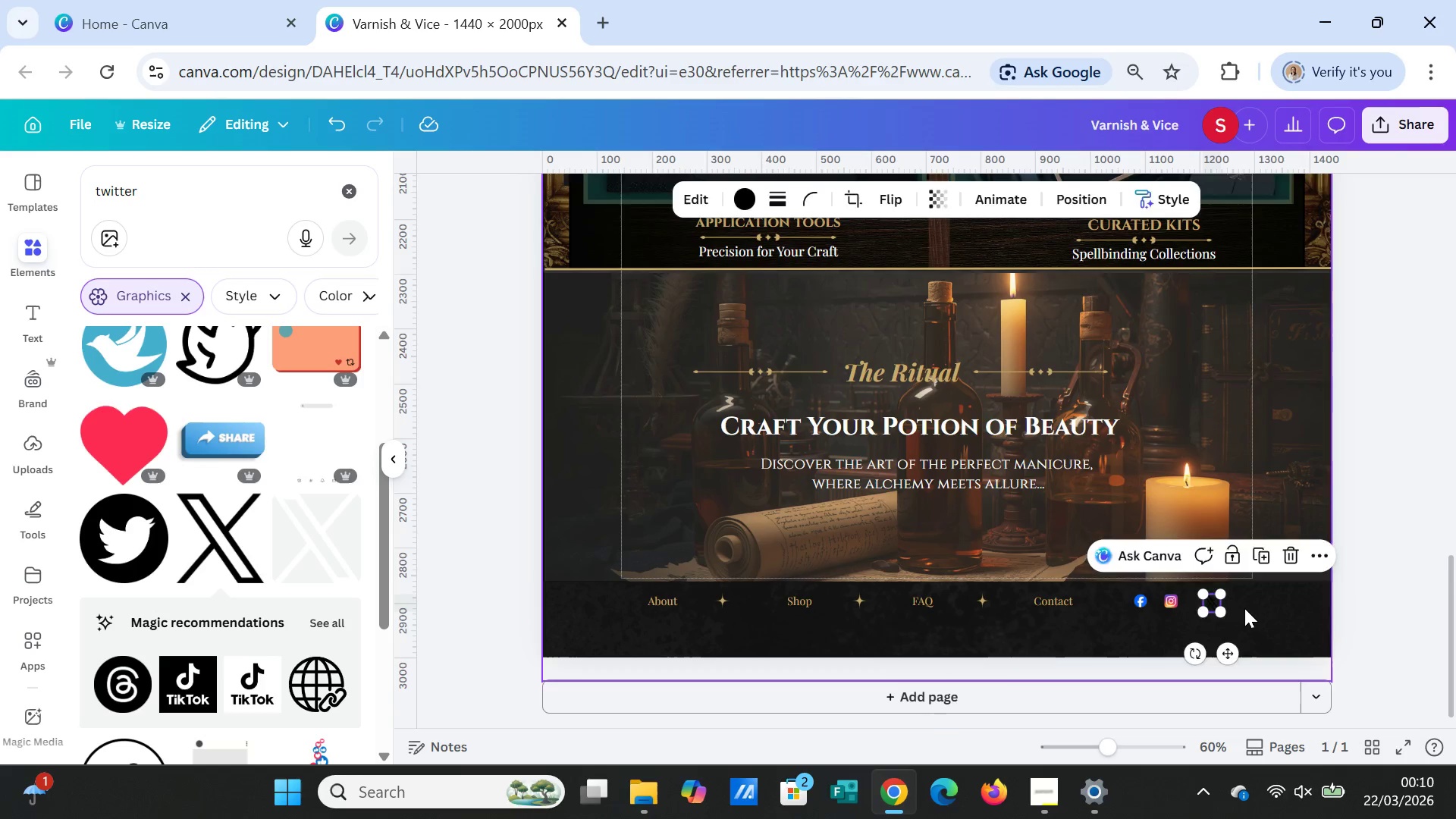 
left_click([1244, 608])
 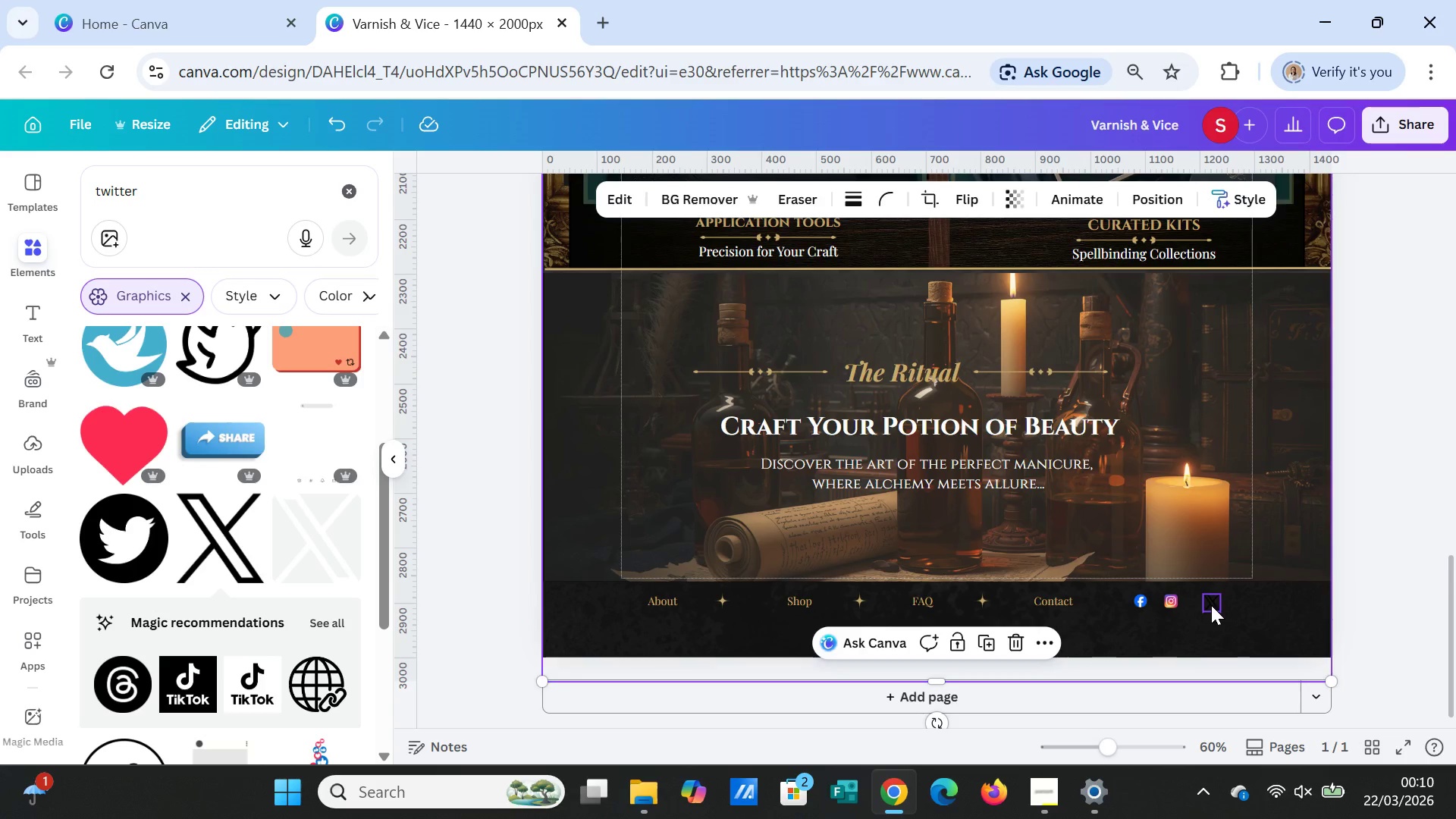 
left_click([1210, 605])
 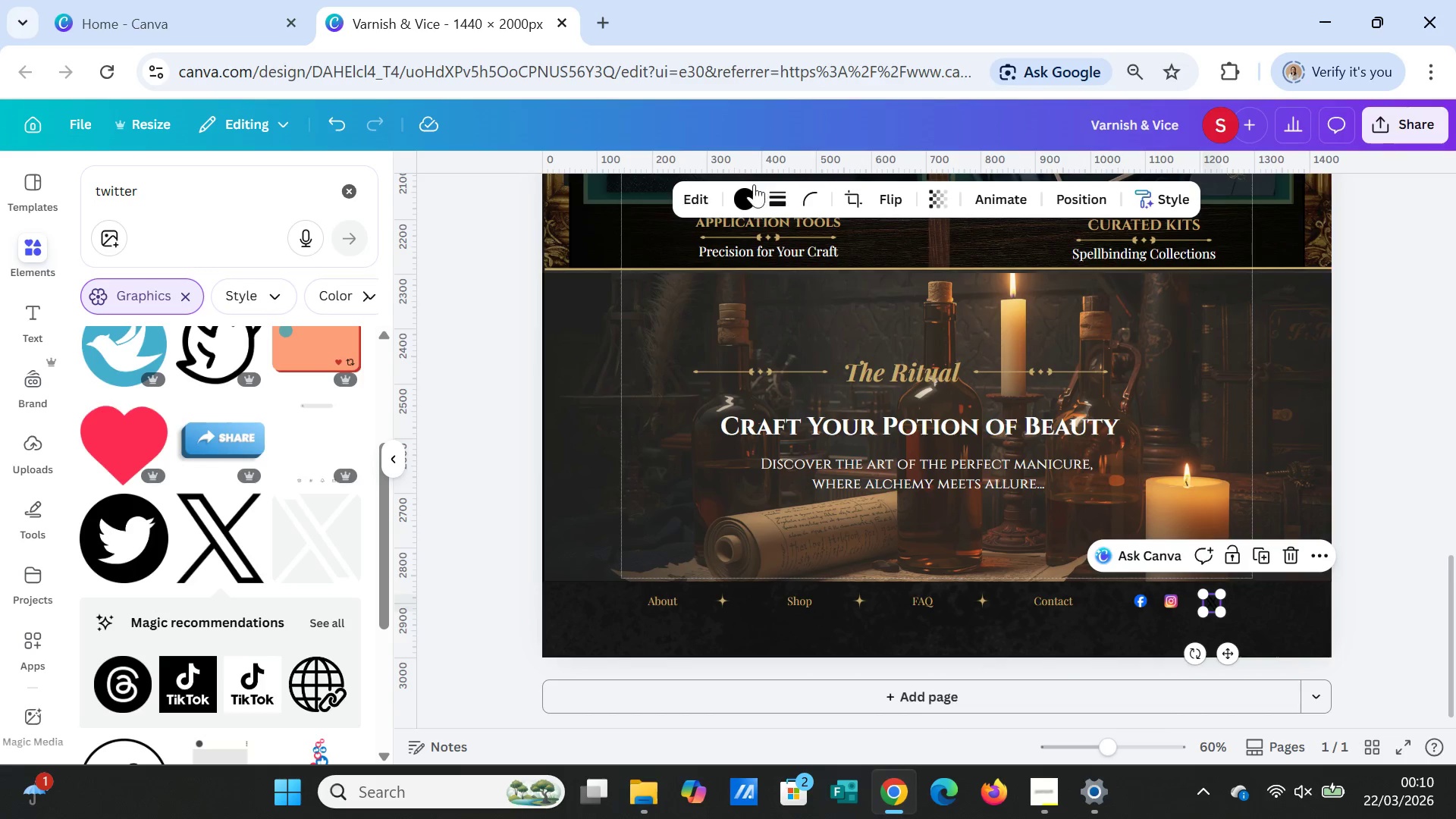 
left_click([745, 193])
 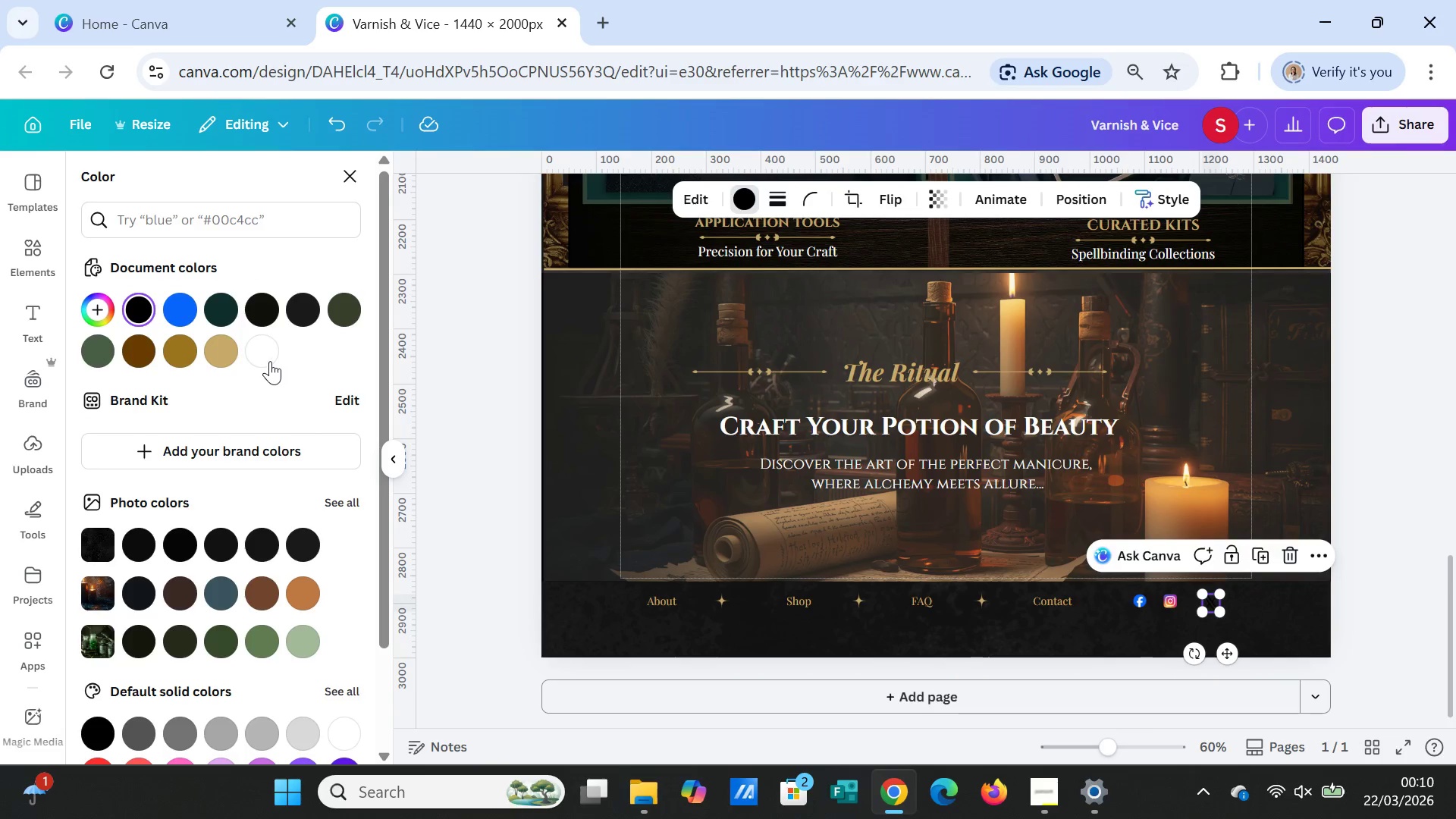 
left_click([268, 359])
 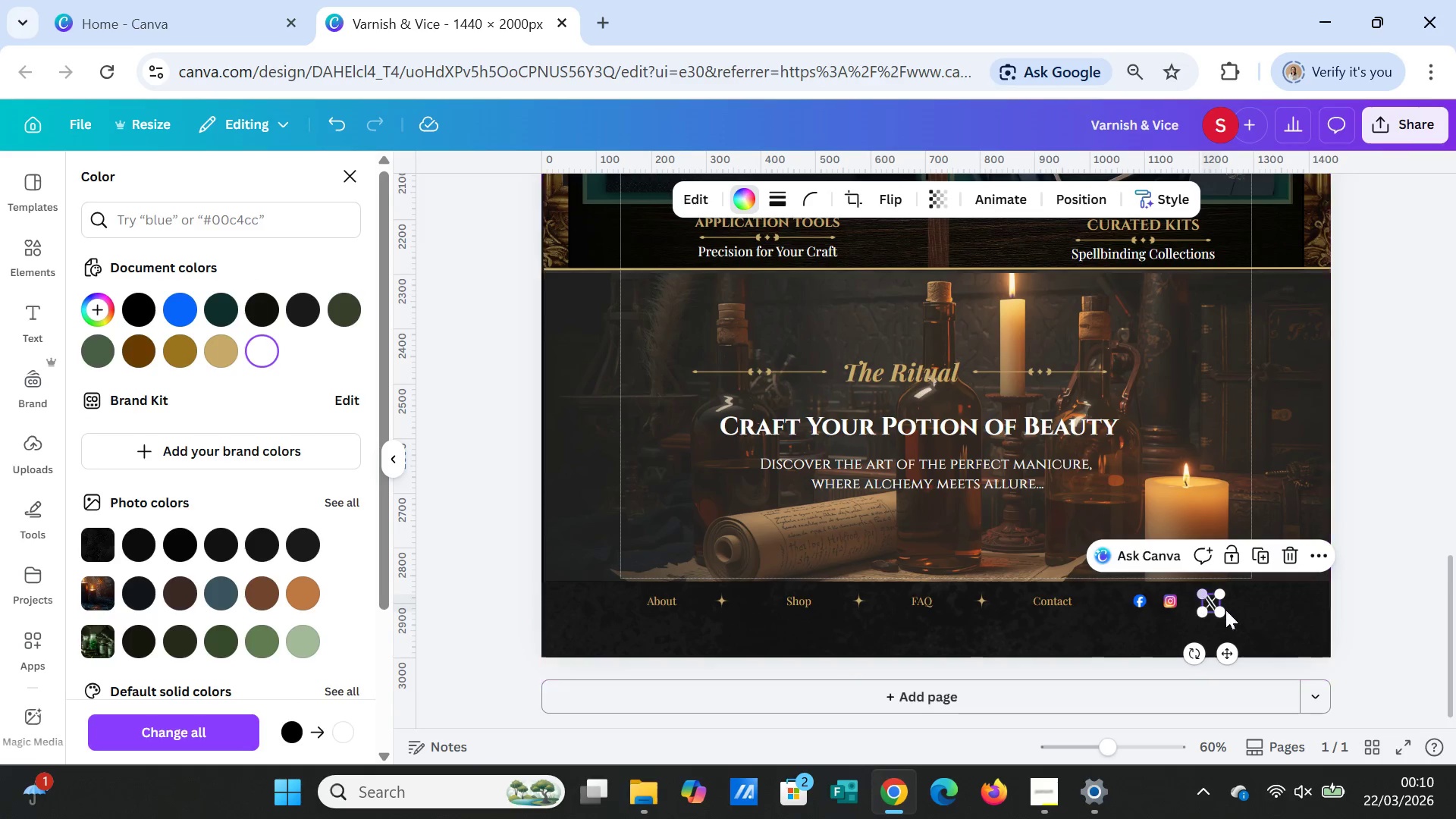 
left_click([1279, 610])
 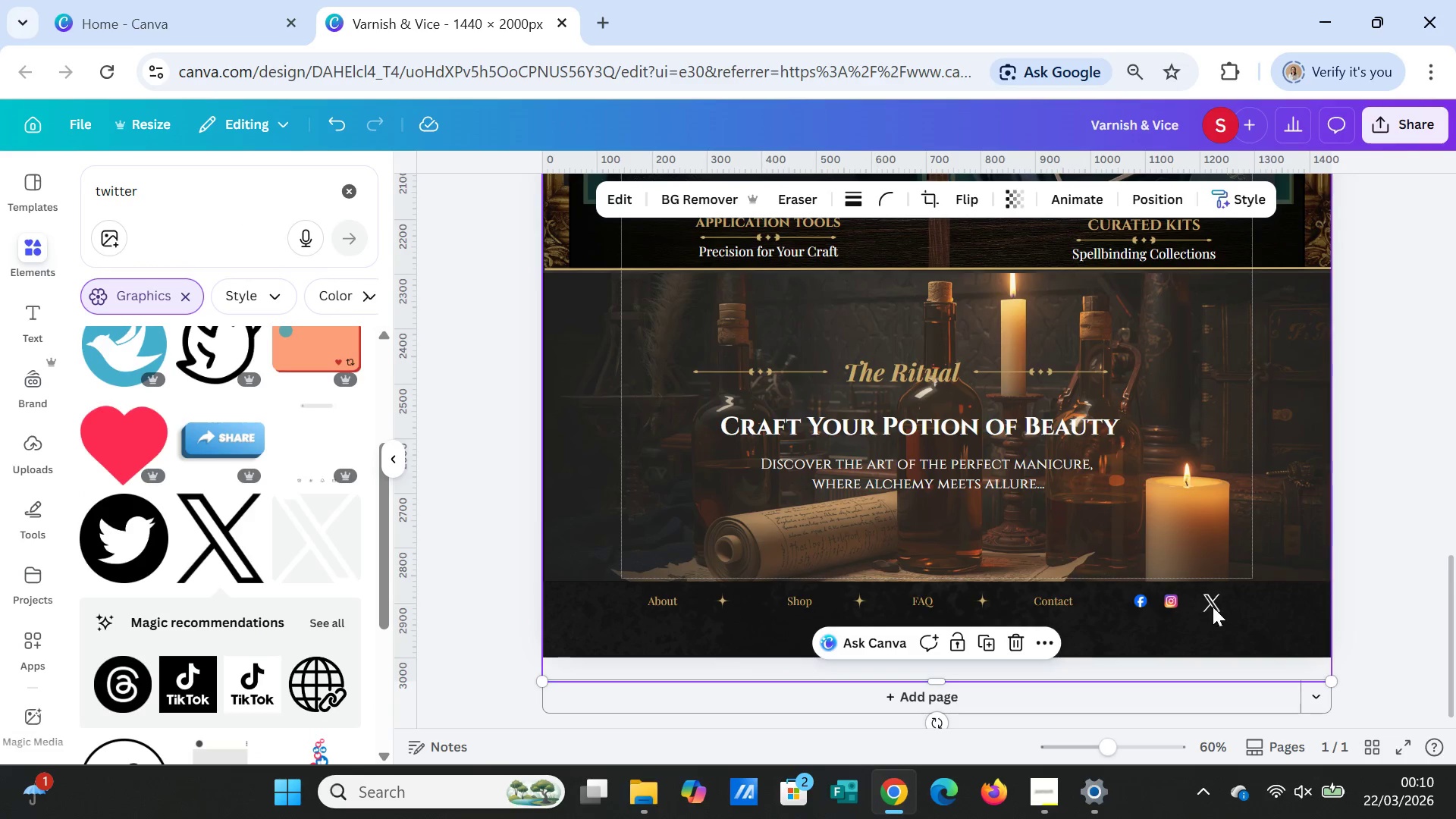 
left_click([1210, 607])
 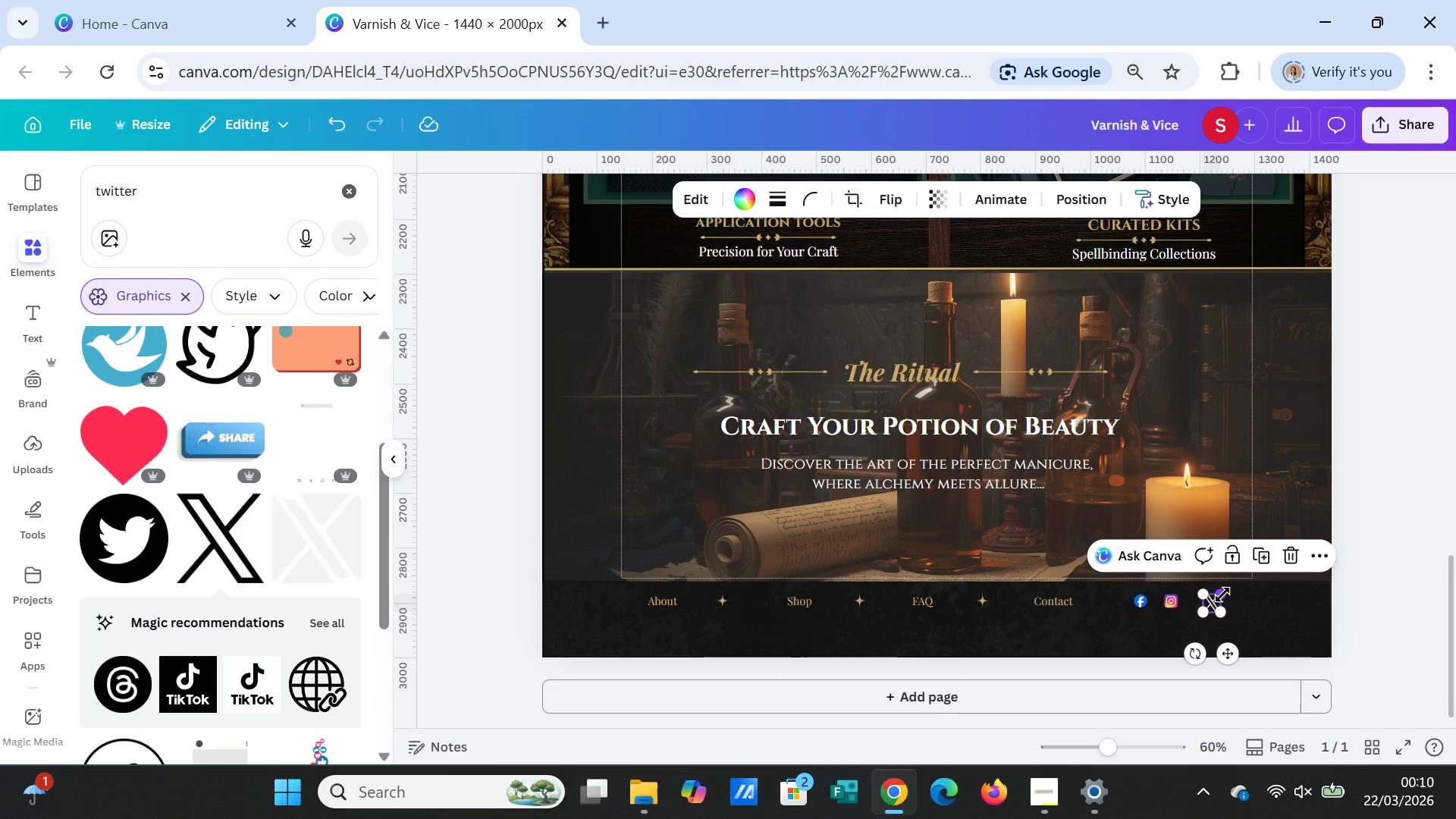 
left_click_drag(start_coordinate=[1222, 595], to_coordinate=[1218, 599])
 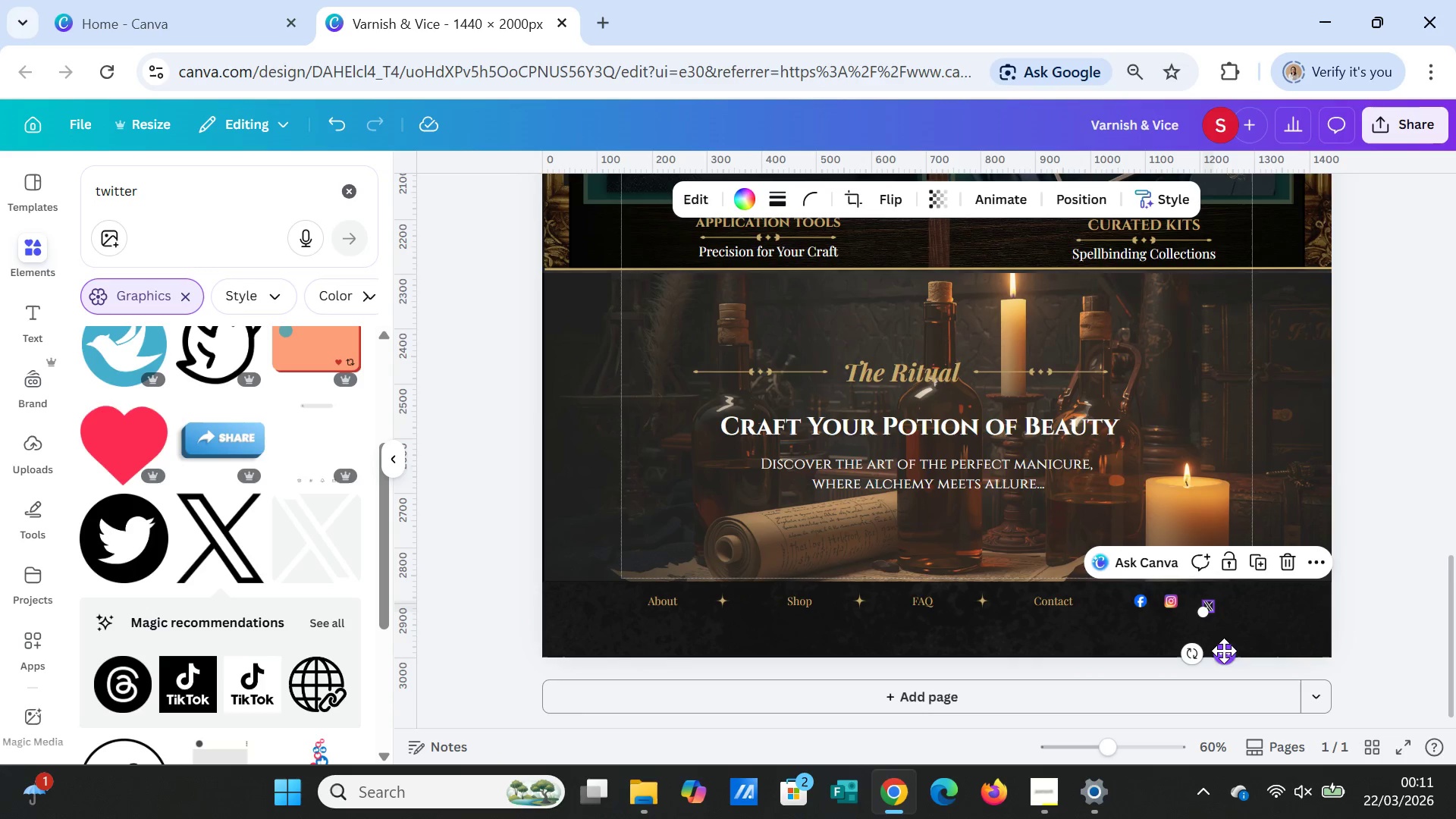 
left_click_drag(start_coordinate=[1224, 651], to_coordinate=[1225, 647])
 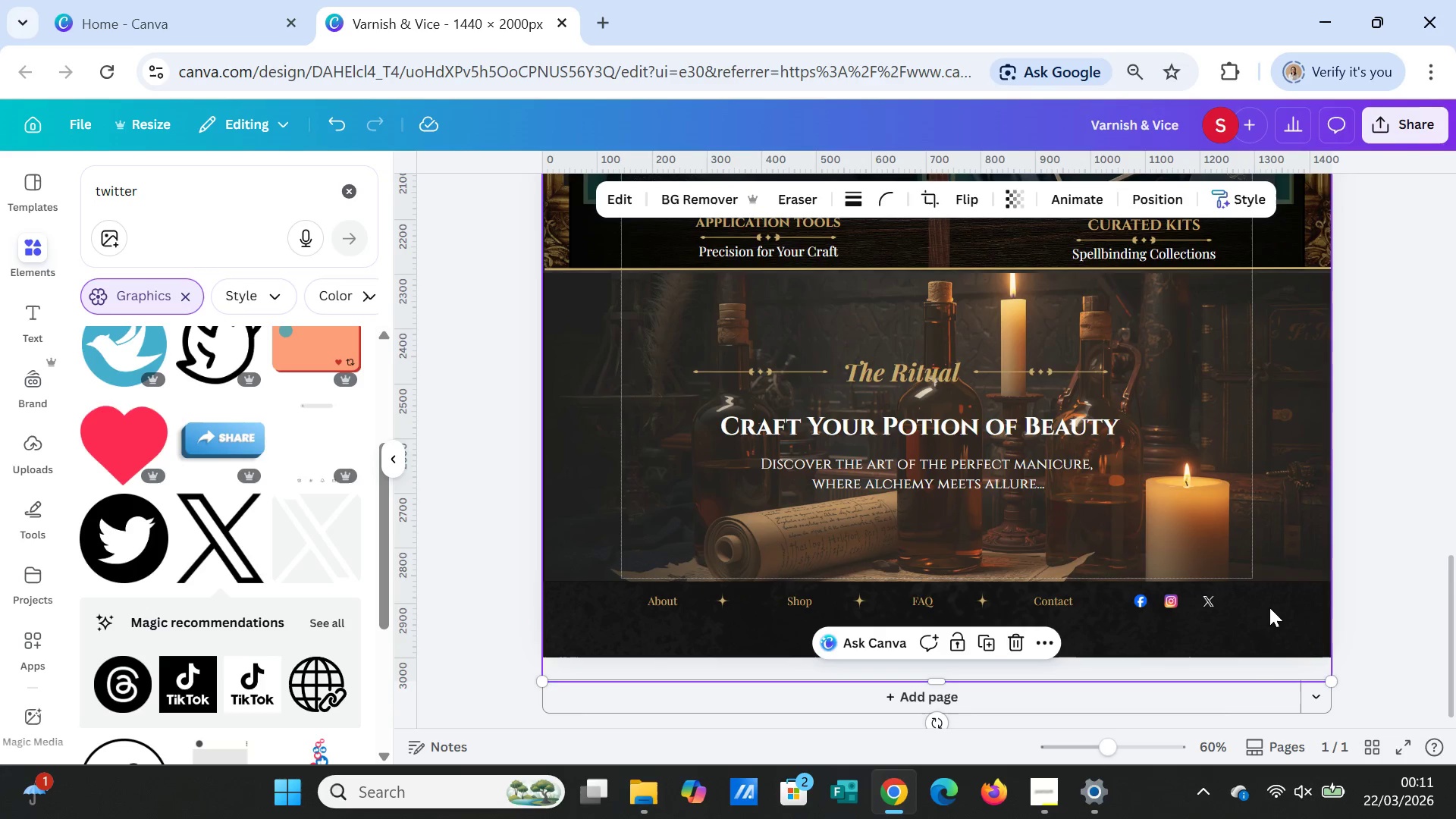 
left_click([1269, 607])
 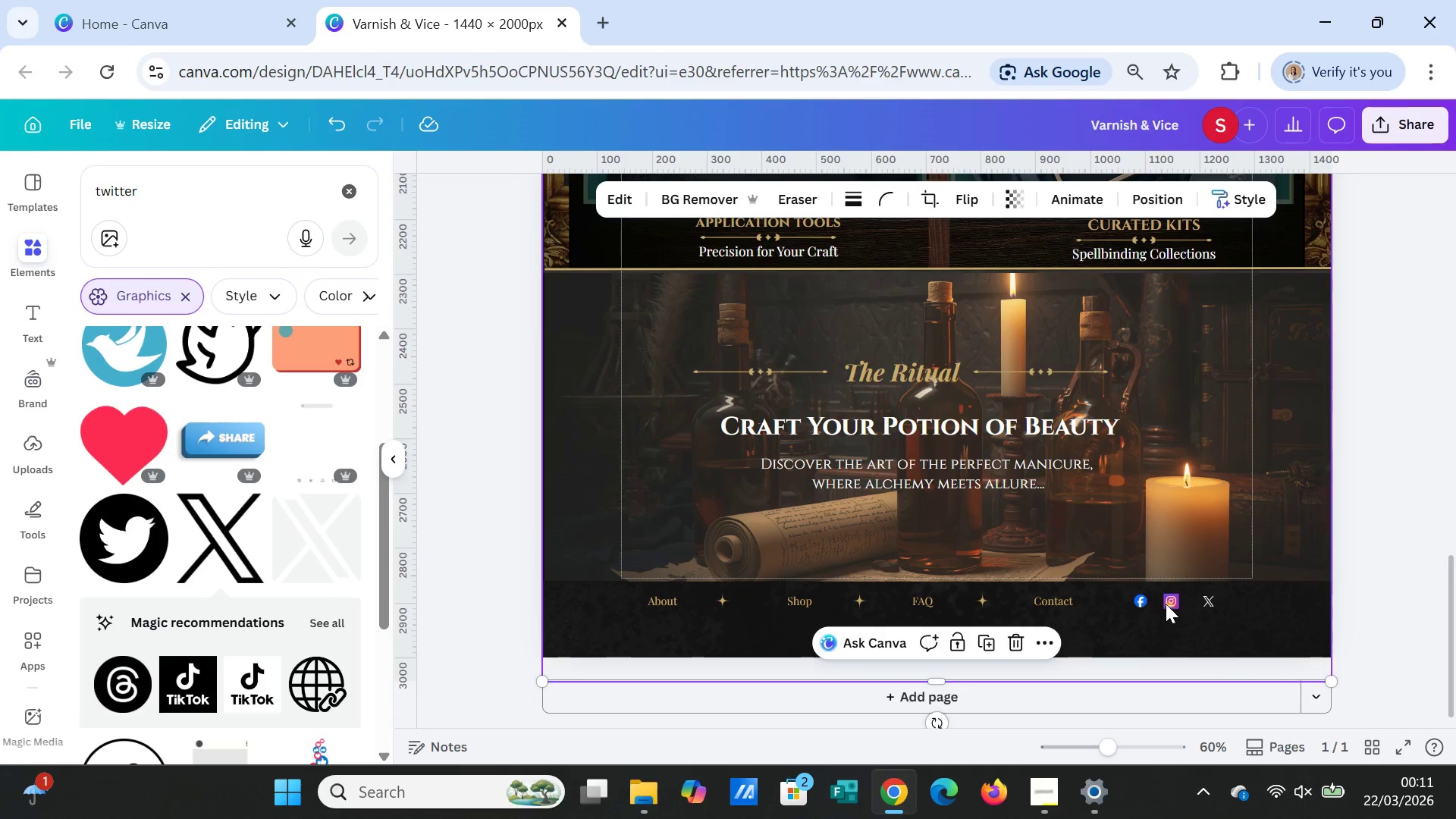 
left_click([1166, 602])
 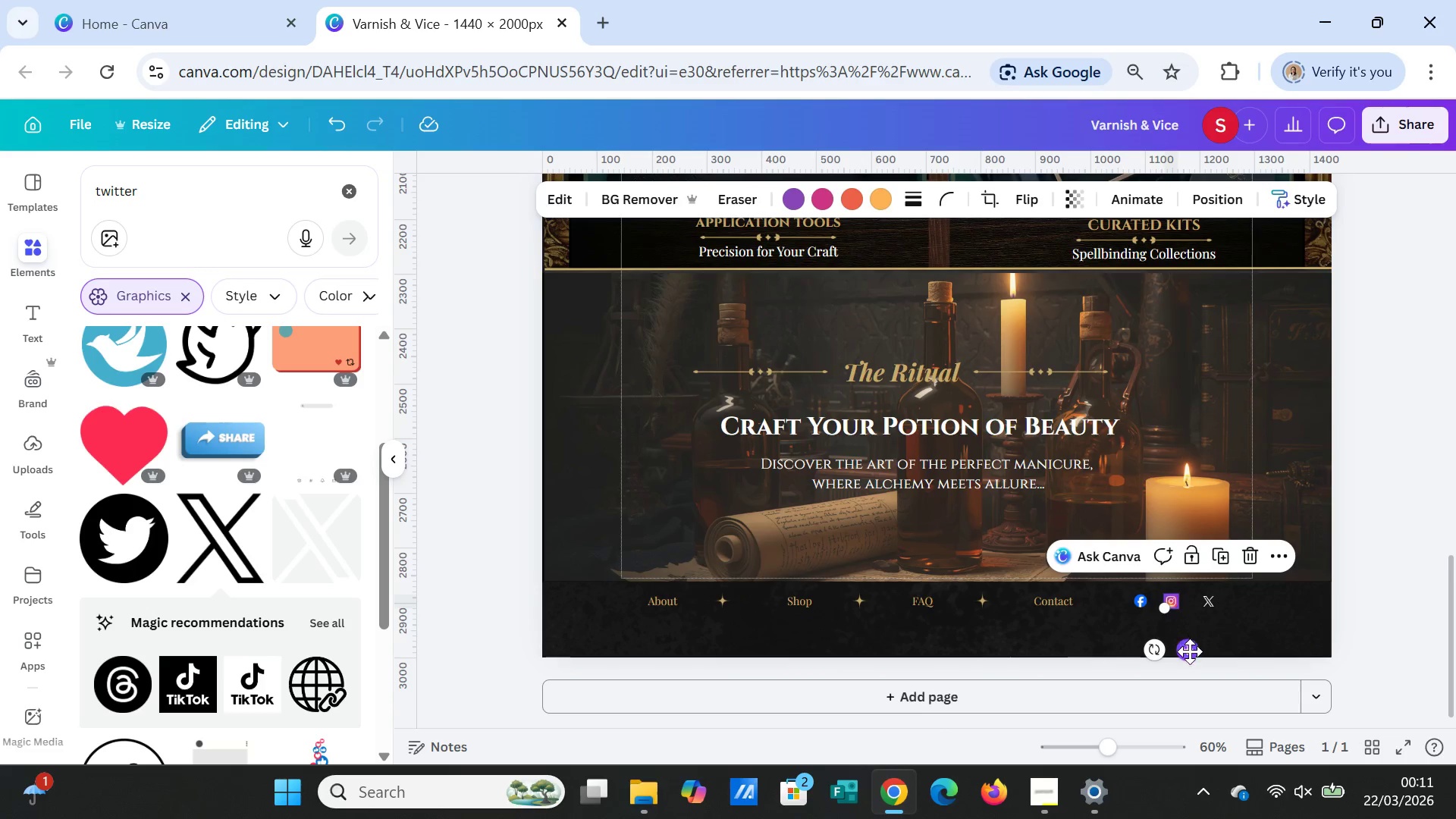 
left_click_drag(start_coordinate=[1191, 652], to_coordinate=[1198, 650])
 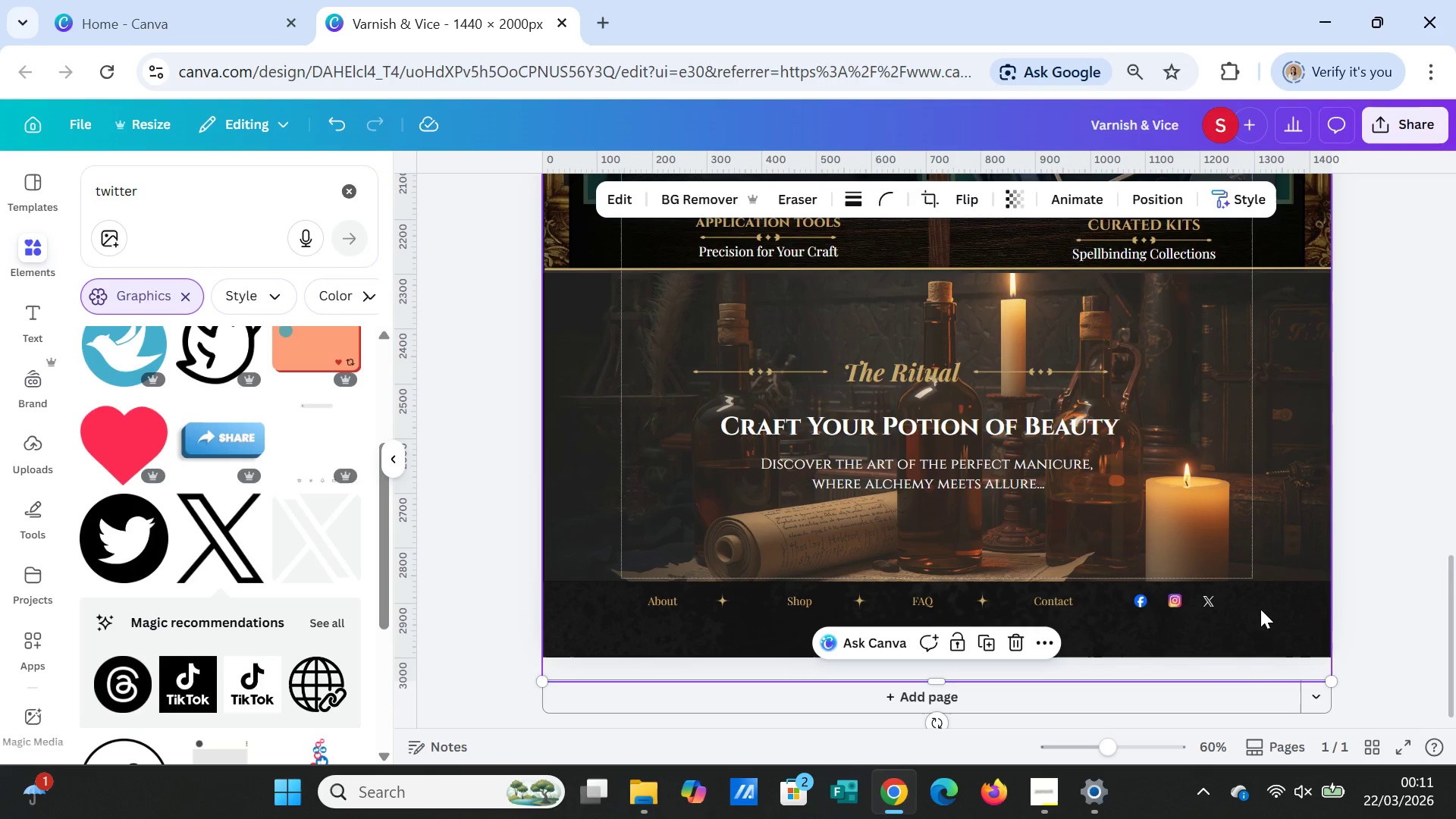 
left_click([1260, 609])
 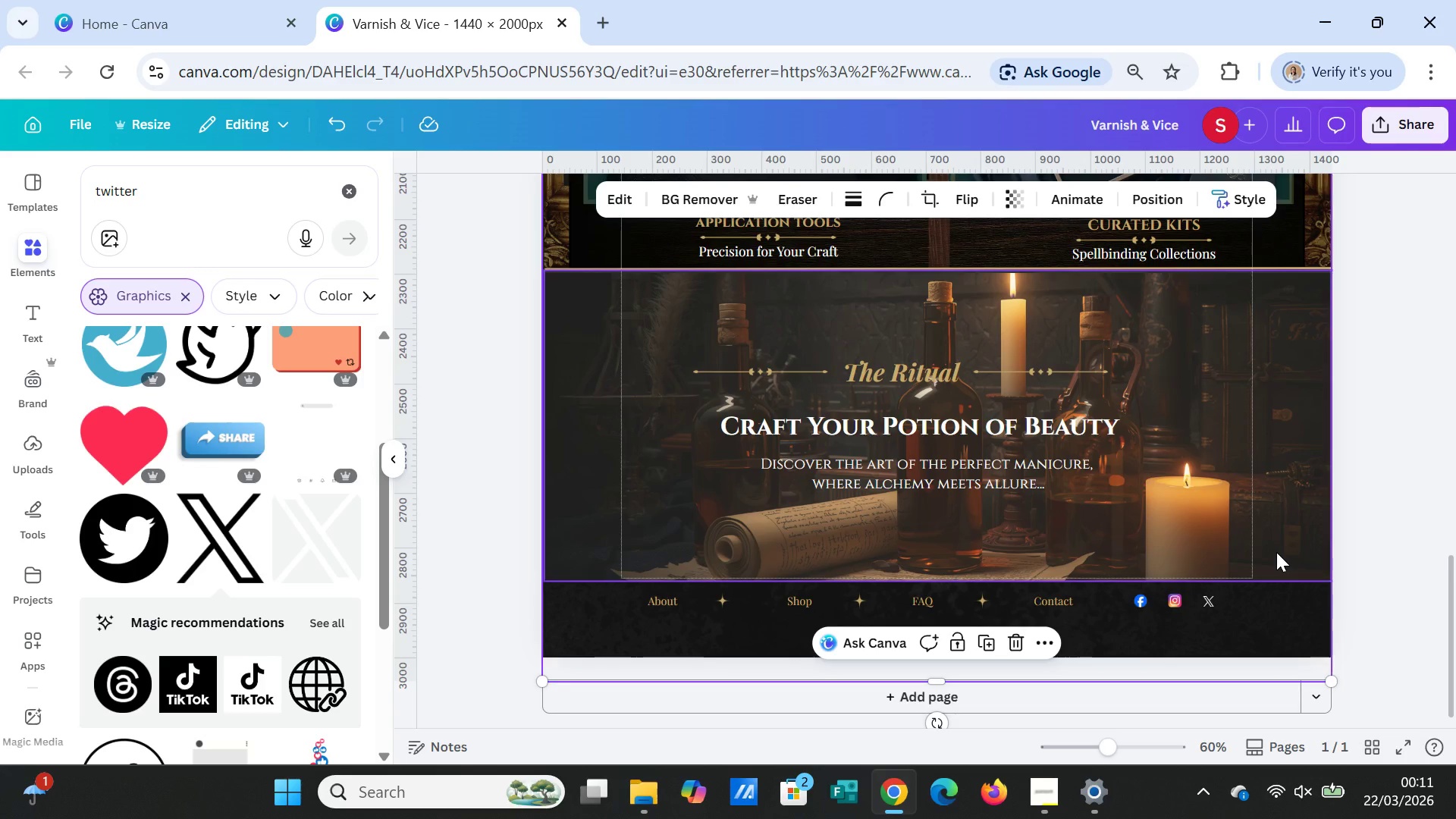 
wait(10.36)
 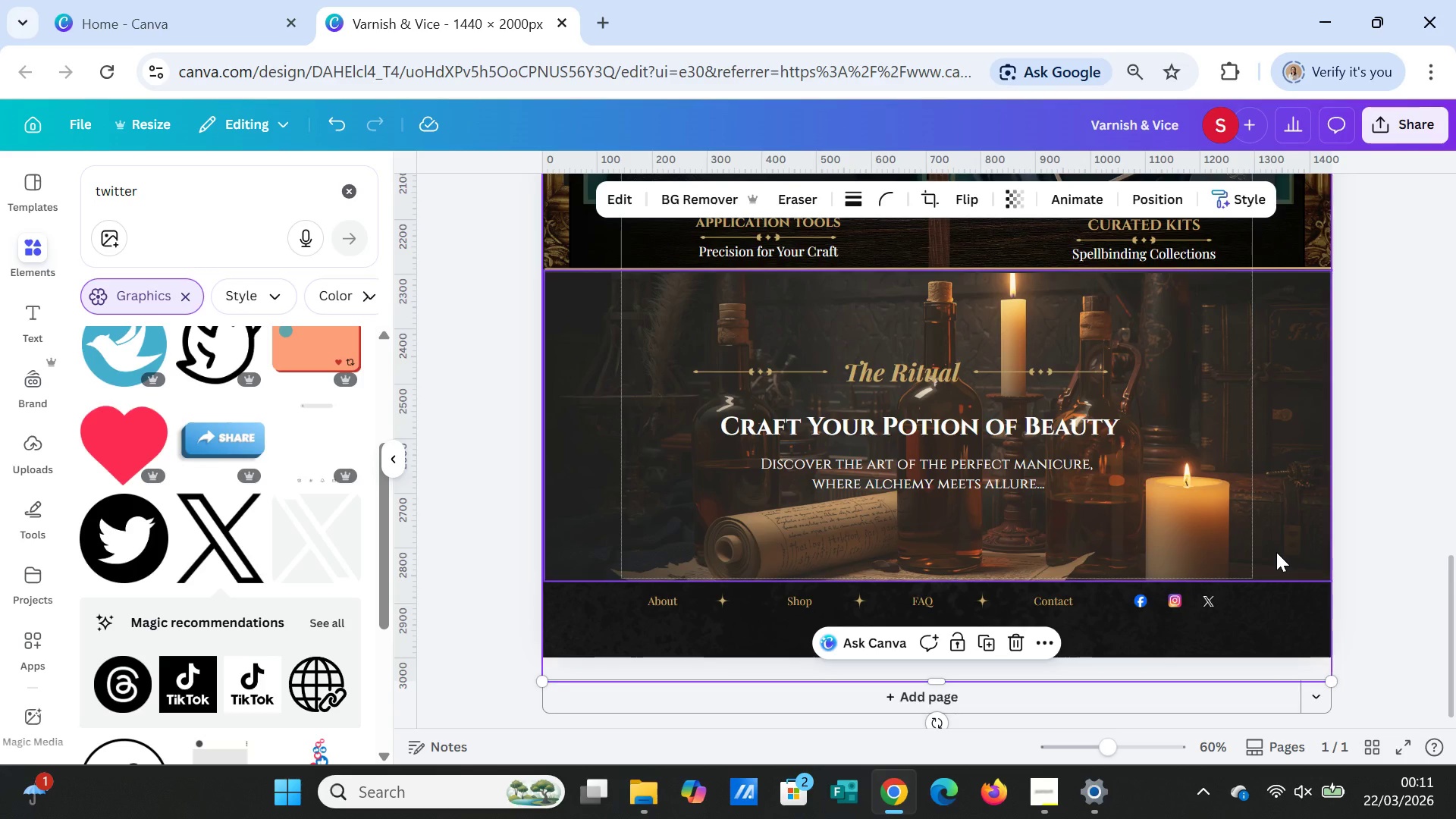 
scroll: coordinate [1394, 535], scroll_direction: up, amount: 9.0
 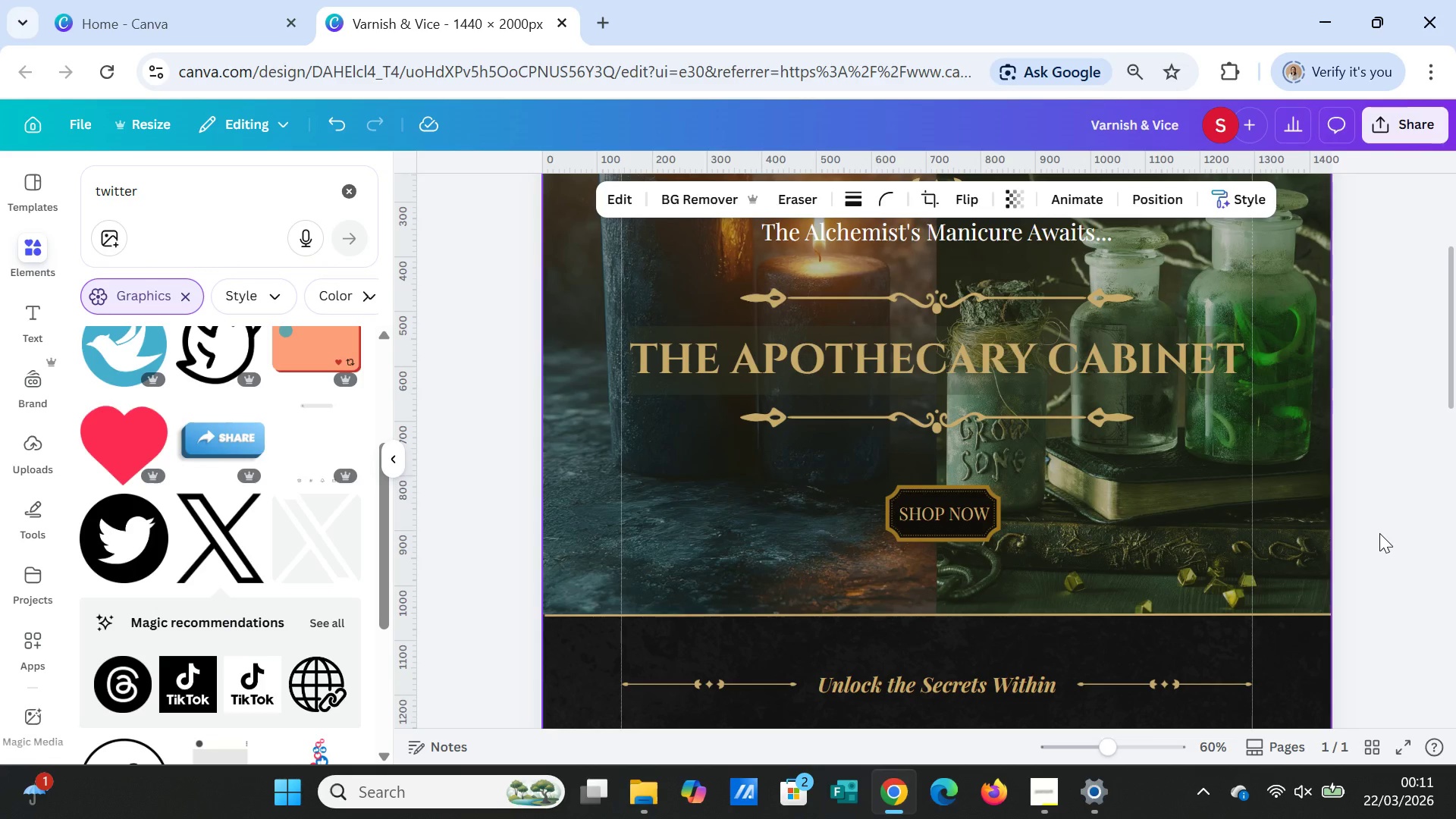 
scroll: coordinate [1379, 533], scroll_direction: down, amount: 1.0
 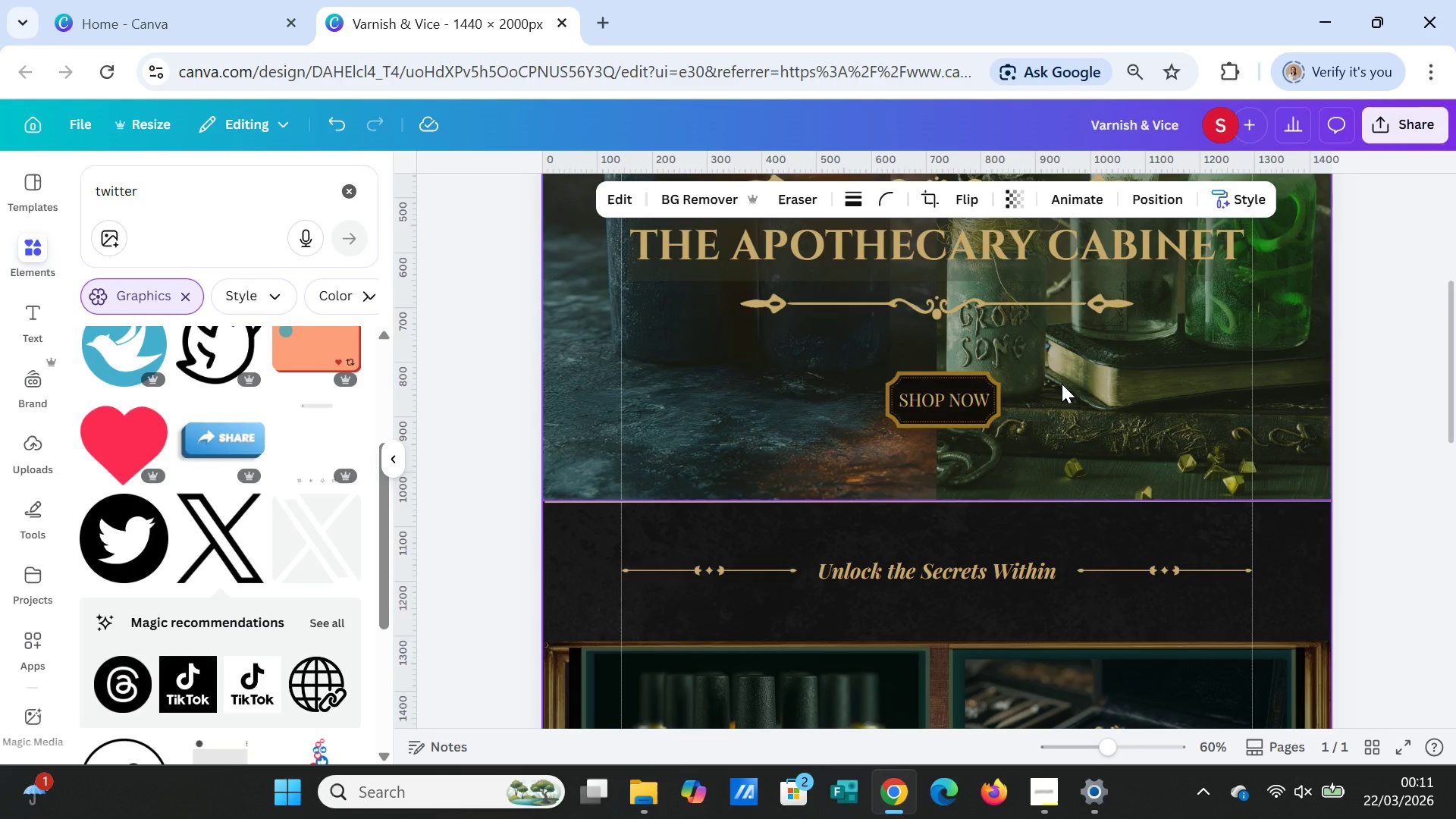 
scroll: coordinate [1204, 466], scroll_direction: up, amount: 5.0
 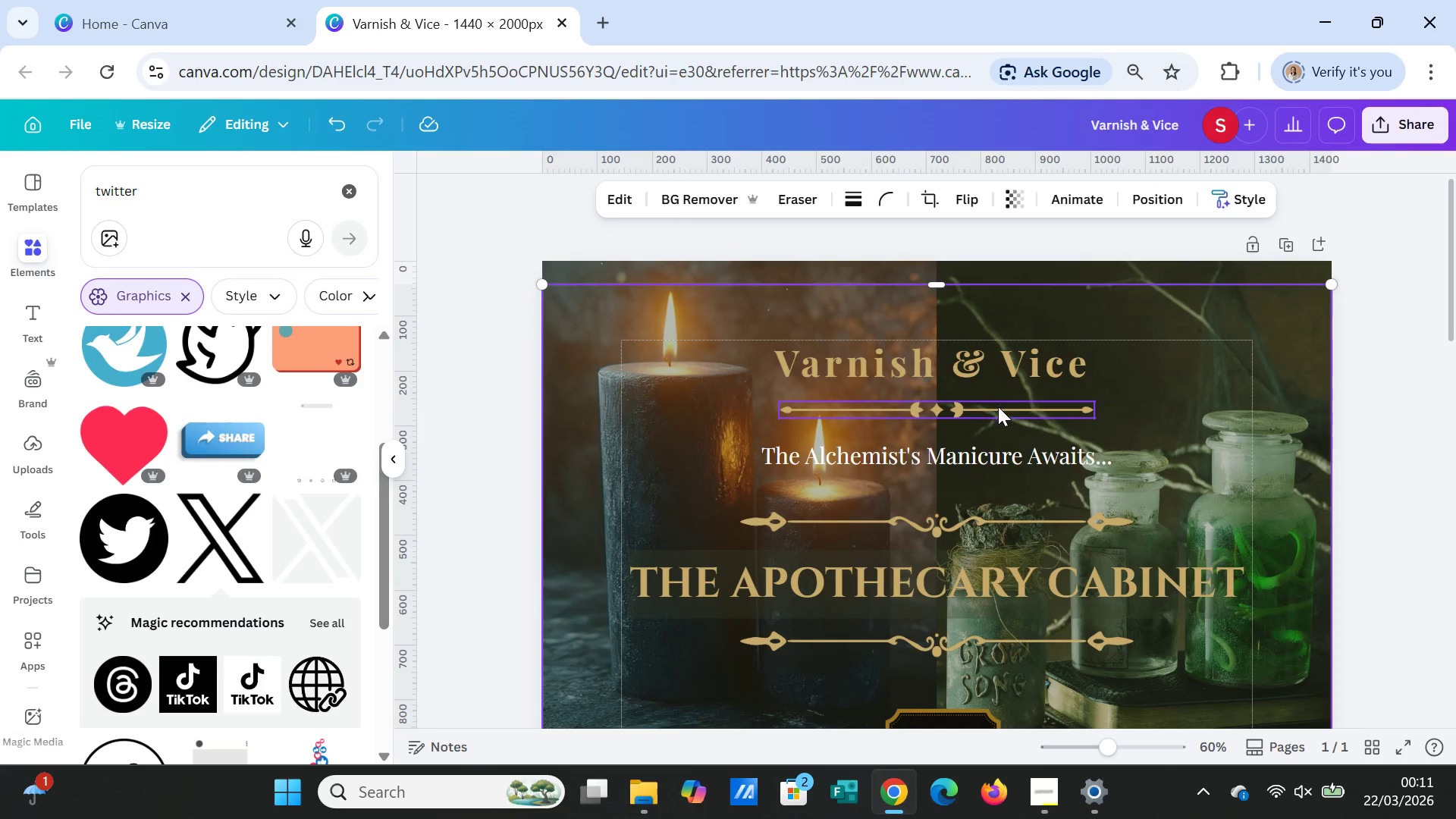 
left_click([998, 406])
 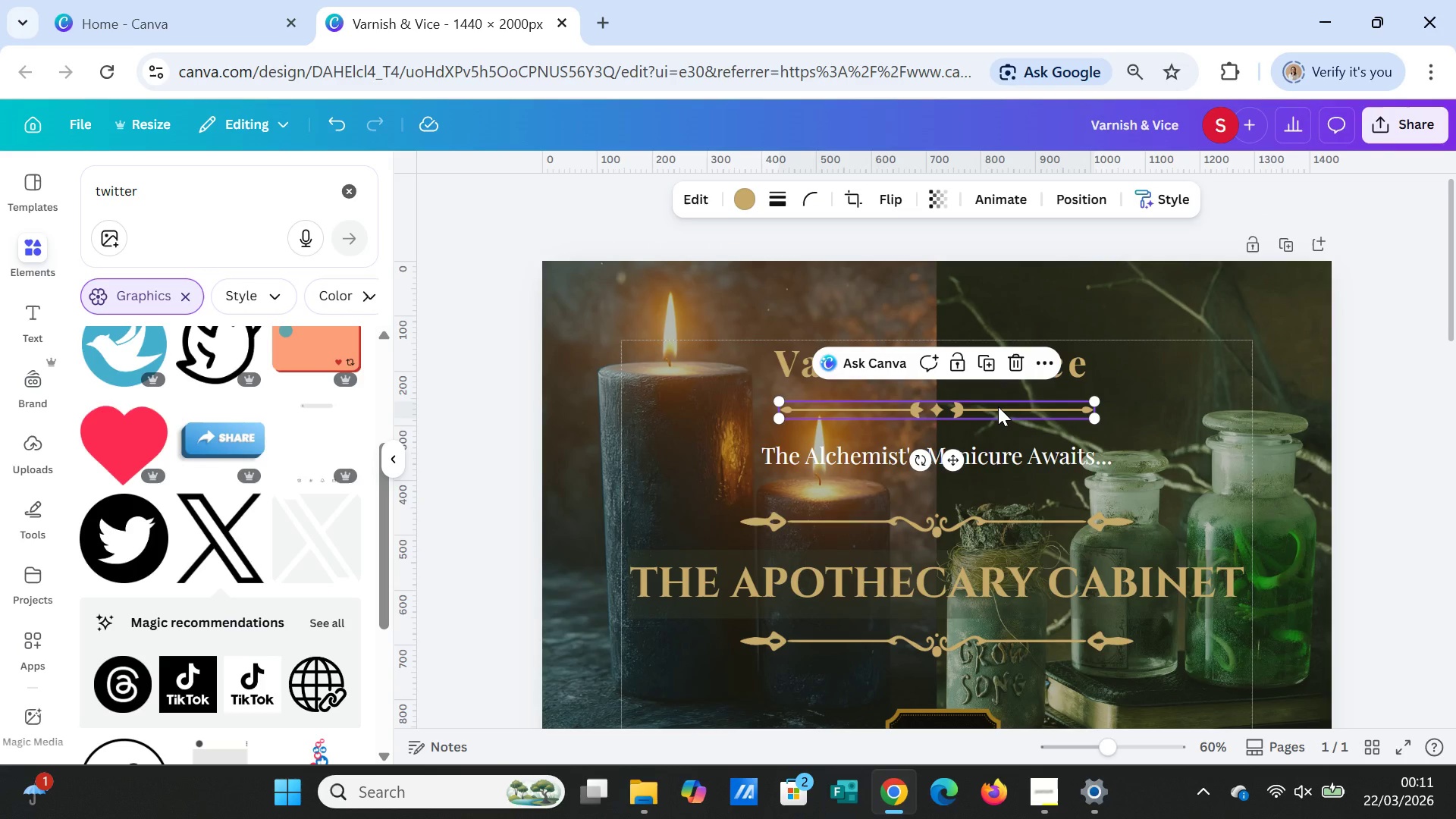 
key(Control+C)
 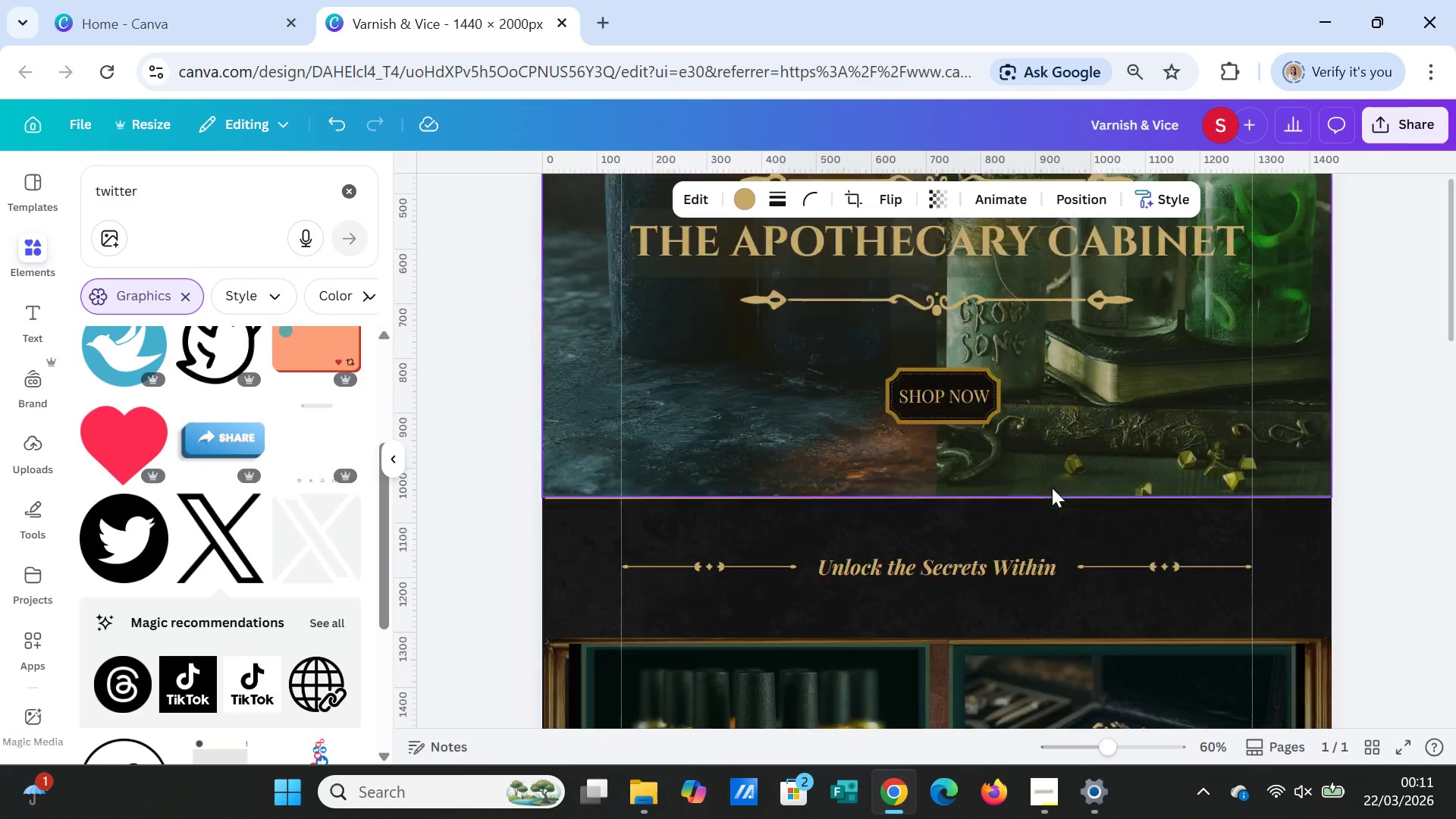 
scroll: coordinate [1052, 488], scroll_direction: down, amount: 28.0
 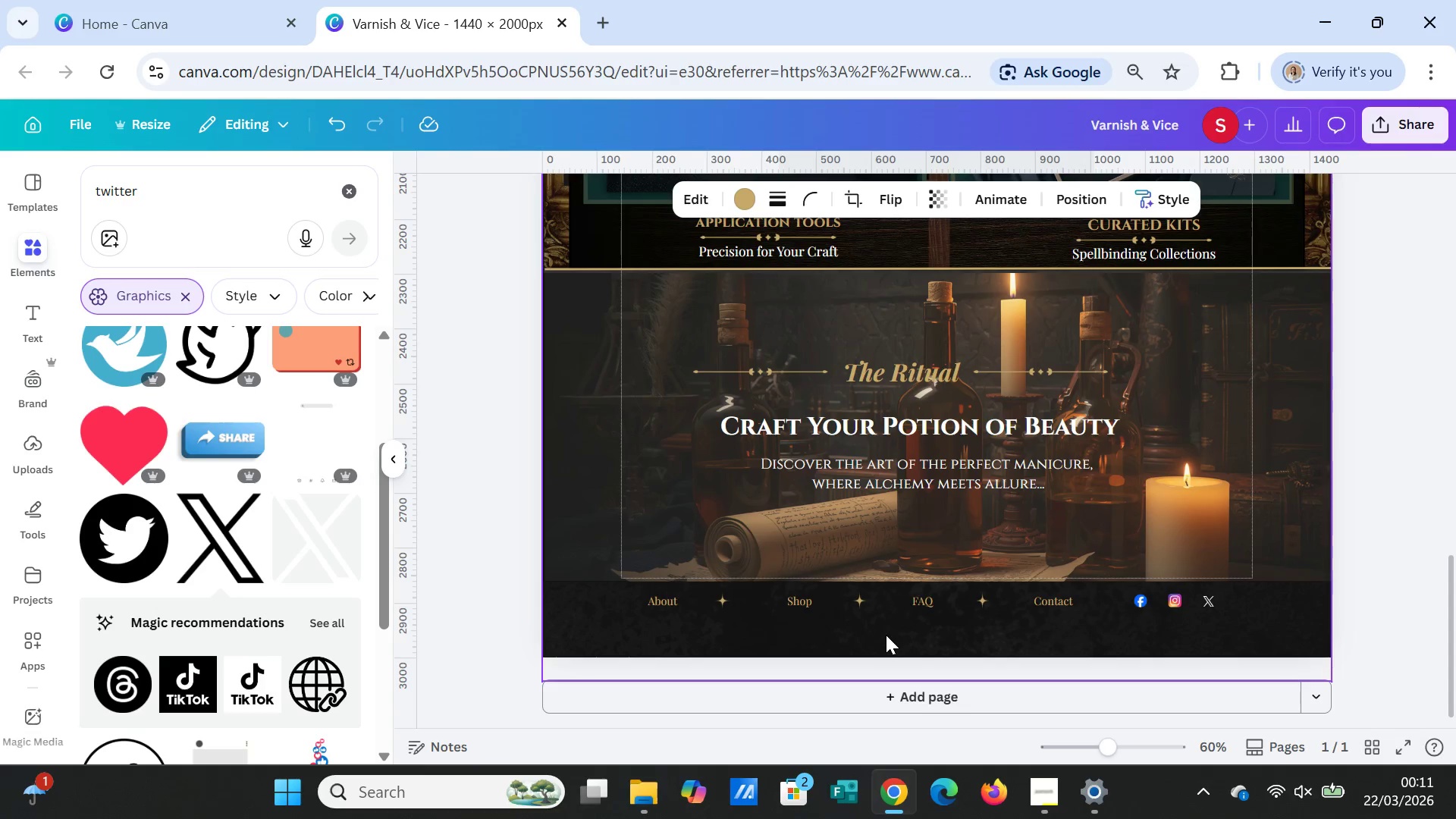 
left_click([886, 635])
 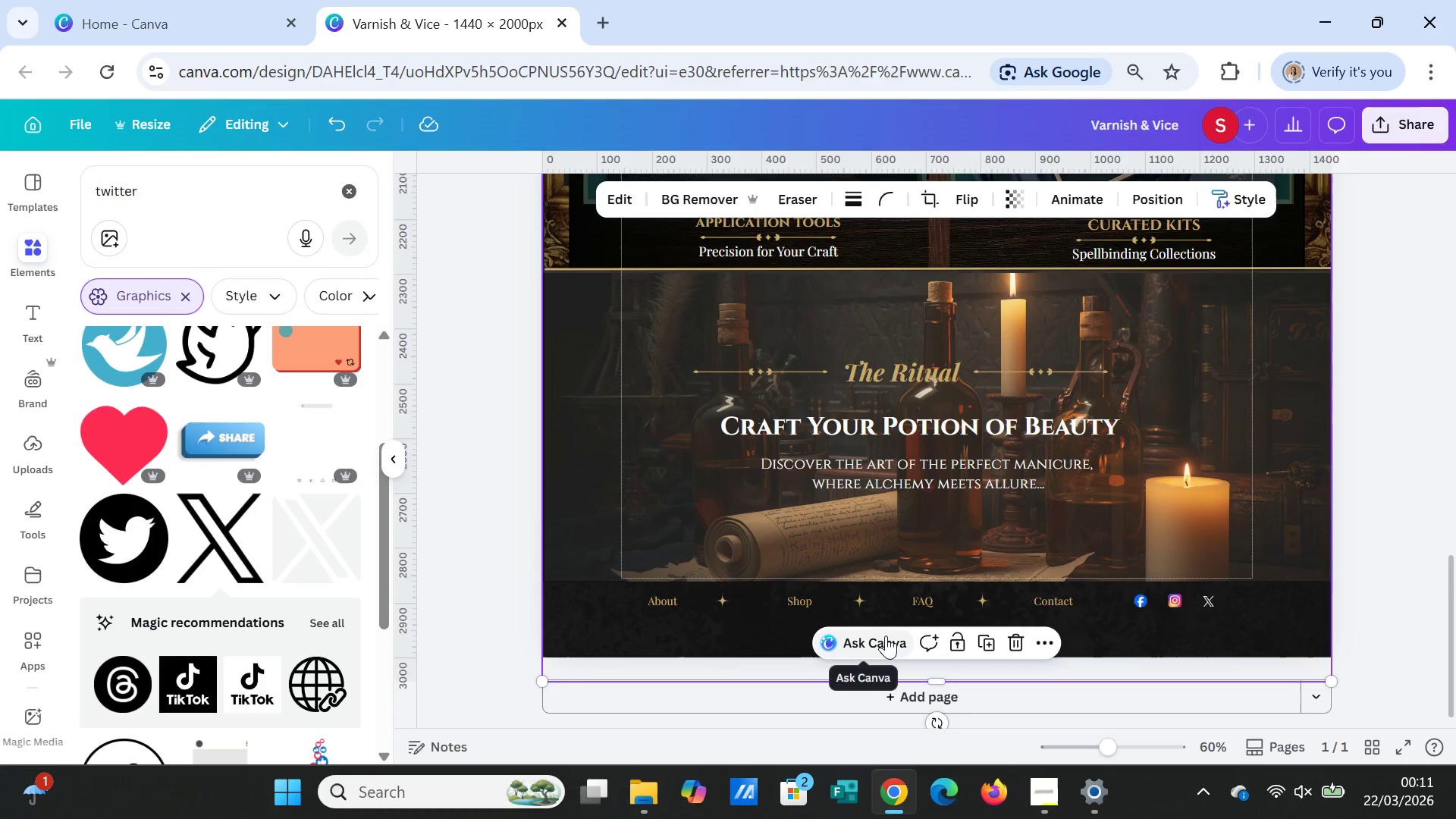 
key(Control+V)
 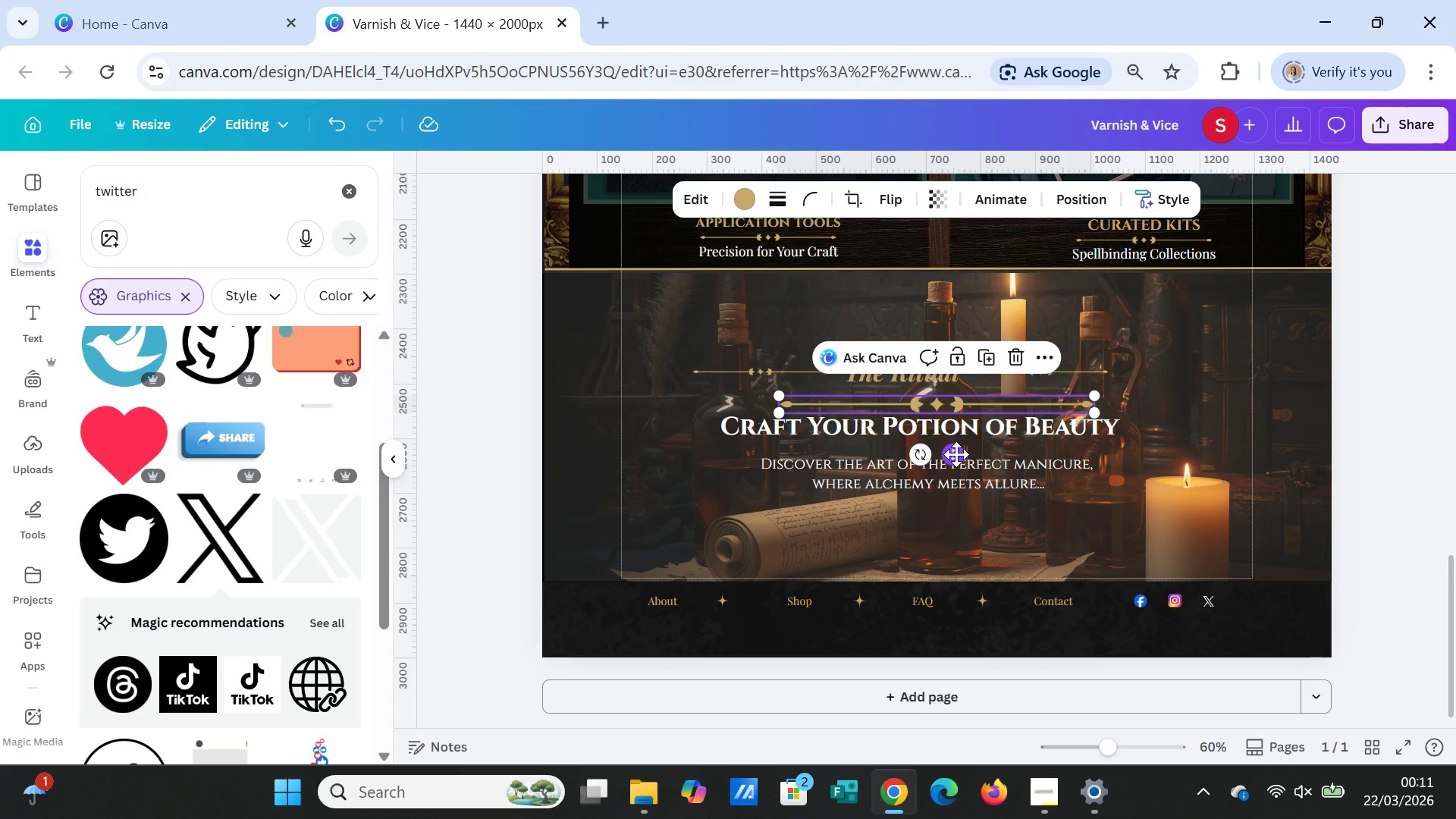 
left_click_drag(start_coordinate=[962, 455], to_coordinate=[965, 674])
 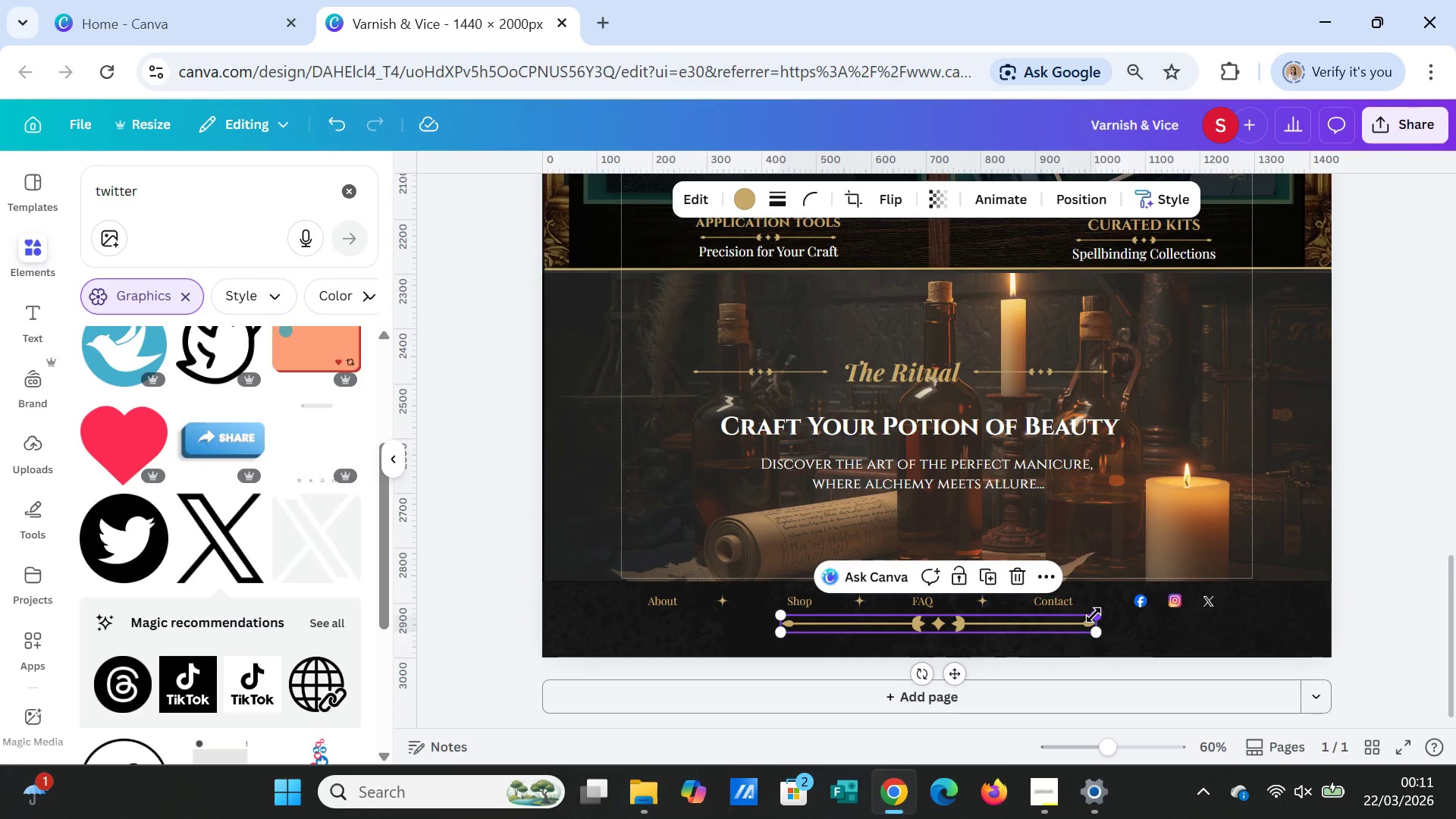 
left_click_drag(start_coordinate=[1094, 615], to_coordinate=[865, 632])
 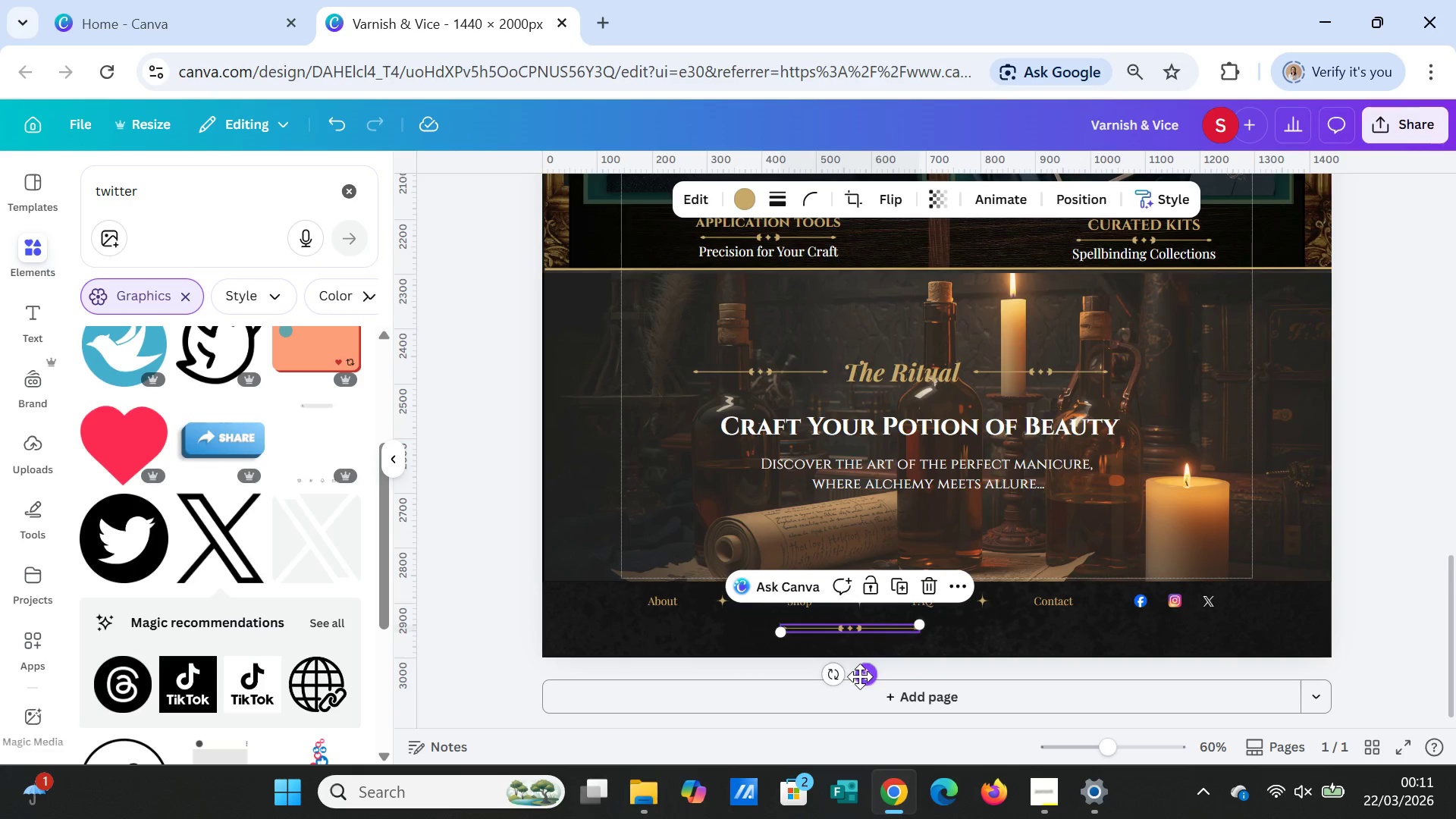 
left_click_drag(start_coordinate=[862, 677], to_coordinate=[933, 675])
 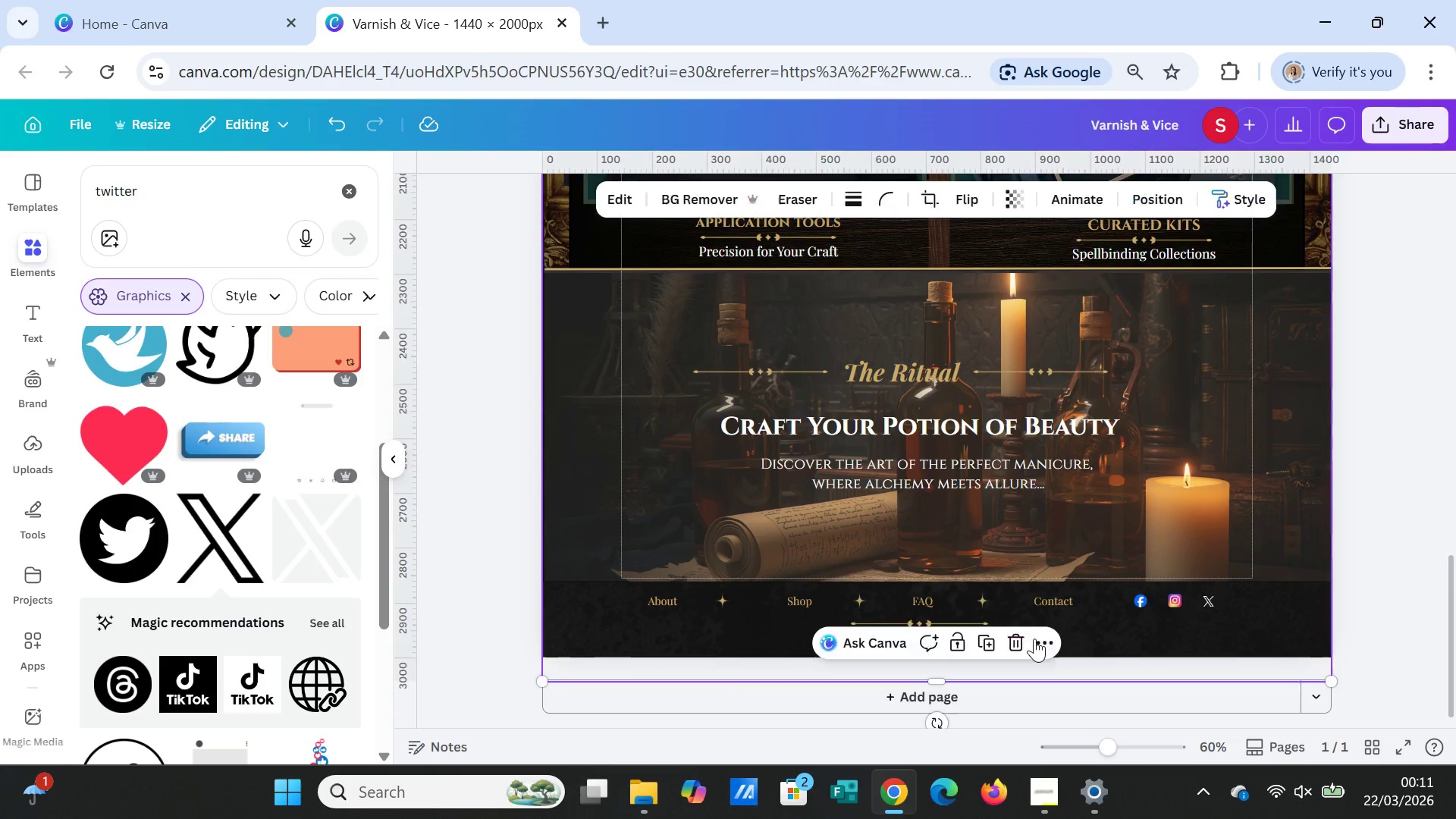 
left_click([1034, 639])
 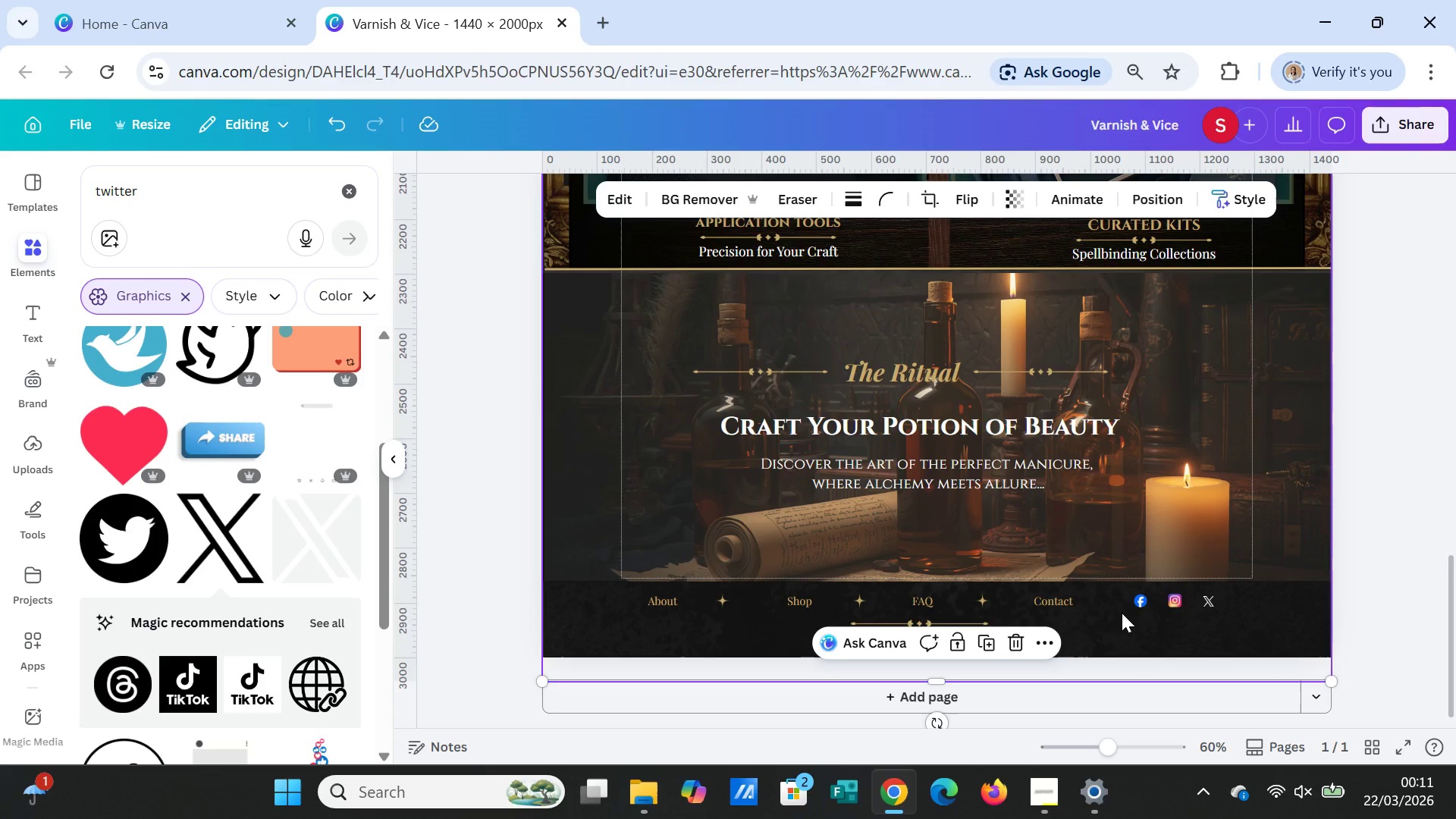 
left_click([1122, 619])
 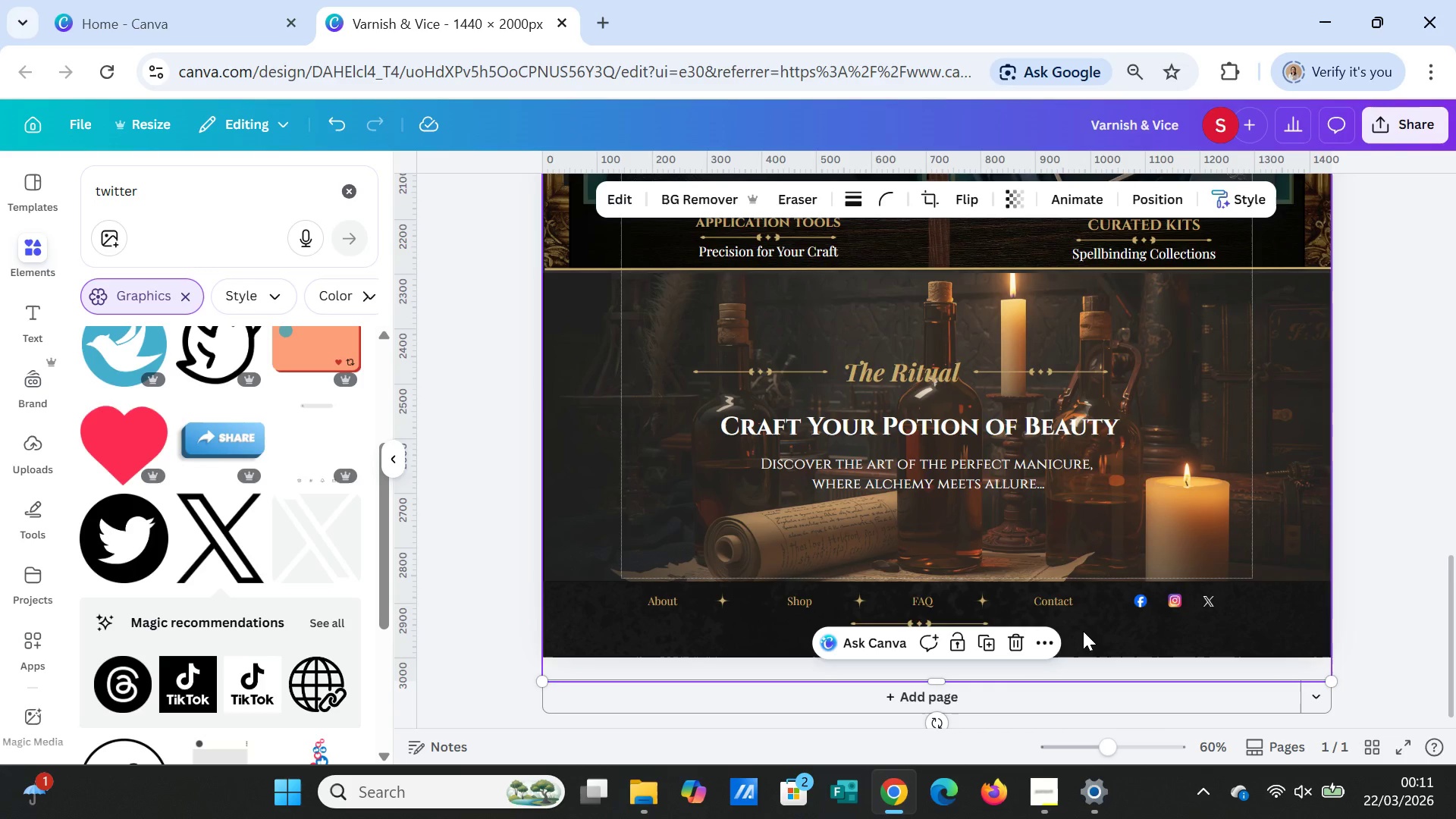 
left_click([1083, 631])
 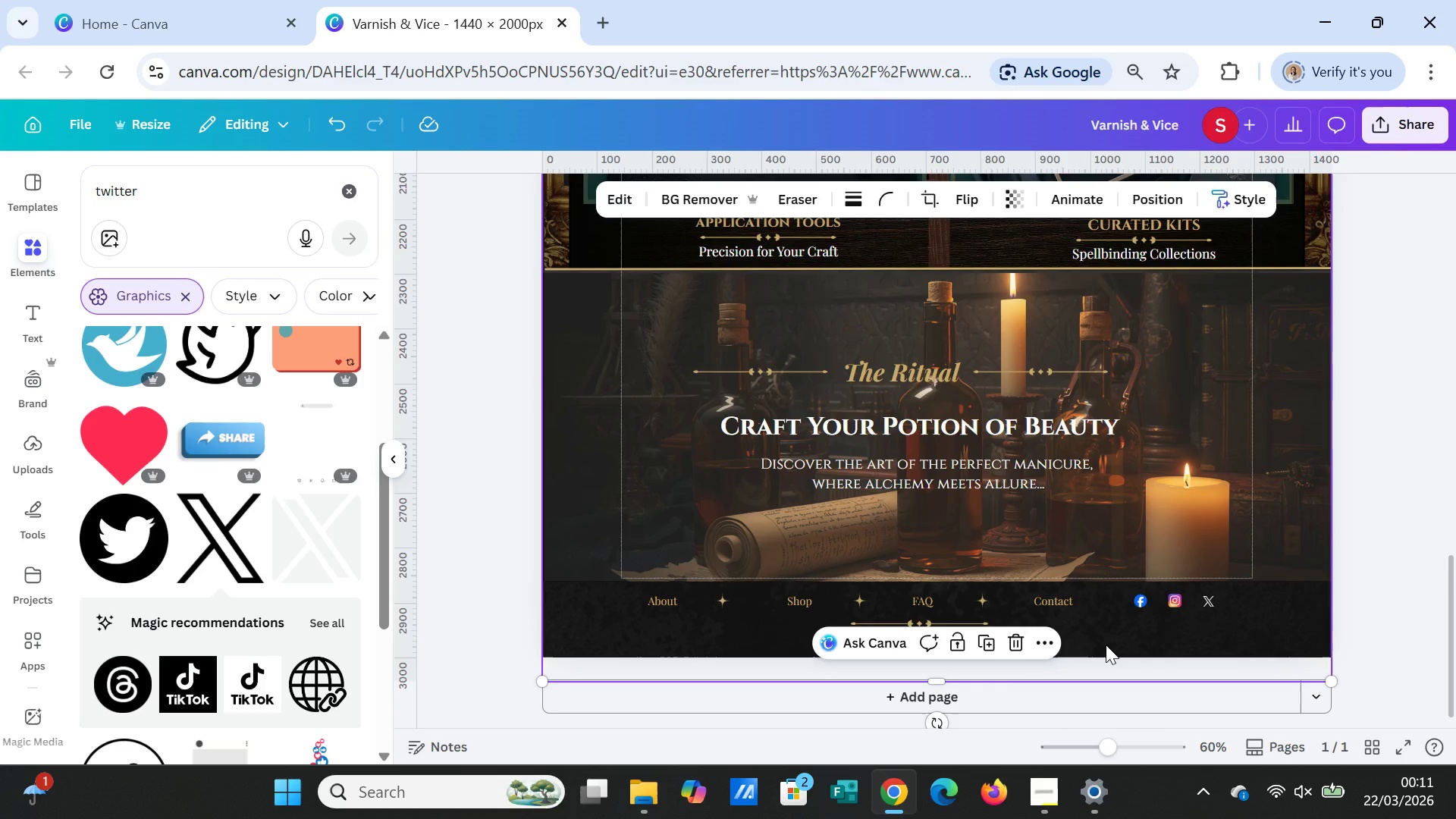 
left_click([1106, 645])
 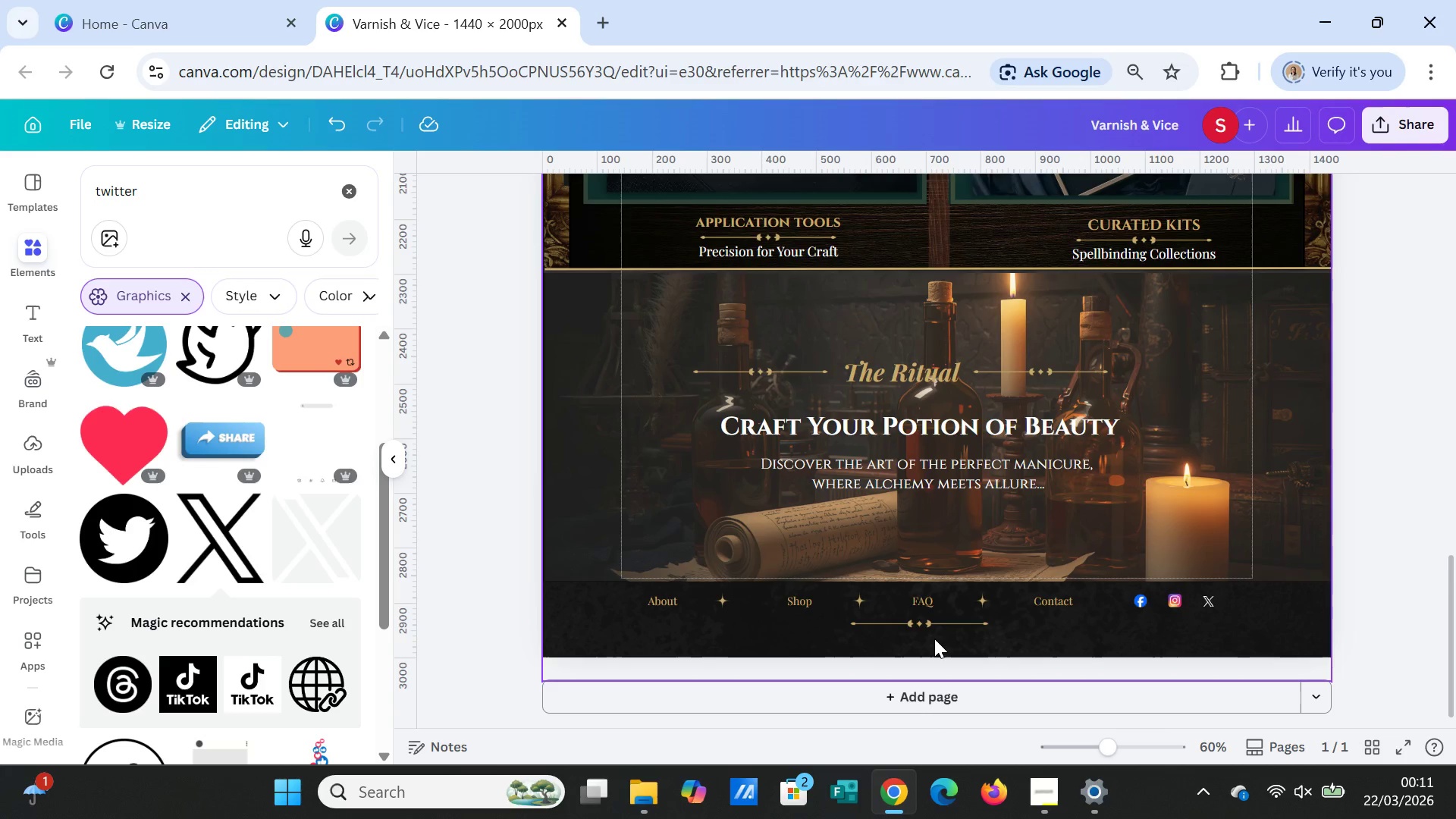 
wait(6.95)
 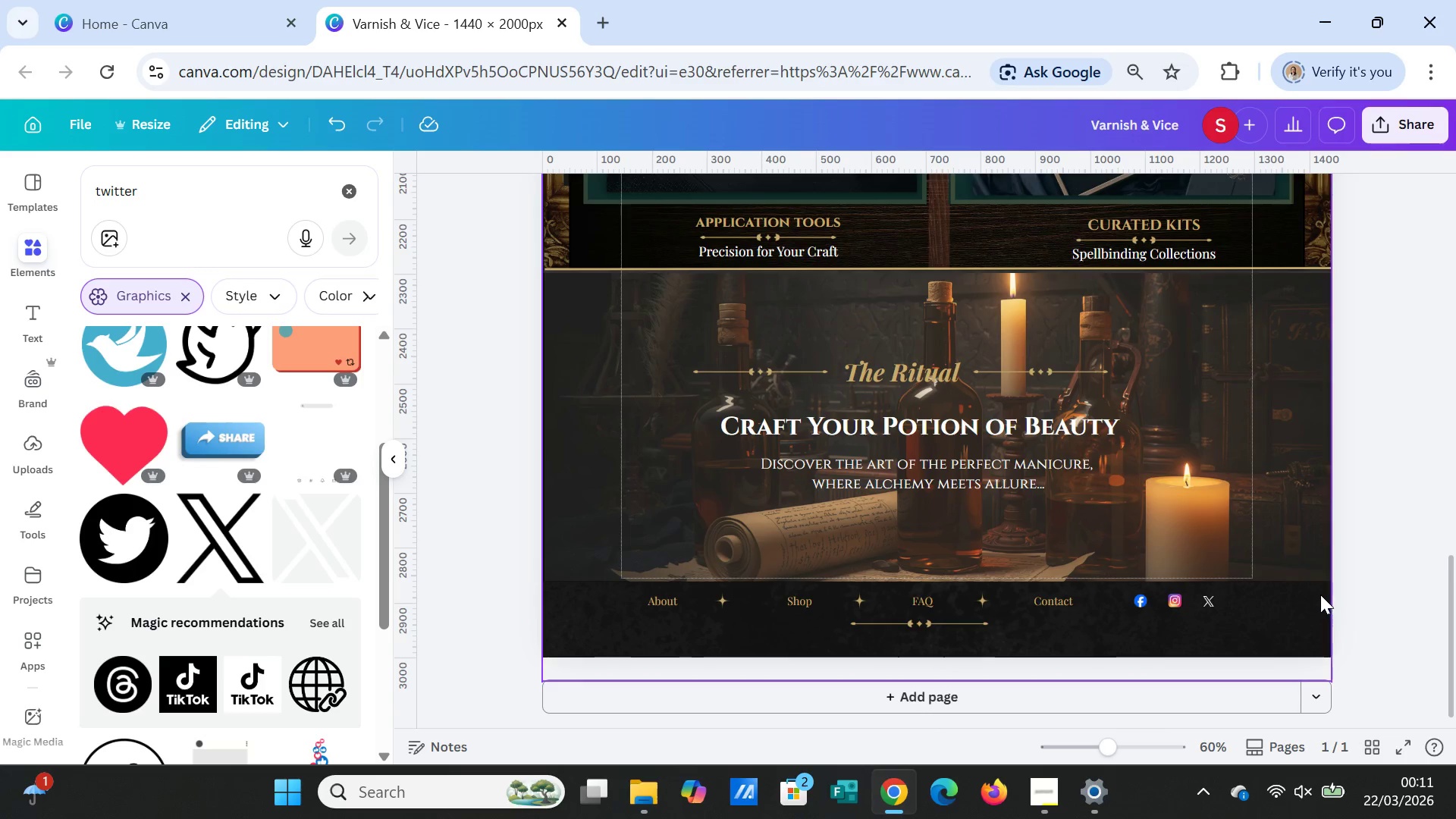 
left_click([851, 625])
 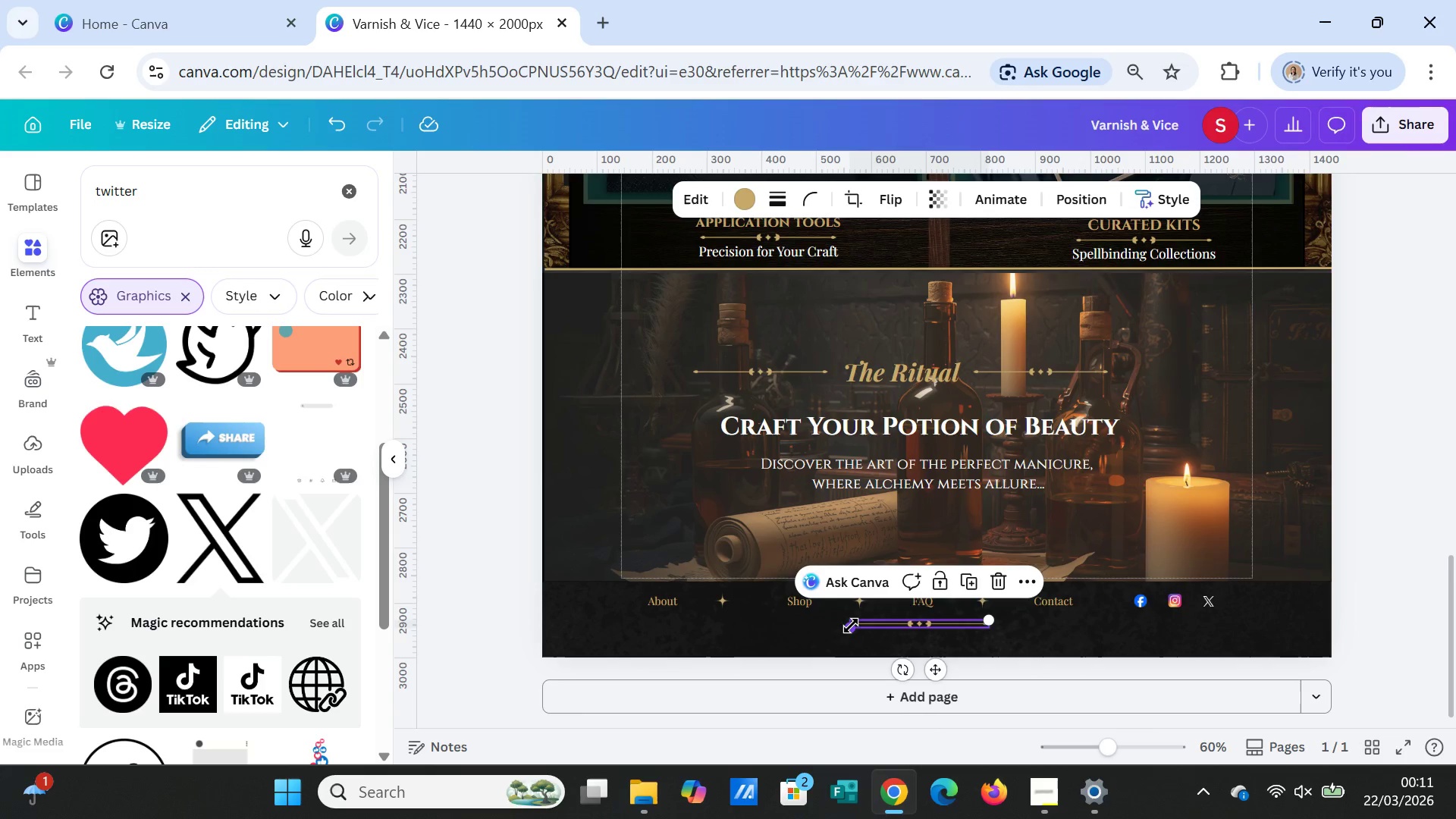 
left_click_drag(start_coordinate=[851, 626], to_coordinate=[636, 621])
 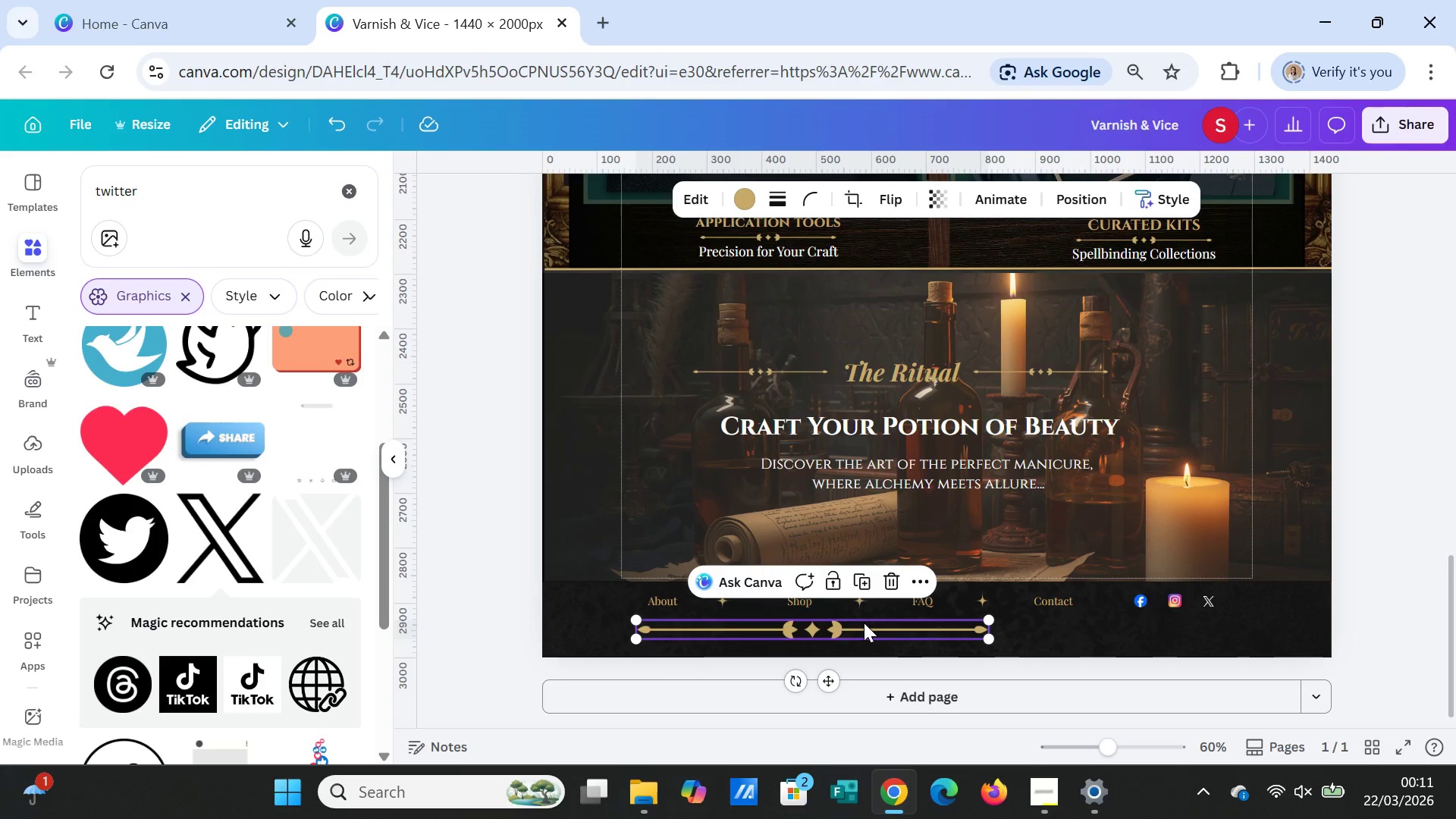 
key(Delete)
 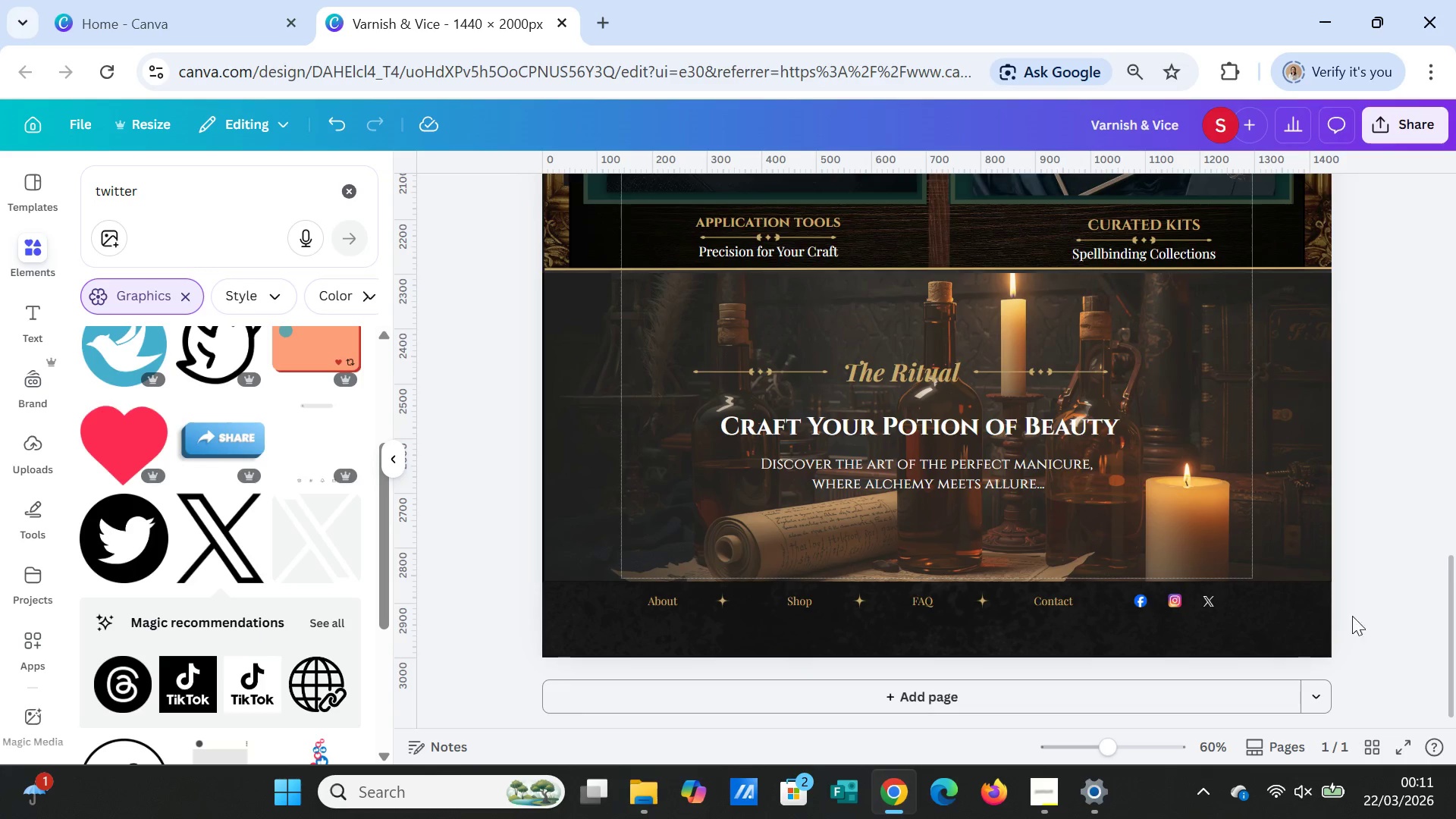 
left_click([1377, 606])
 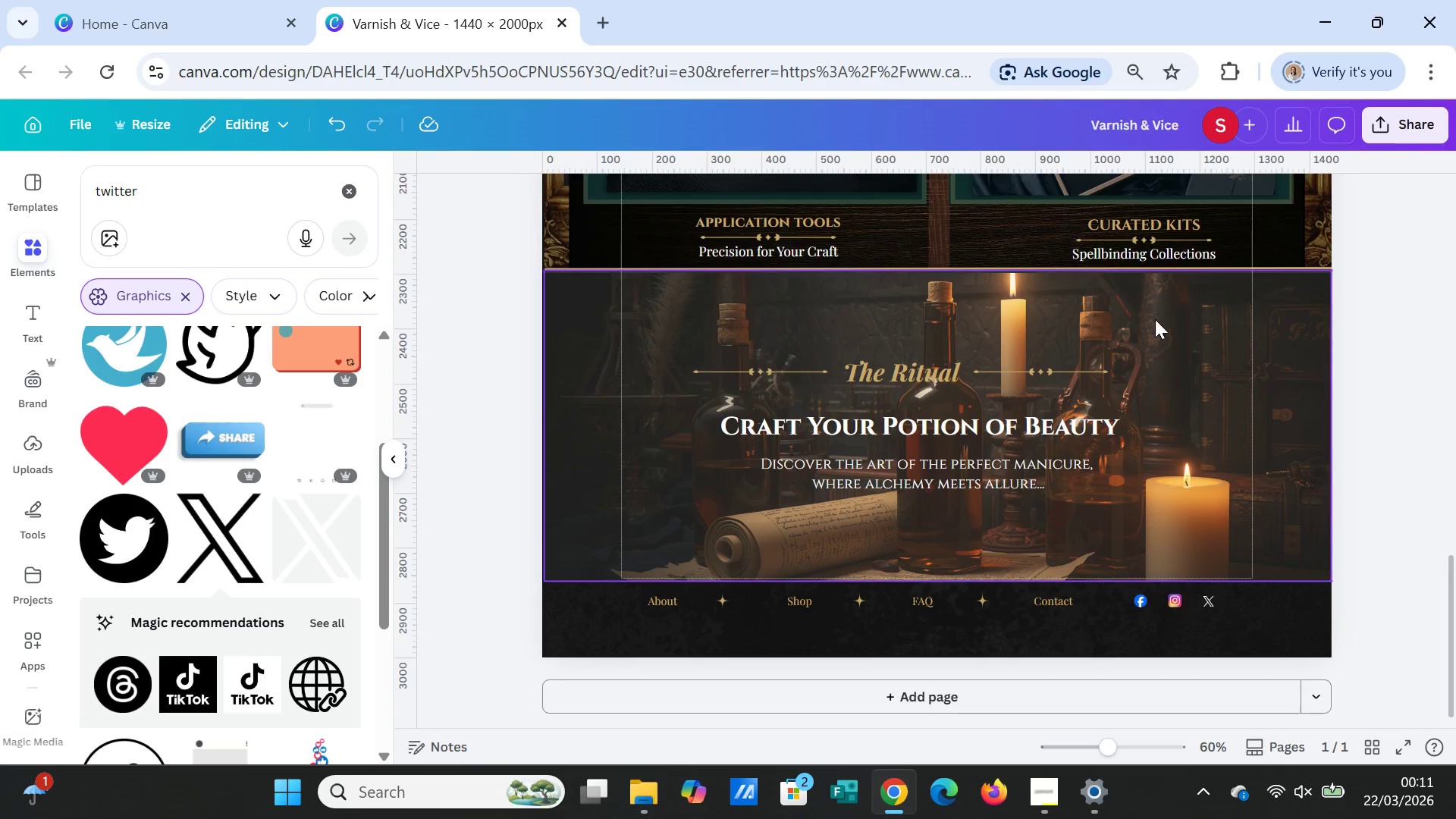 
left_click([1143, 267])
 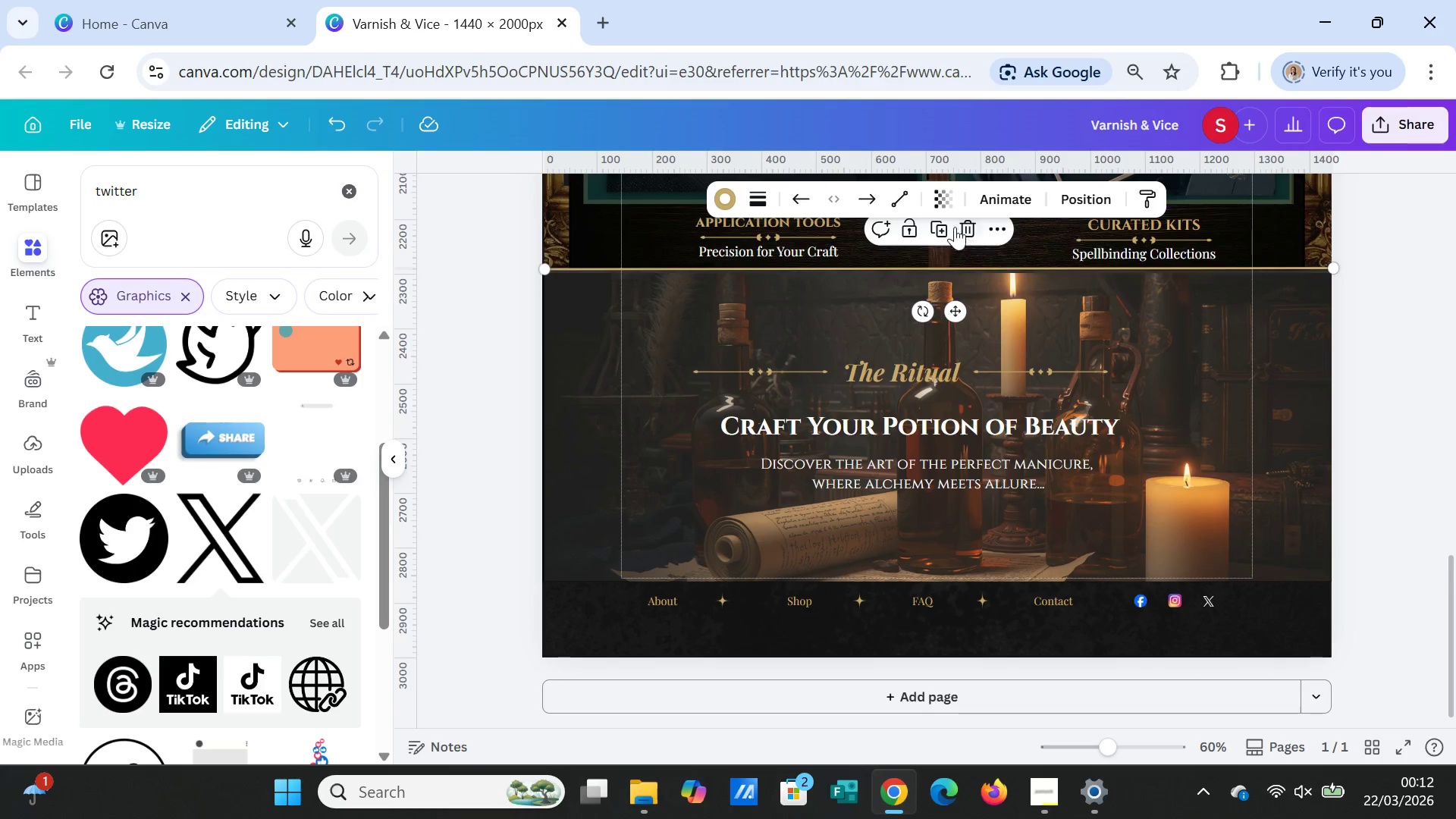 
left_click([946, 223])
 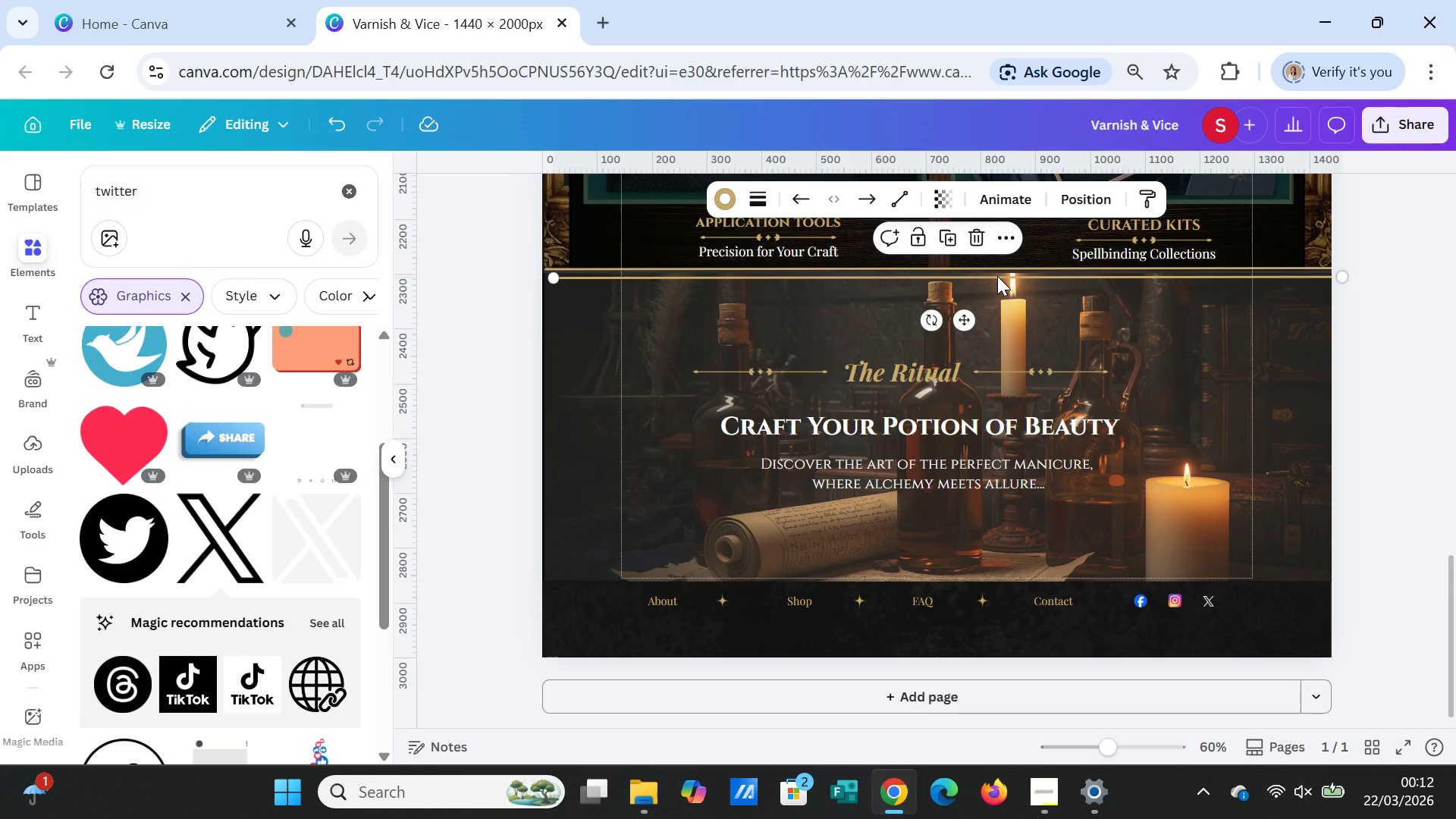 
left_click_drag(start_coordinate=[997, 276], to_coordinate=[990, 617])
 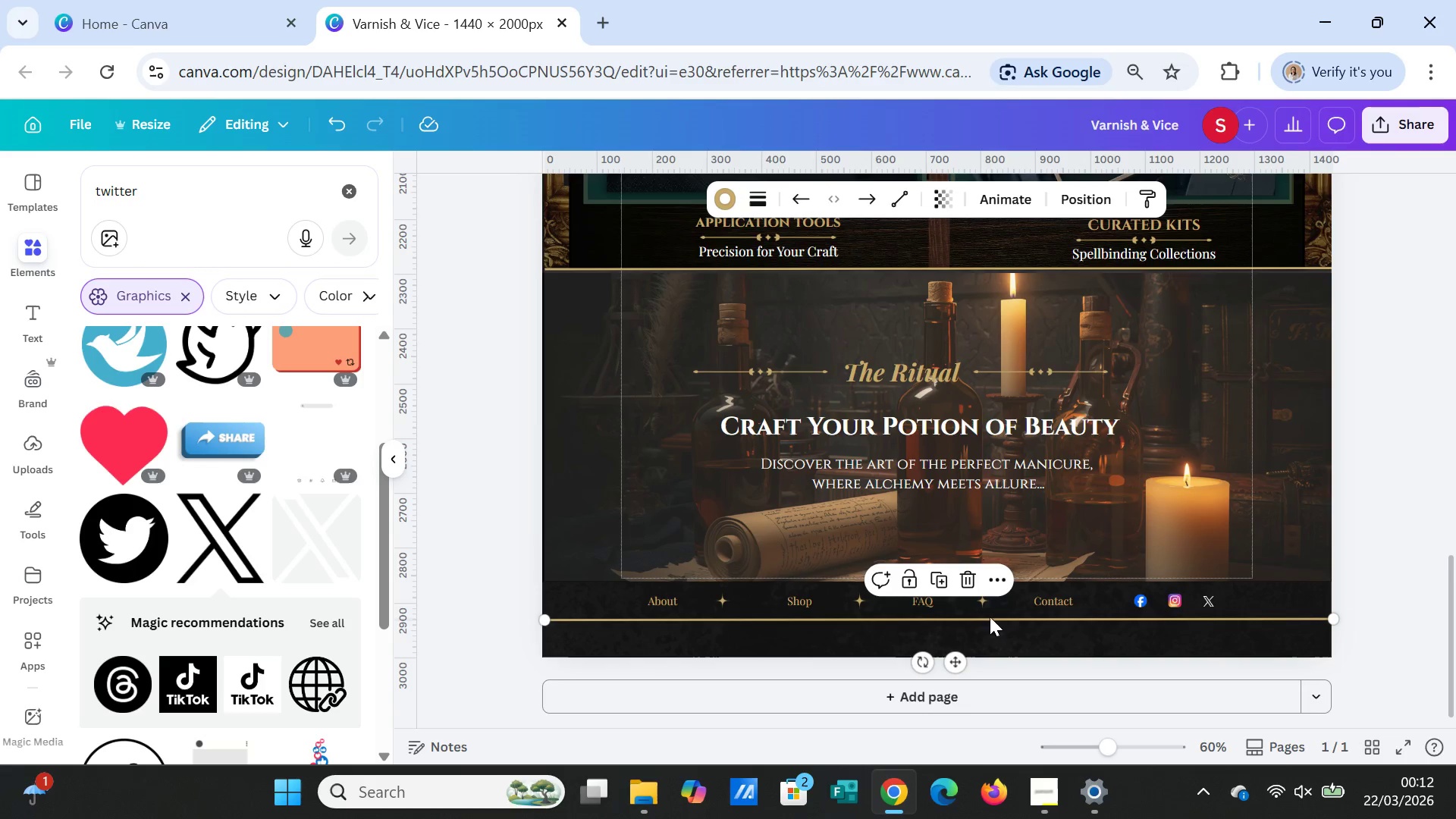 
wait(5.23)
 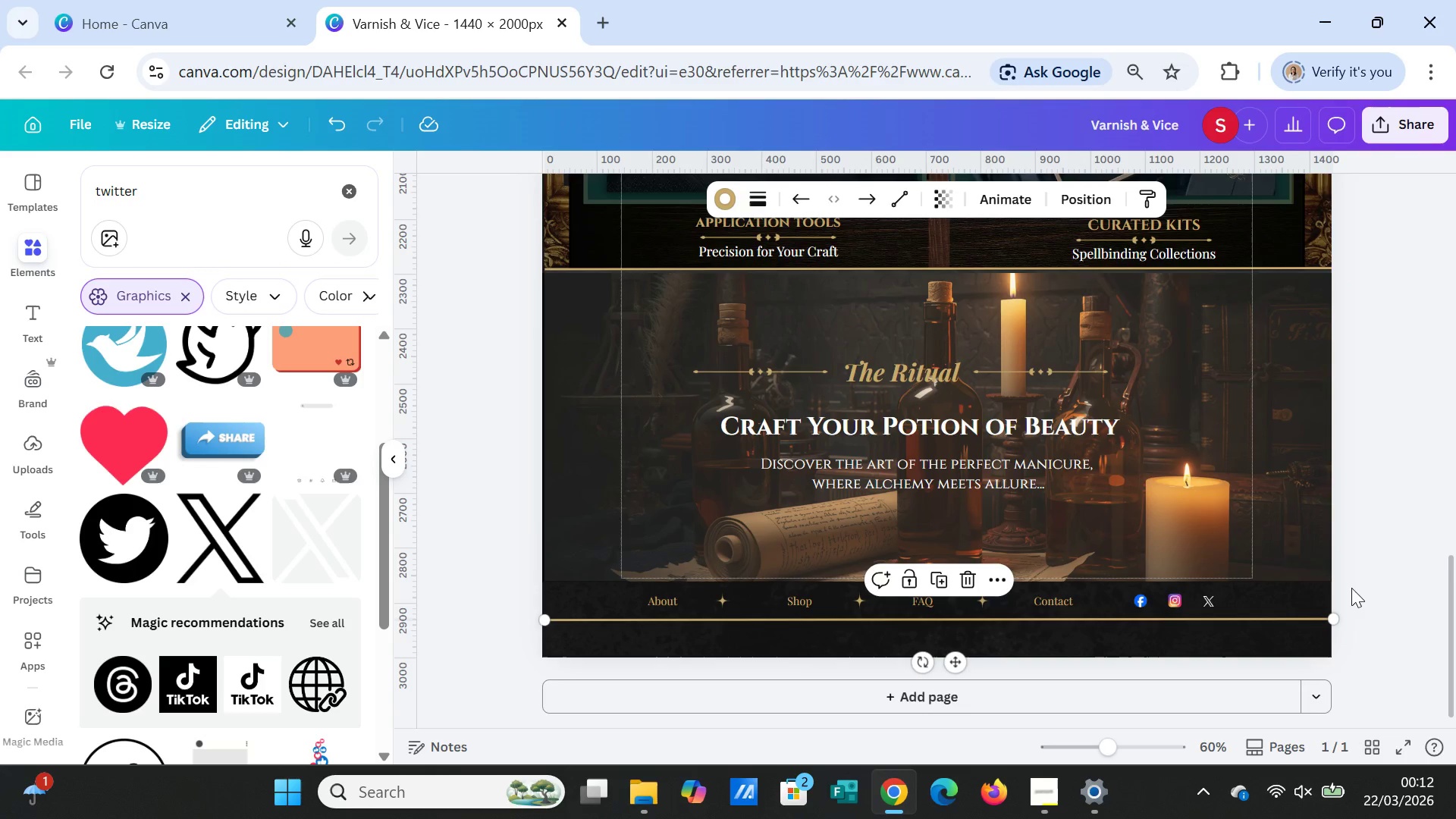 
left_click_drag(start_coordinate=[539, 620], to_coordinate=[634, 635])
 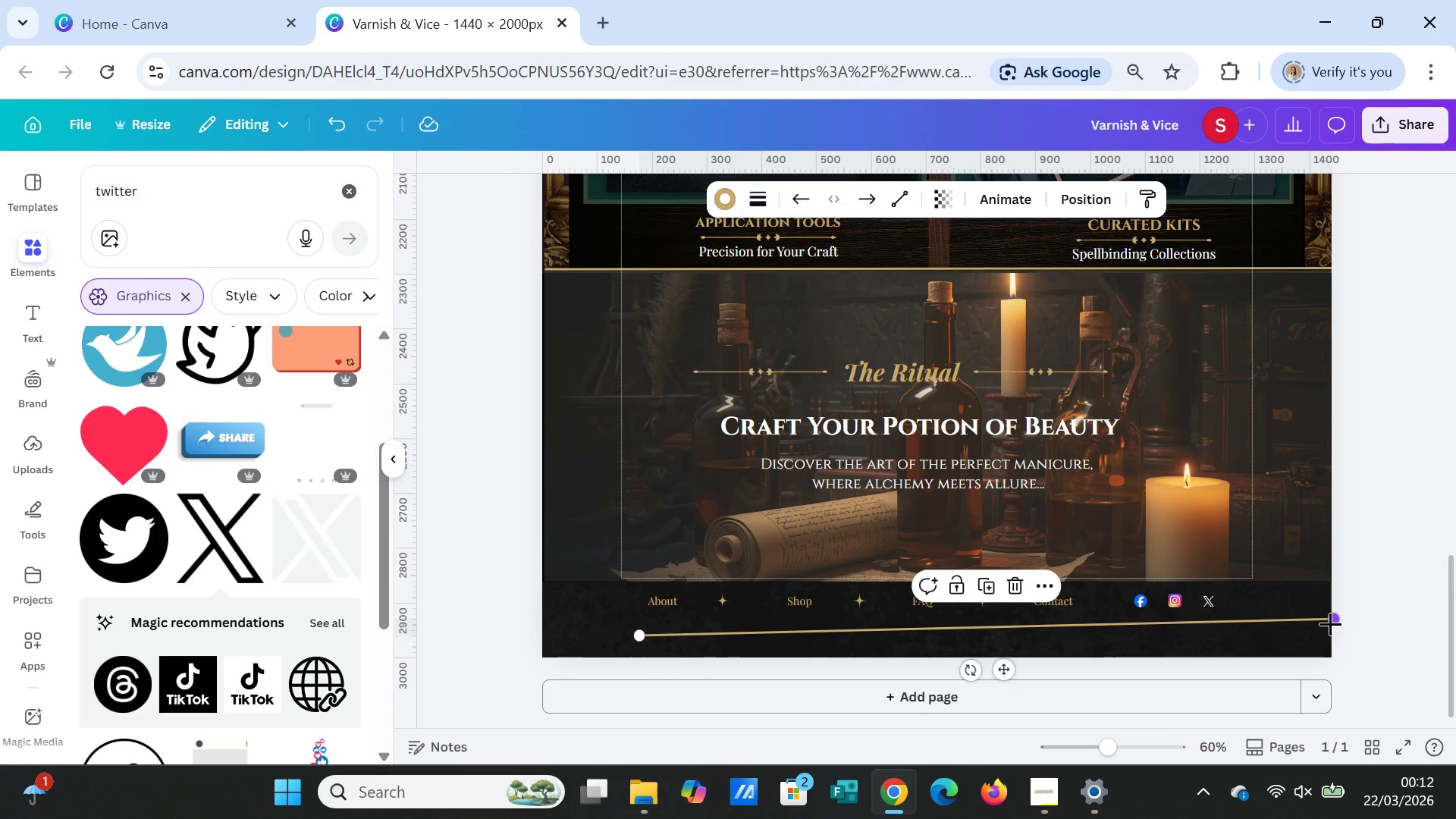 
left_click_drag(start_coordinate=[1330, 623], to_coordinate=[1234, 635])
 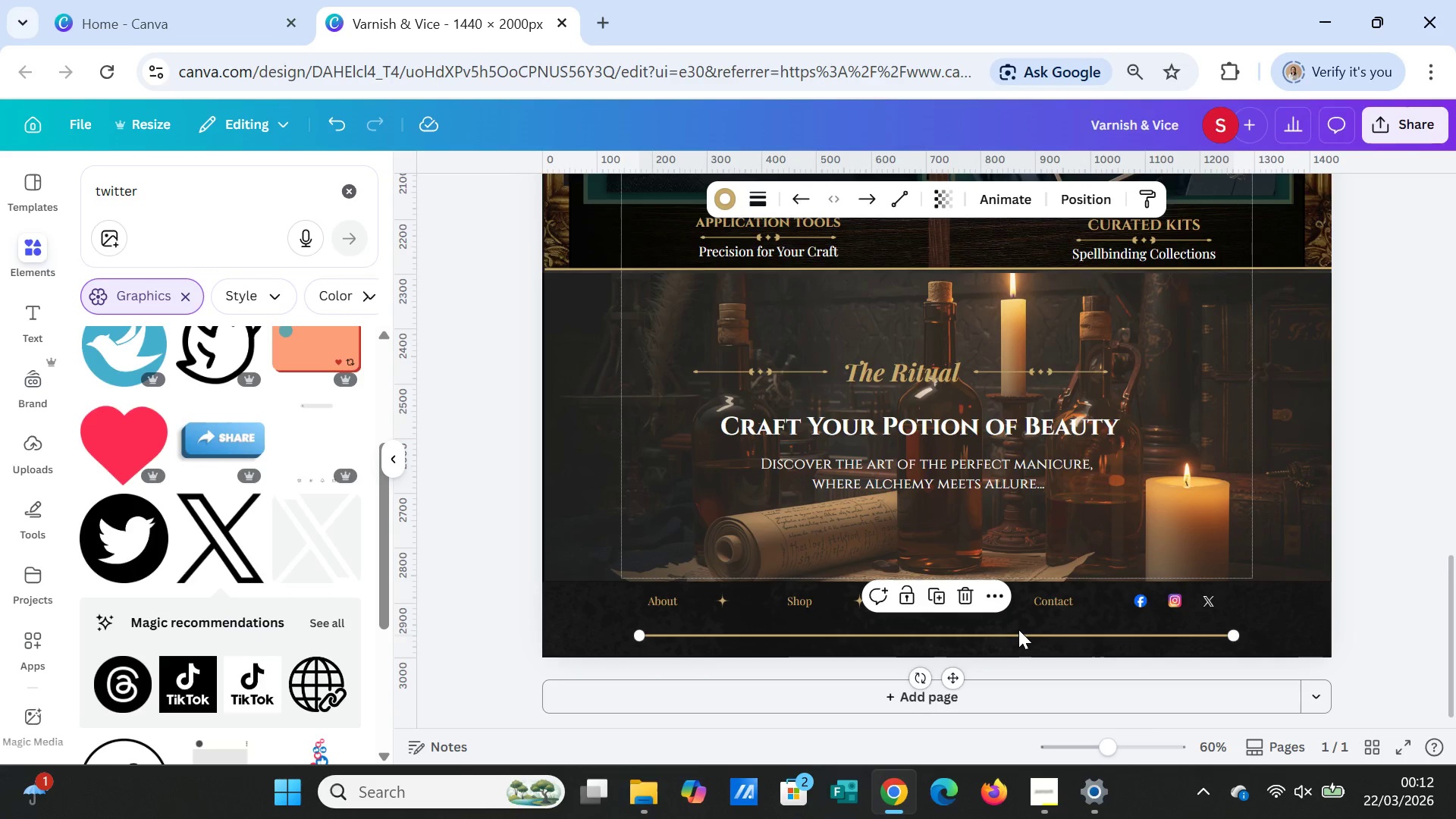 
left_click([1018, 629])
 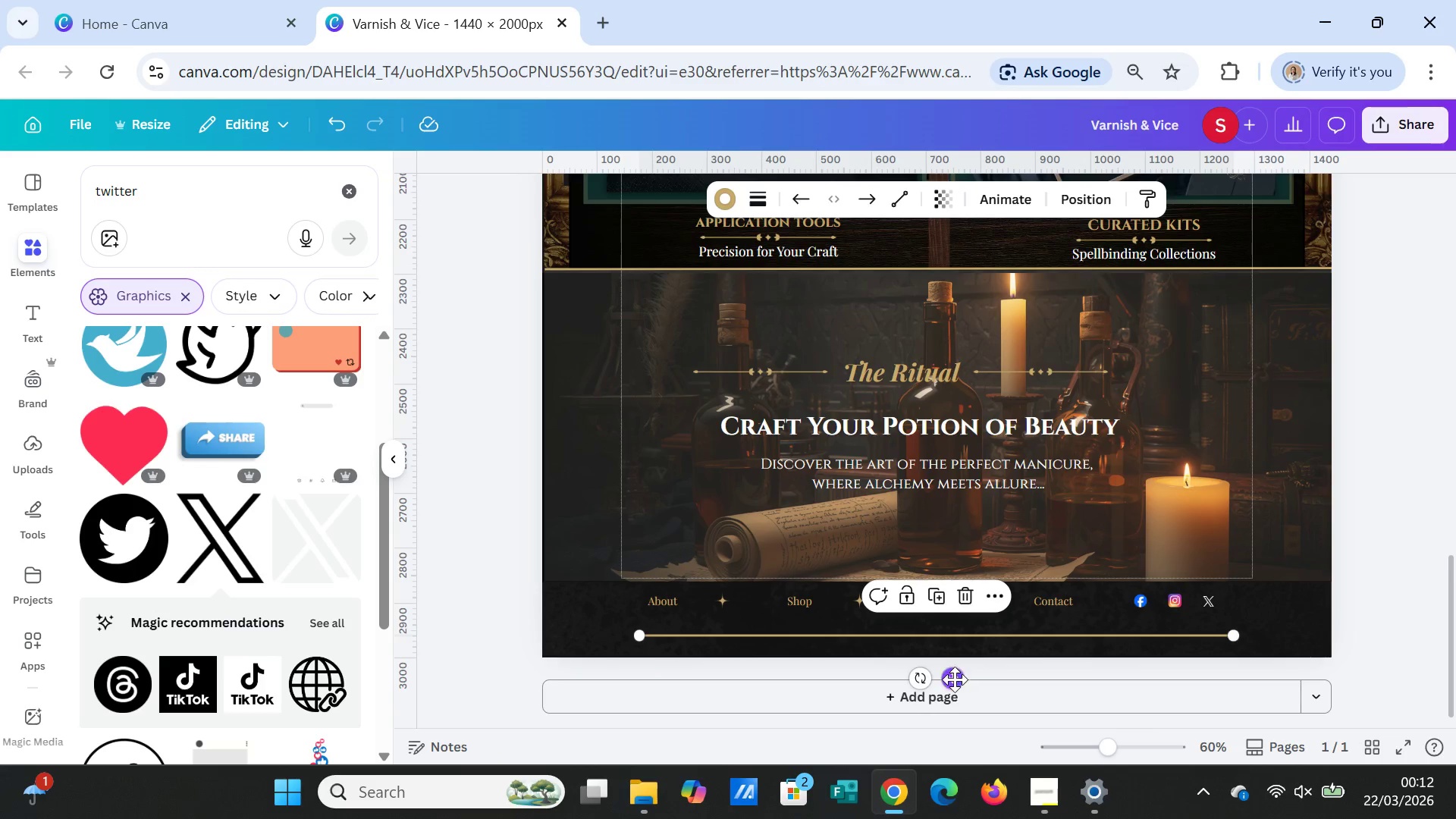 
left_click_drag(start_coordinate=[952, 680], to_coordinate=[949, 667])
 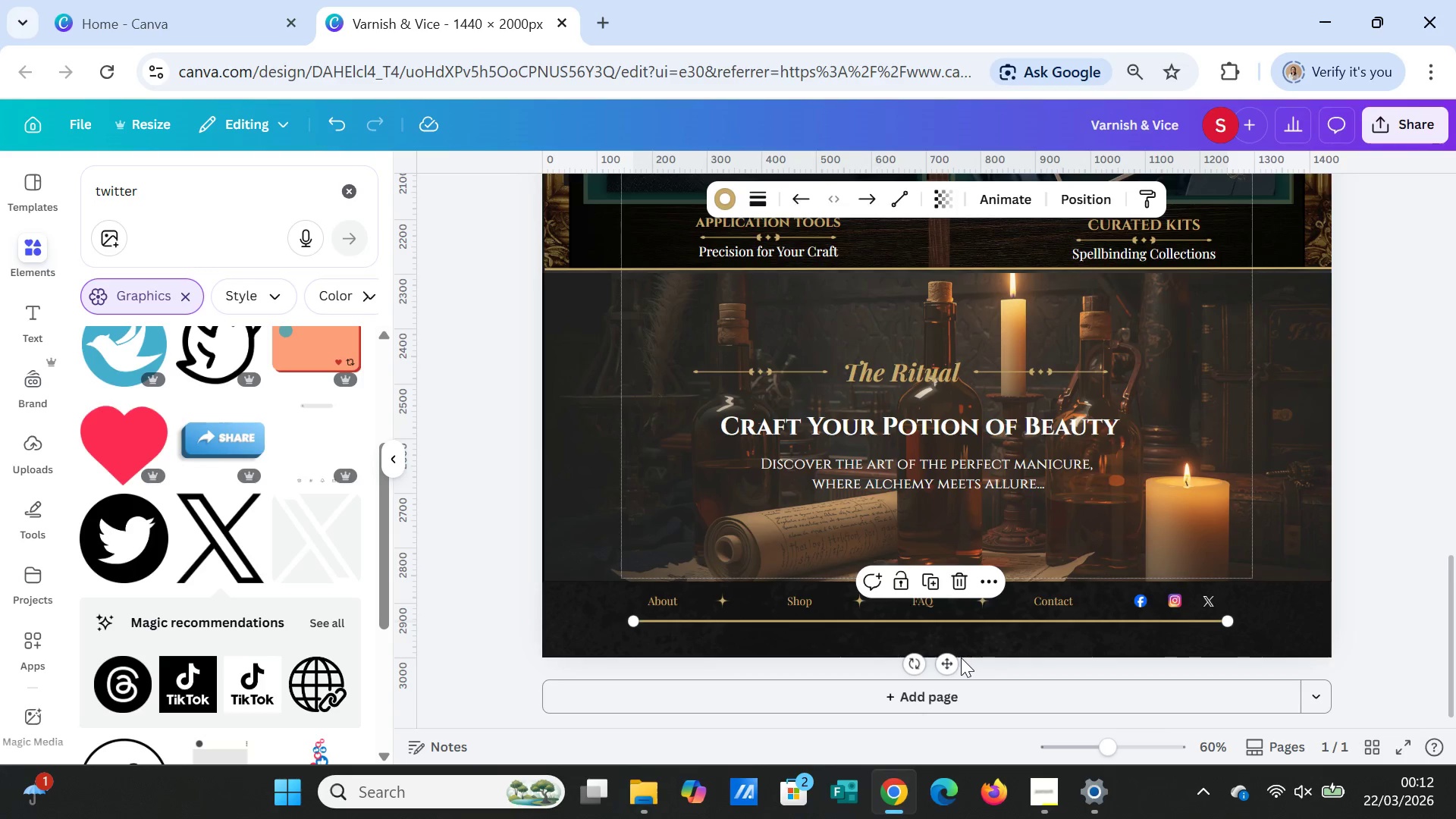 
left_click_drag(start_coordinate=[949, 661], to_coordinate=[956, 661])
 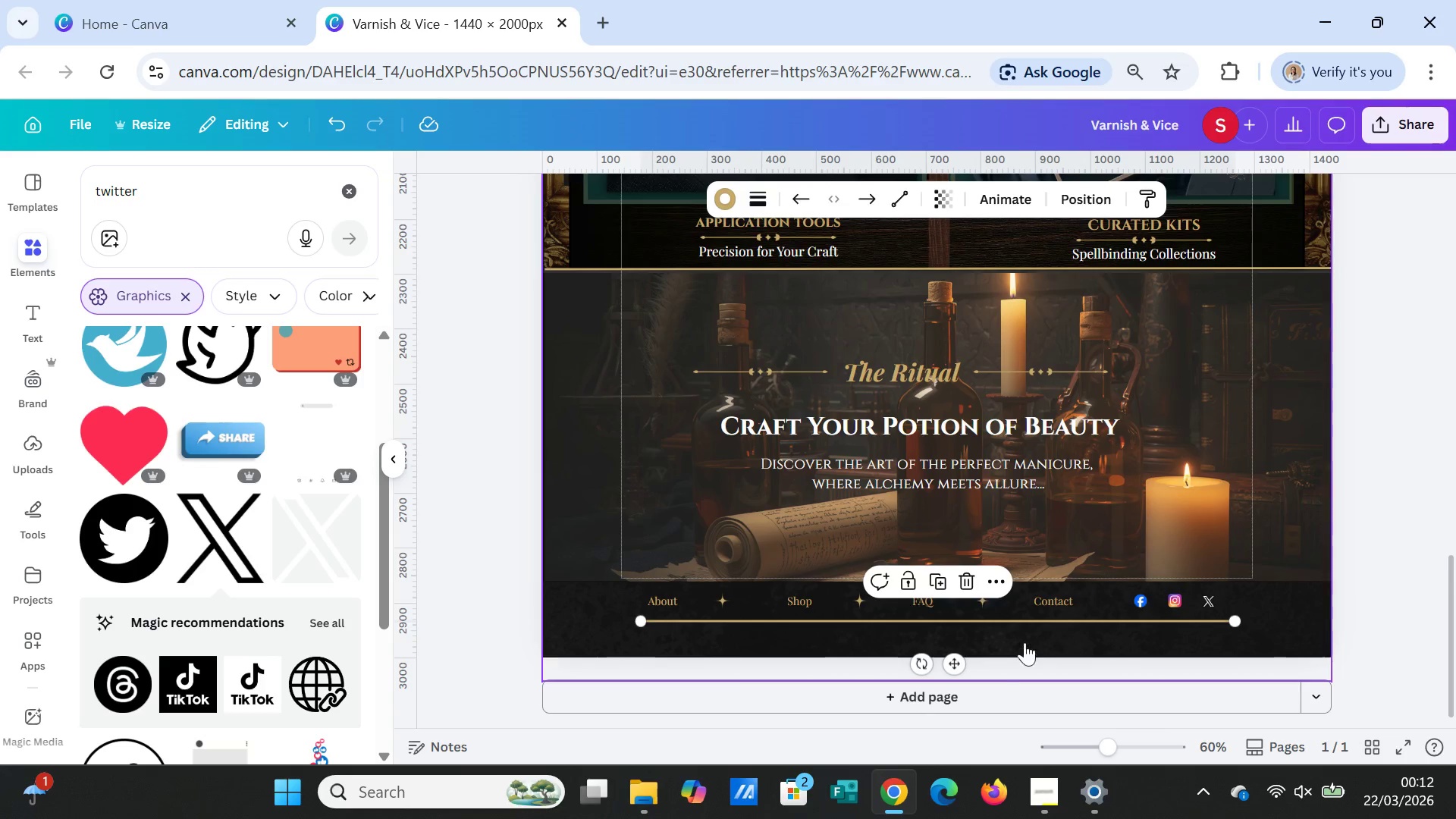 
left_click([1025, 642])
 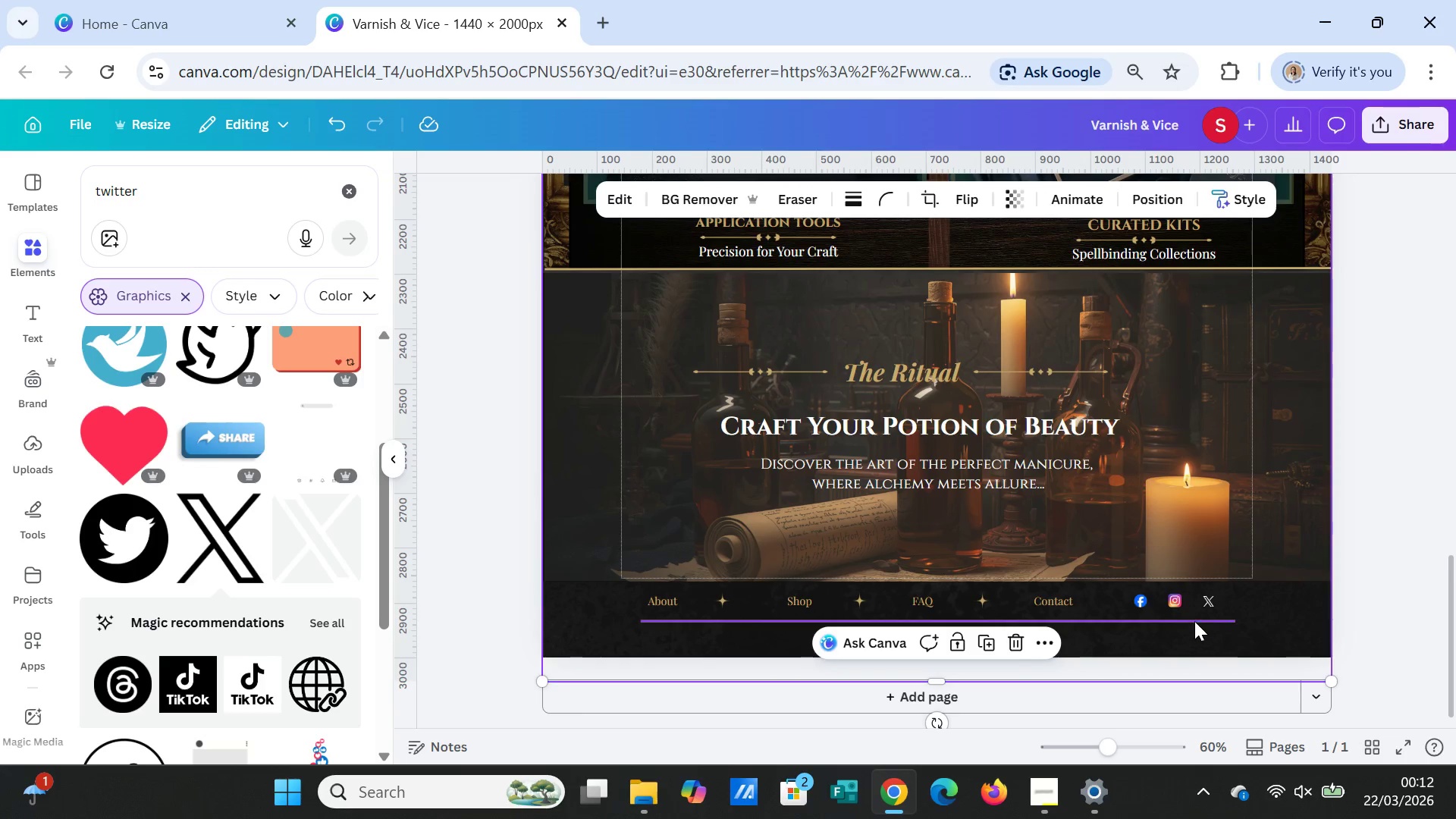 
left_click([1194, 620])
 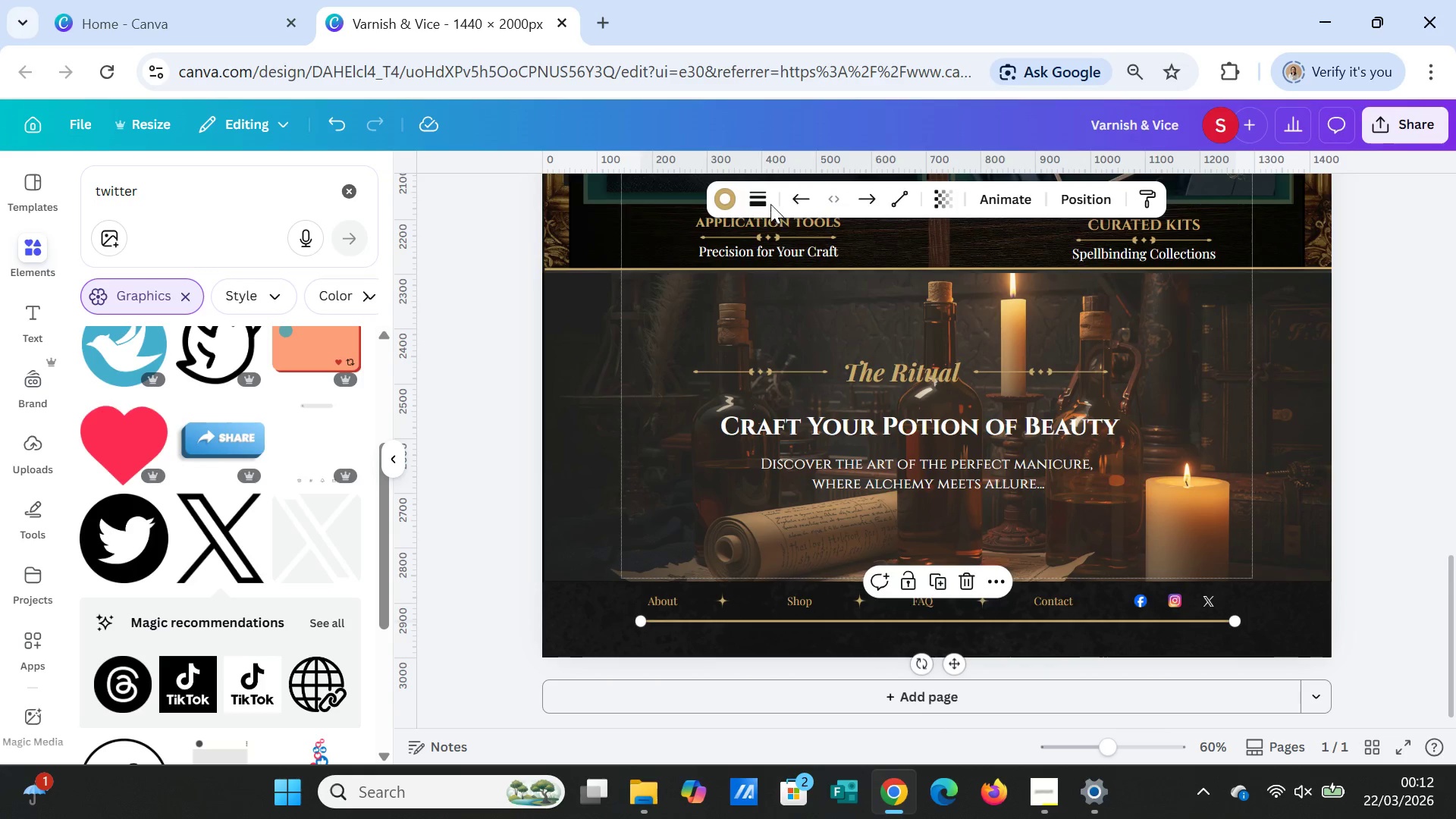 
left_click([755, 195])
 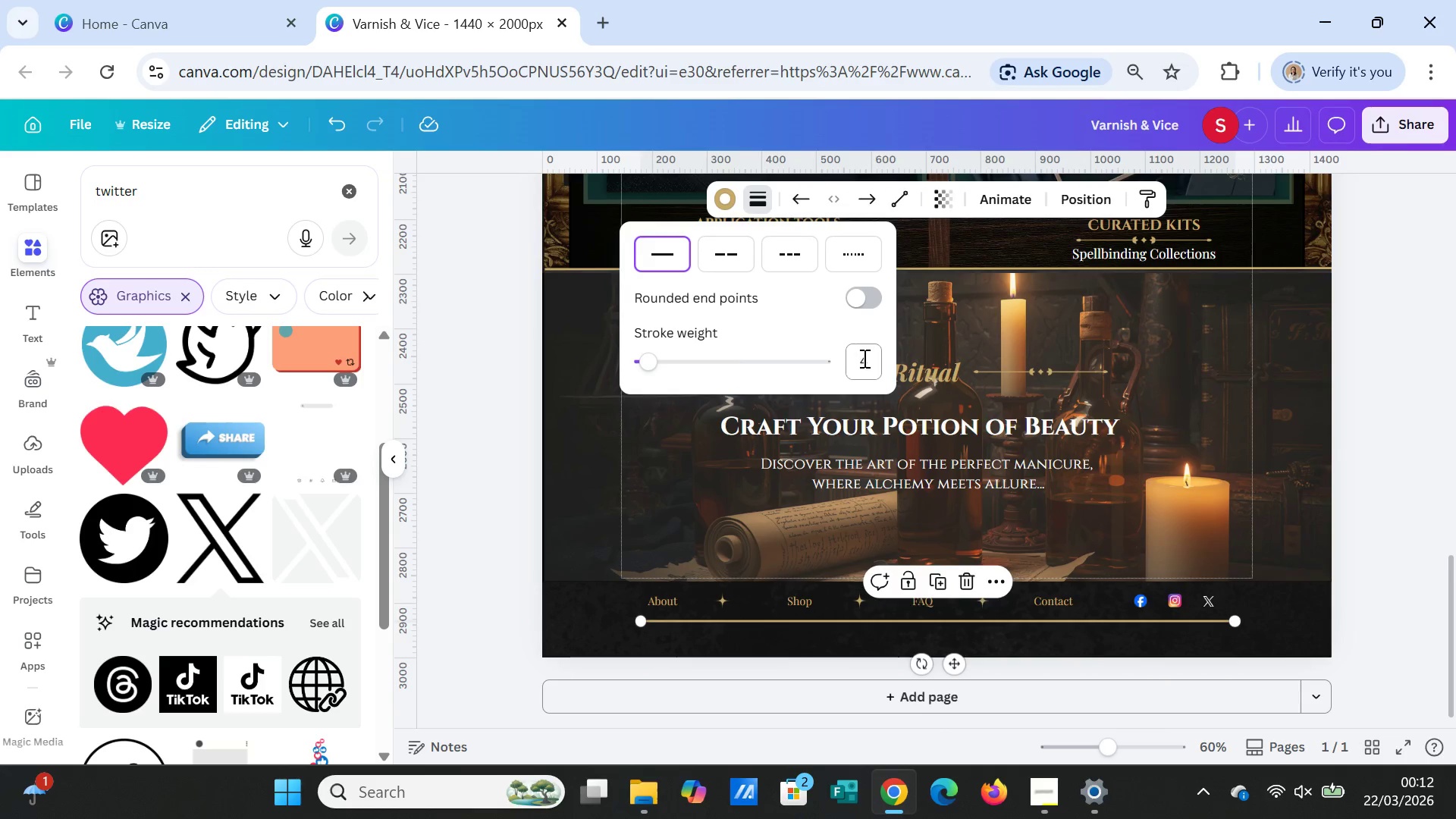 
left_click([863, 359])
 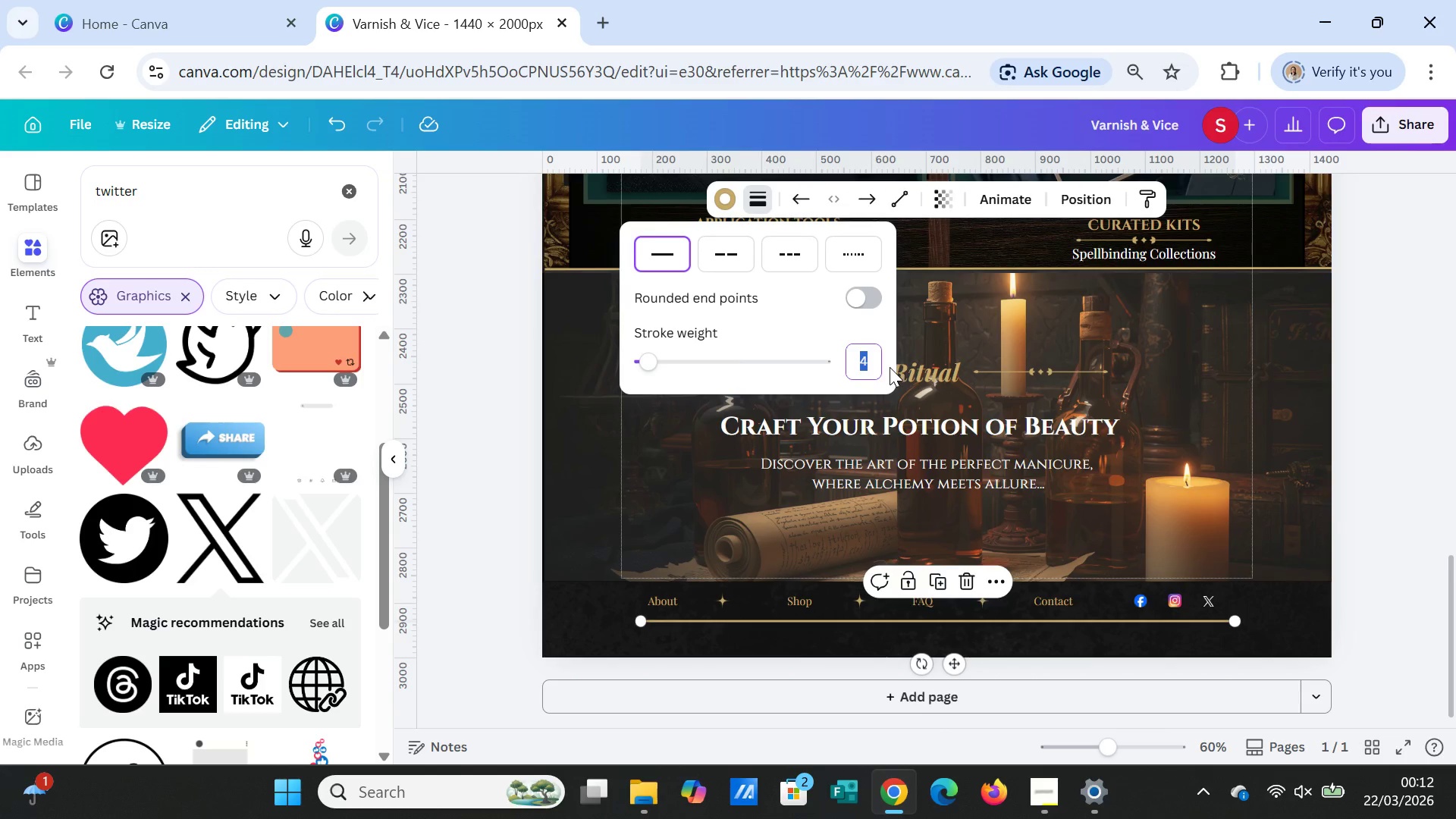 
key(1)
 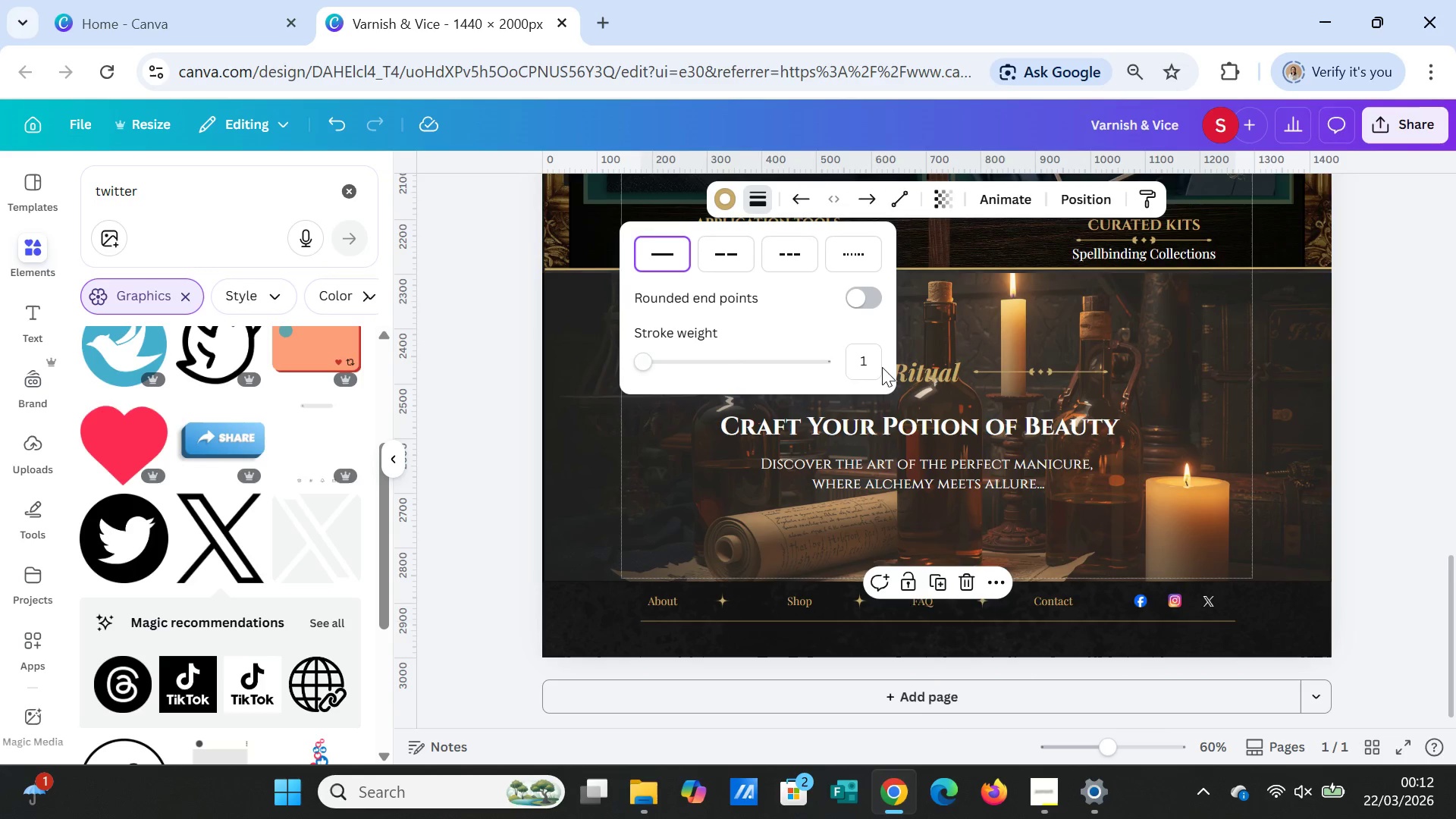 
key(Enter)
 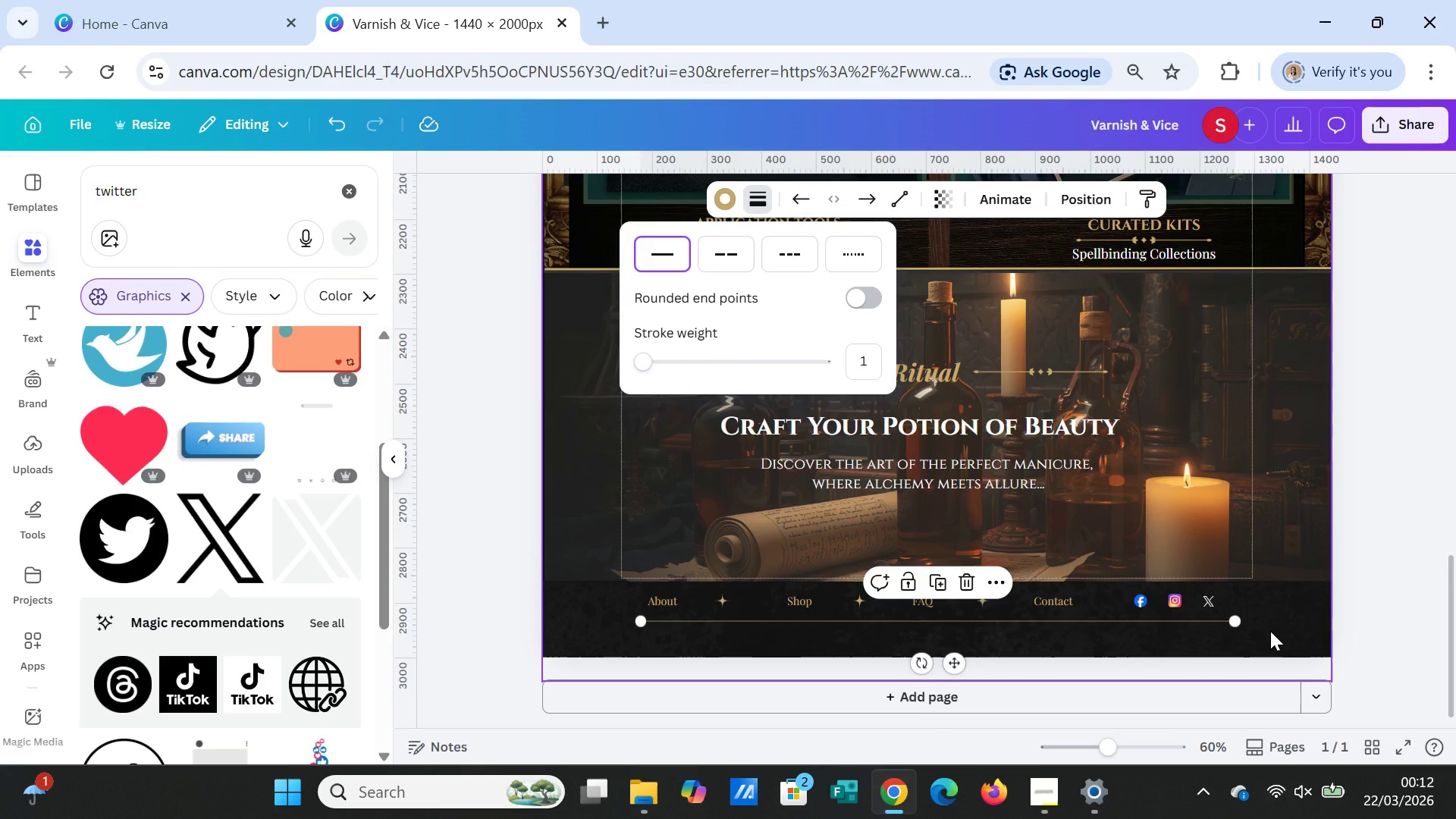 
left_click_drag(start_coordinate=[1270, 631], to_coordinate=[103, 206])
 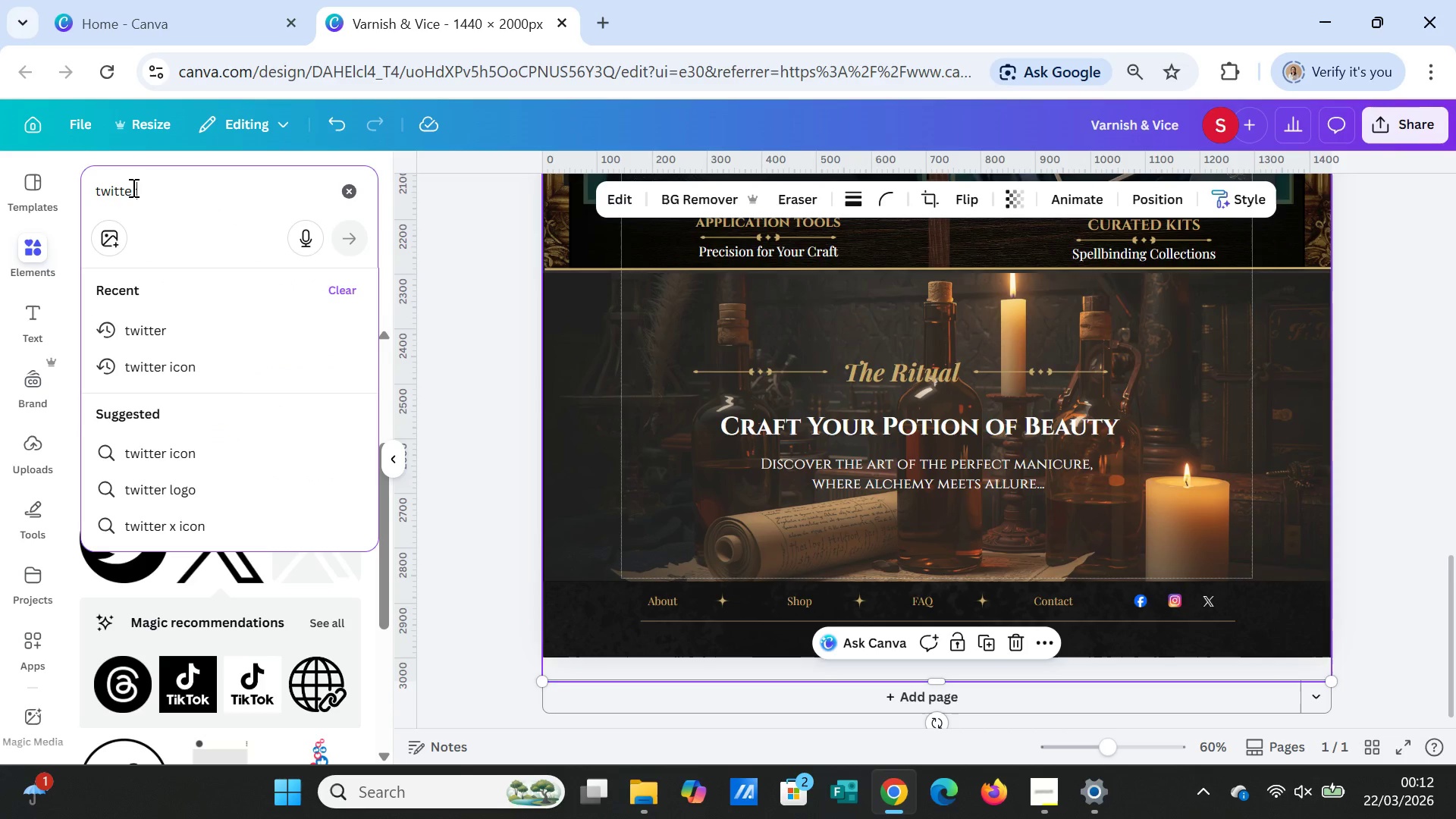 
left_click_drag(start_coordinate=[140, 193], to_coordinate=[89, 187])
 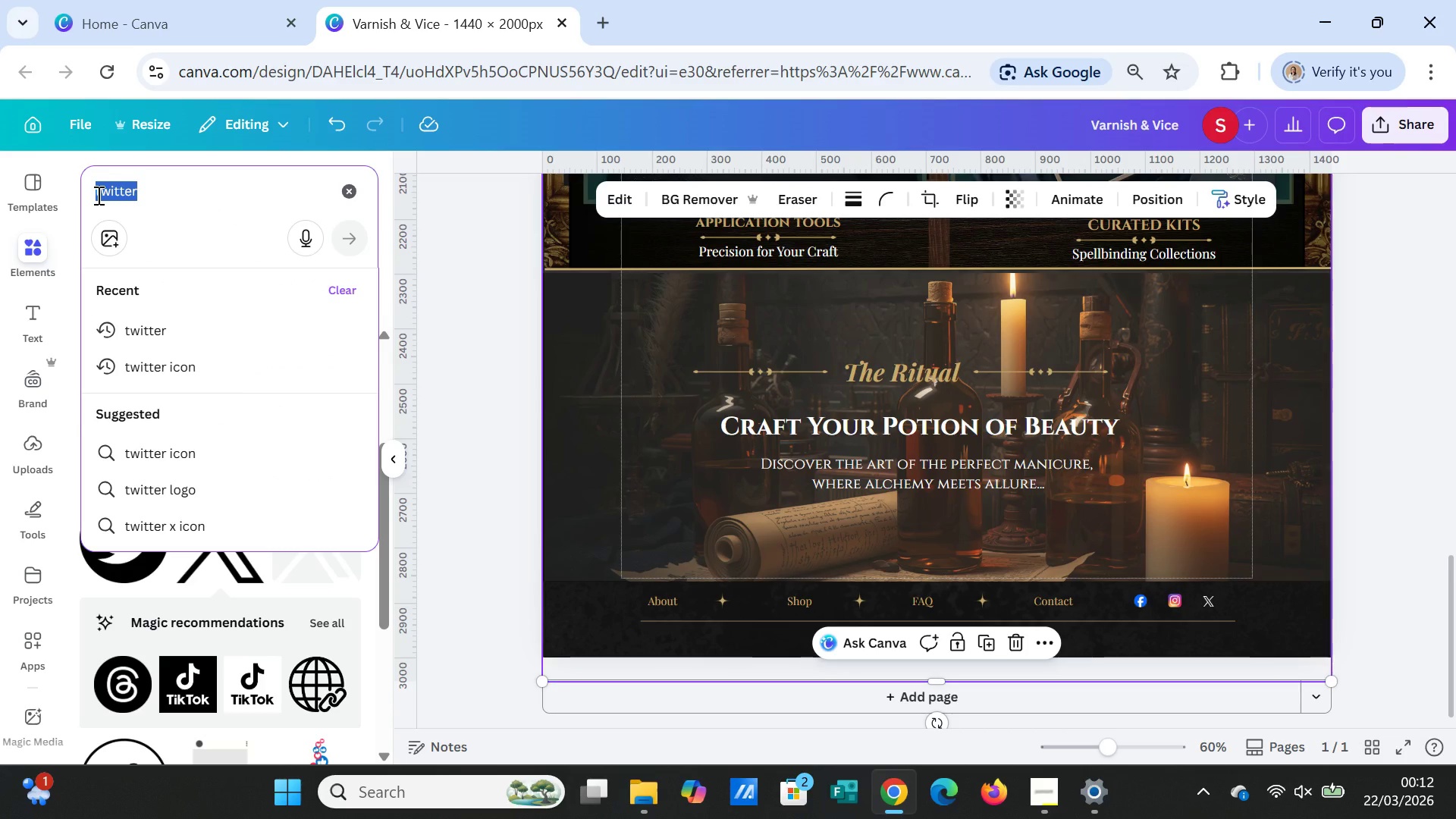 
key(C)
 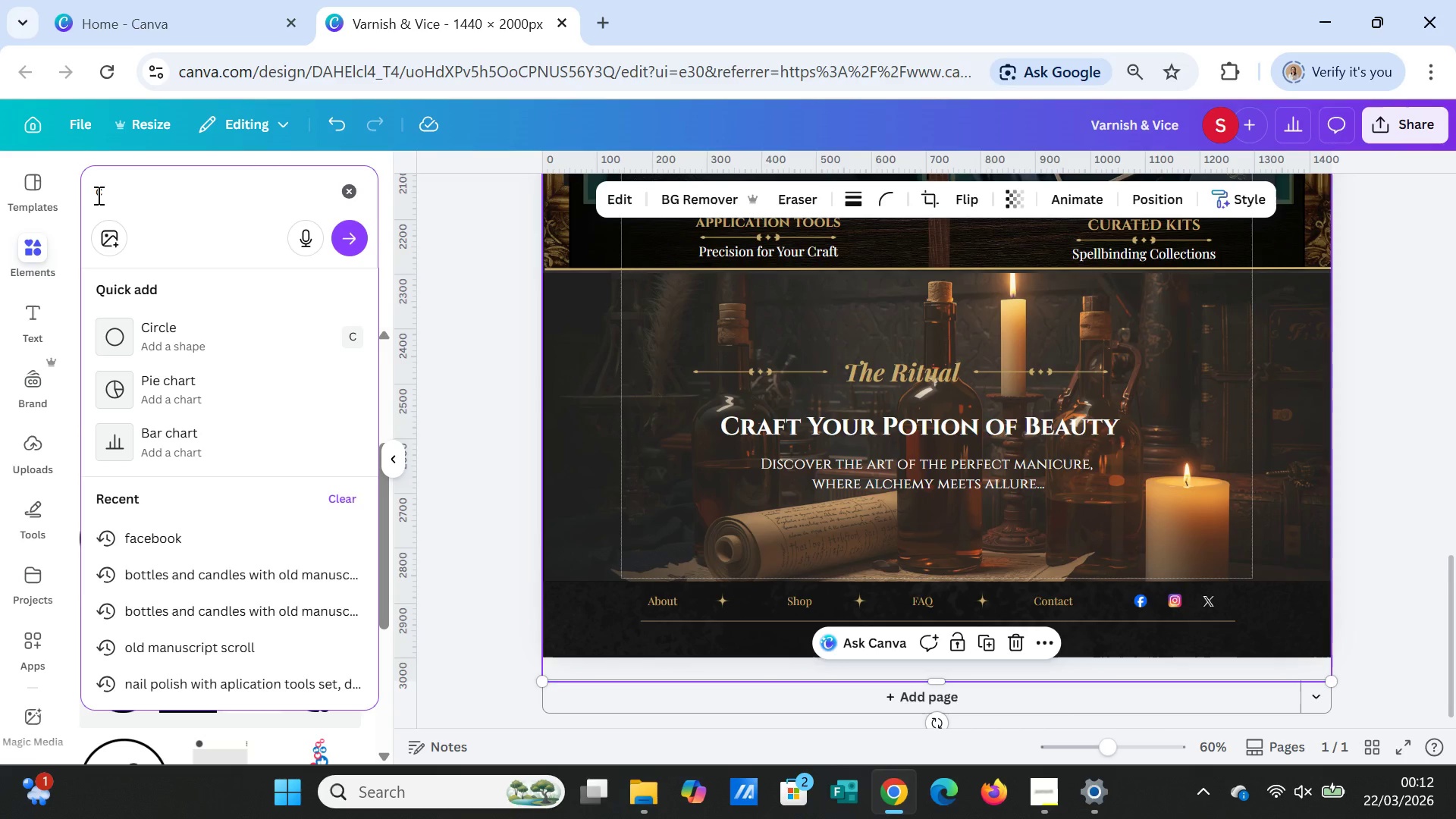 
key(Space)
 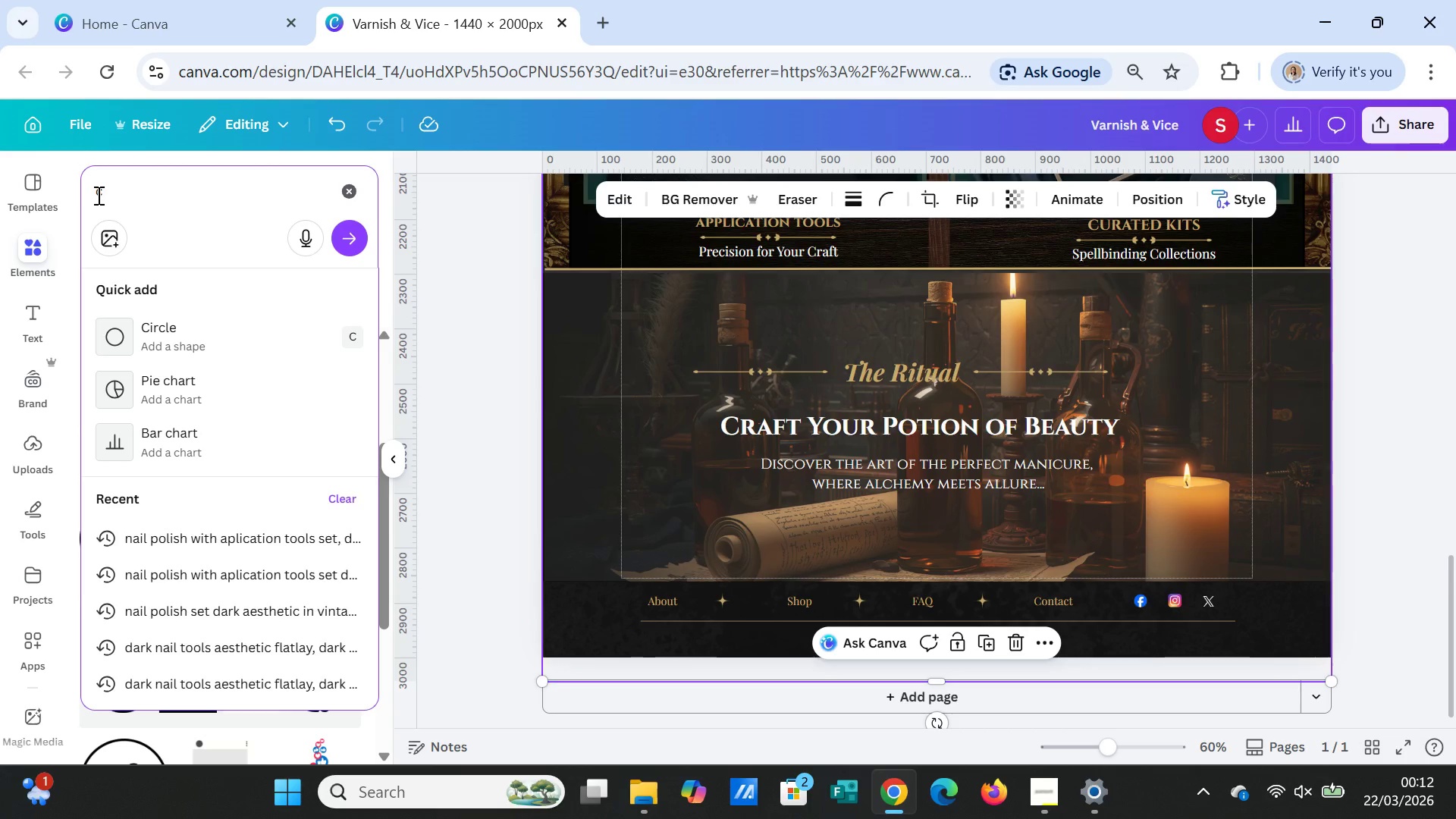 
key(Backspace)
key(Backspace)
key(Backspace)
key(Backspace)
type(refits)
key(Backspace)
key(Backspace)
key(Backspace)
key(Backspace)
type(gisterd)
 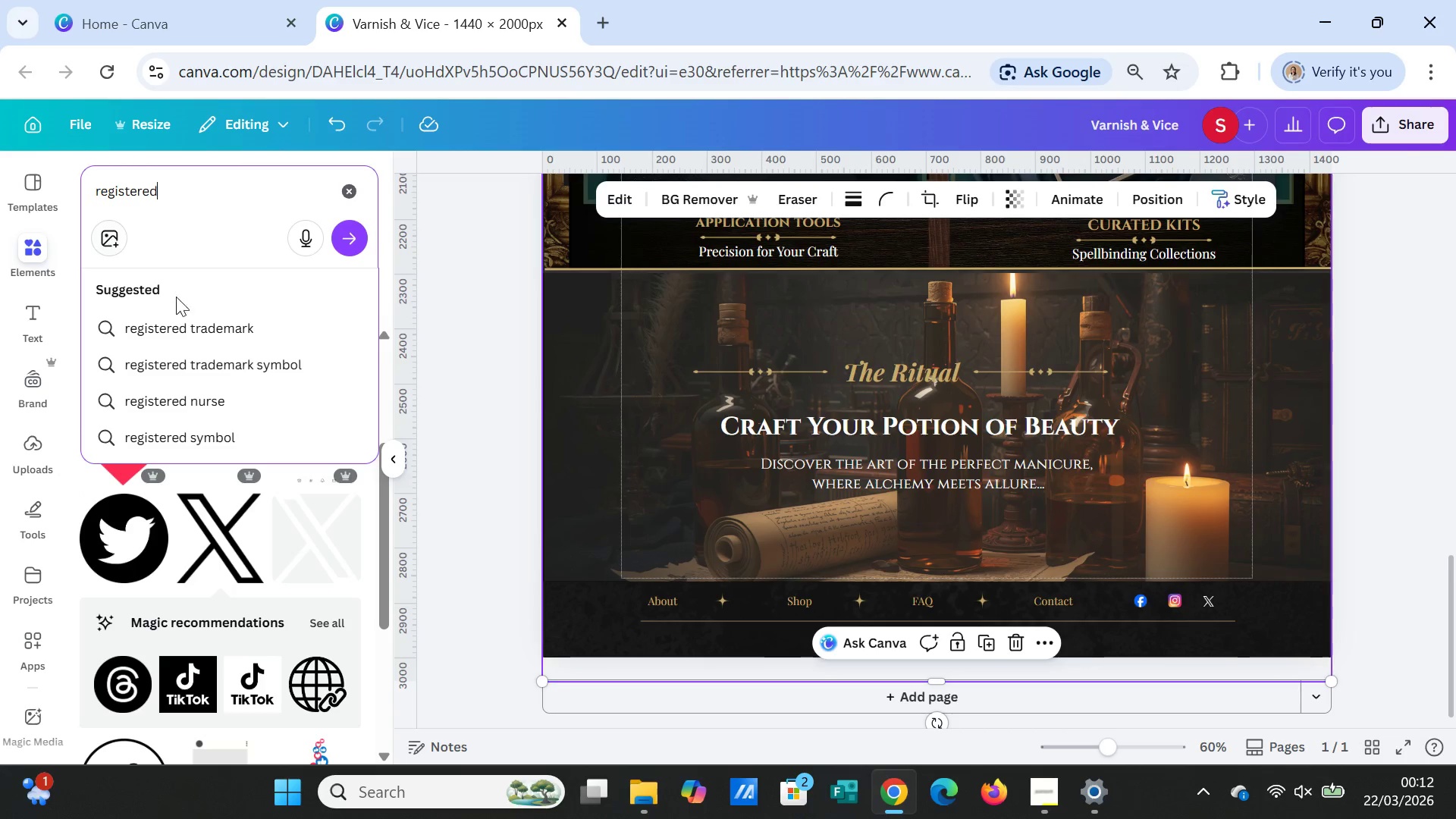 
left_click([184, 318])
 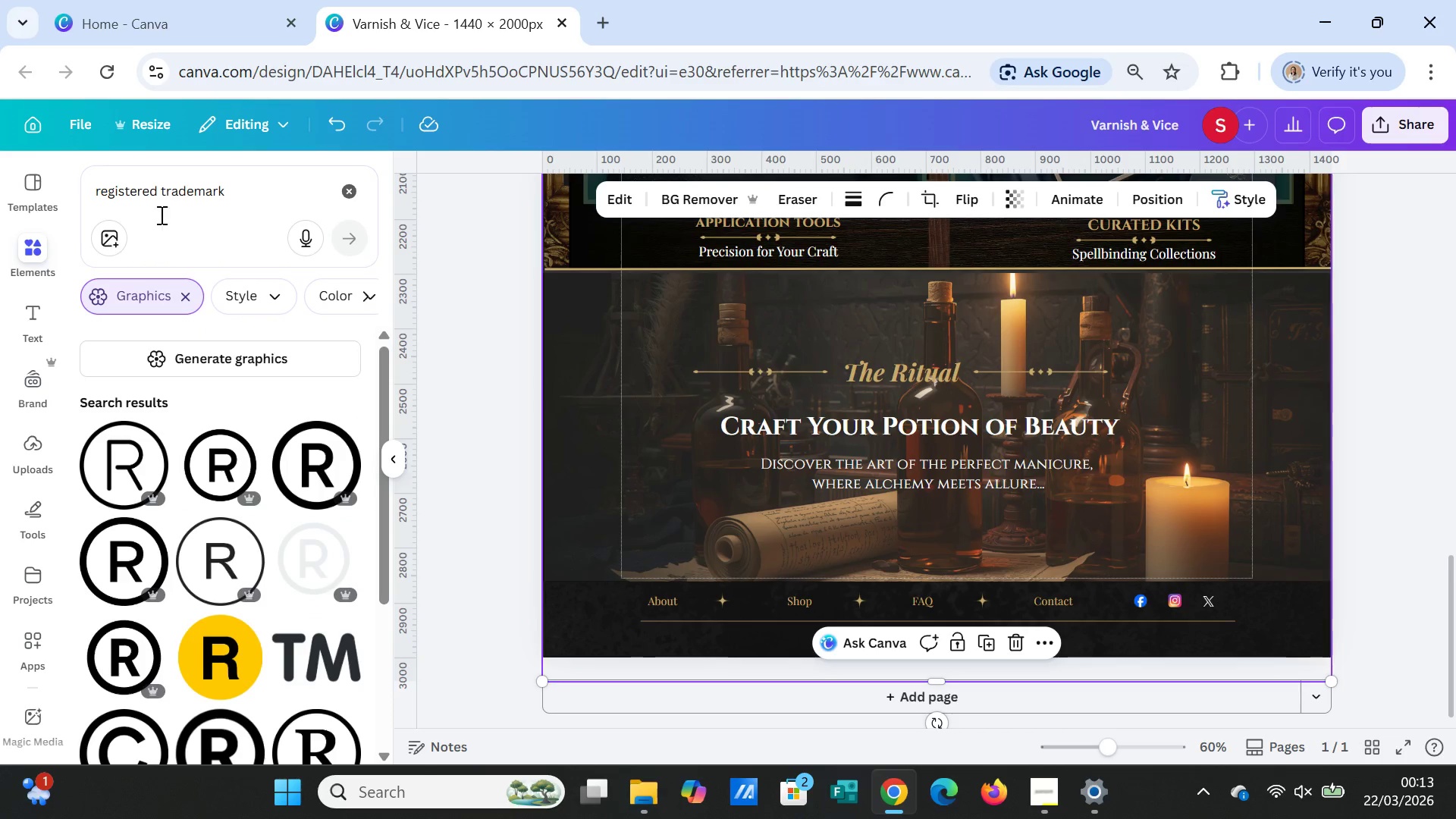 
left_click_drag(start_coordinate=[249, 187], to_coordinate=[12, 178])
 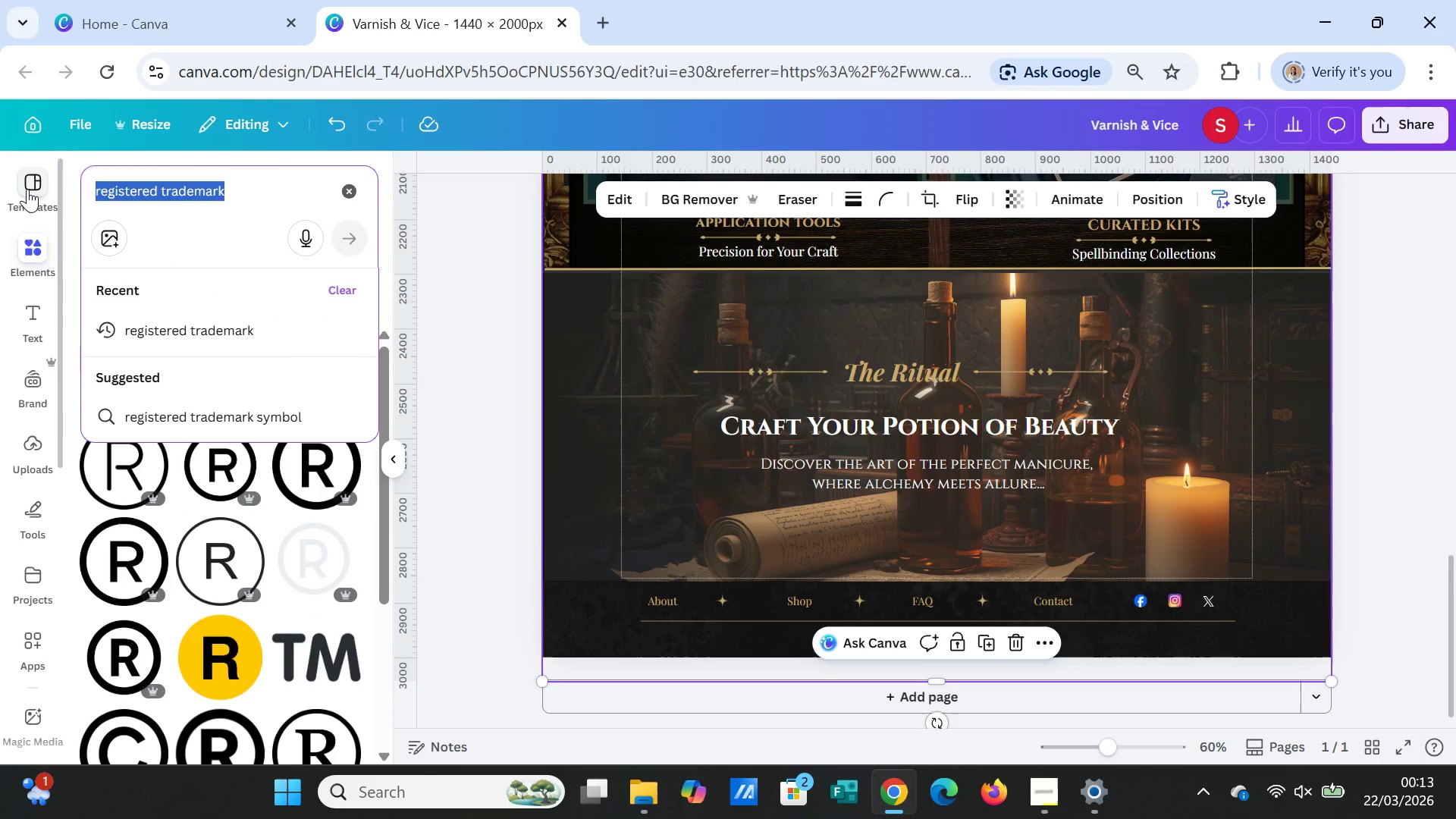 
type(c in circle)
 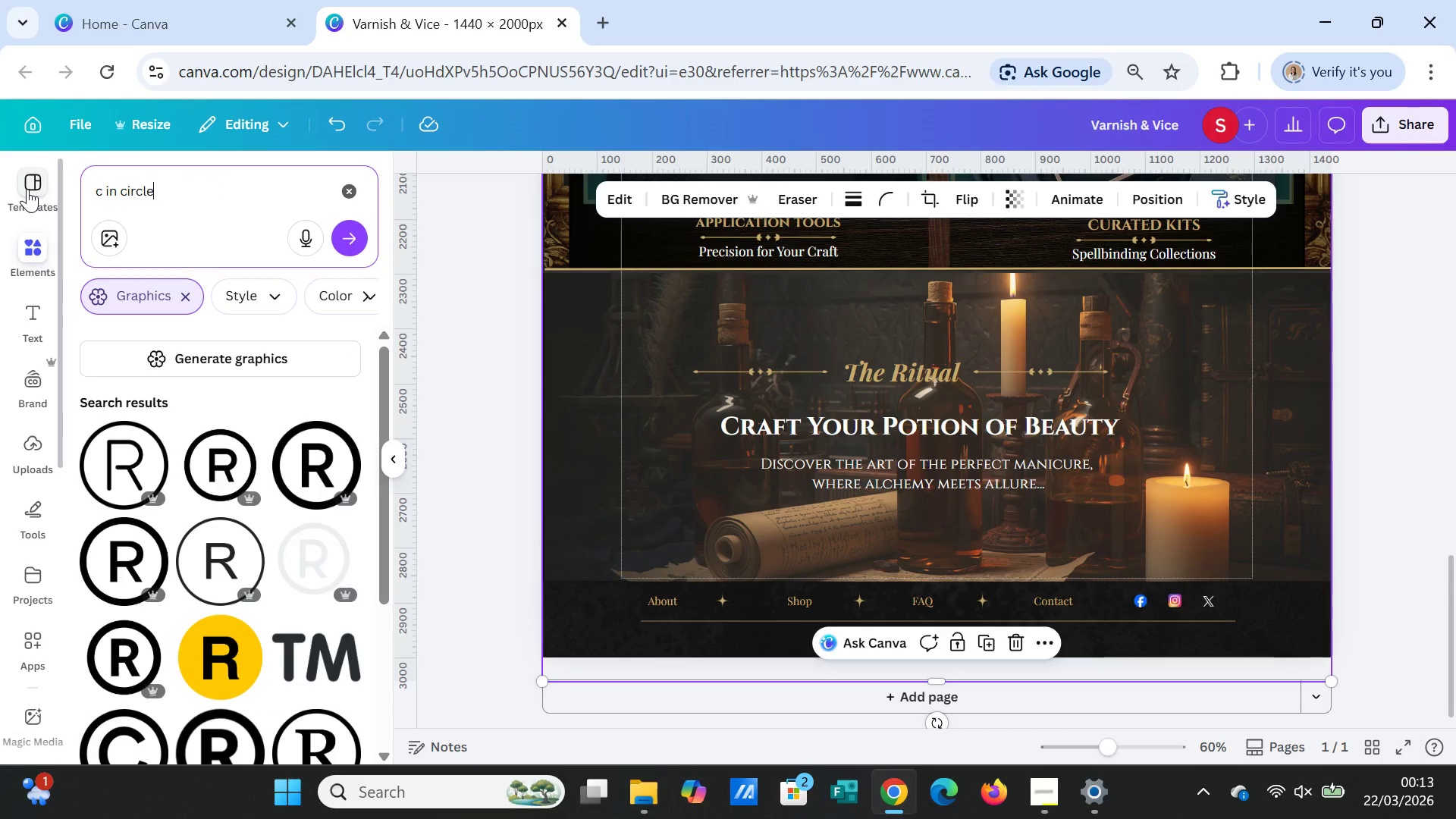 
key(Enter)
 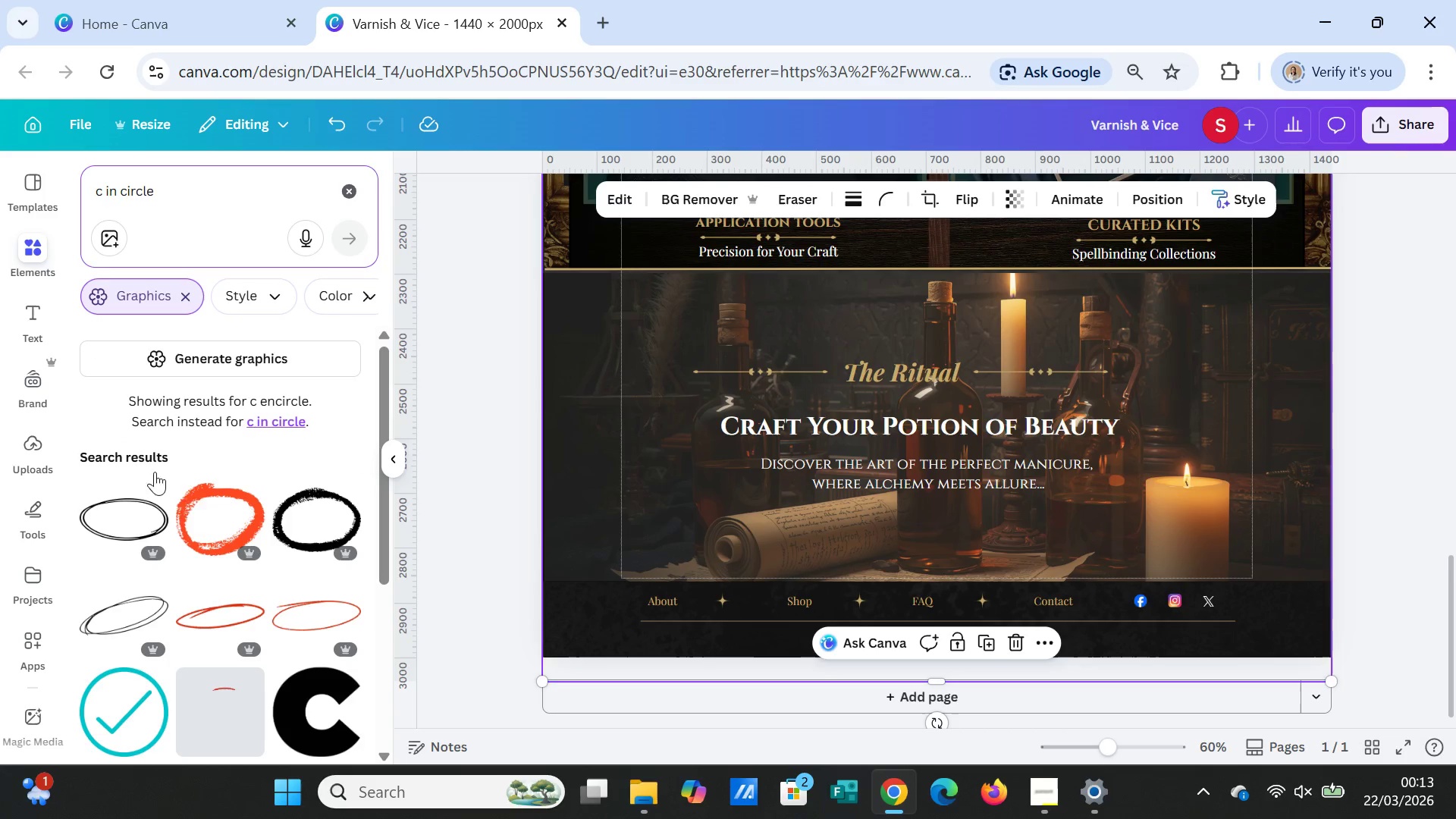 
scroll: coordinate [224, 485], scroll_direction: down, amount: 8.0
 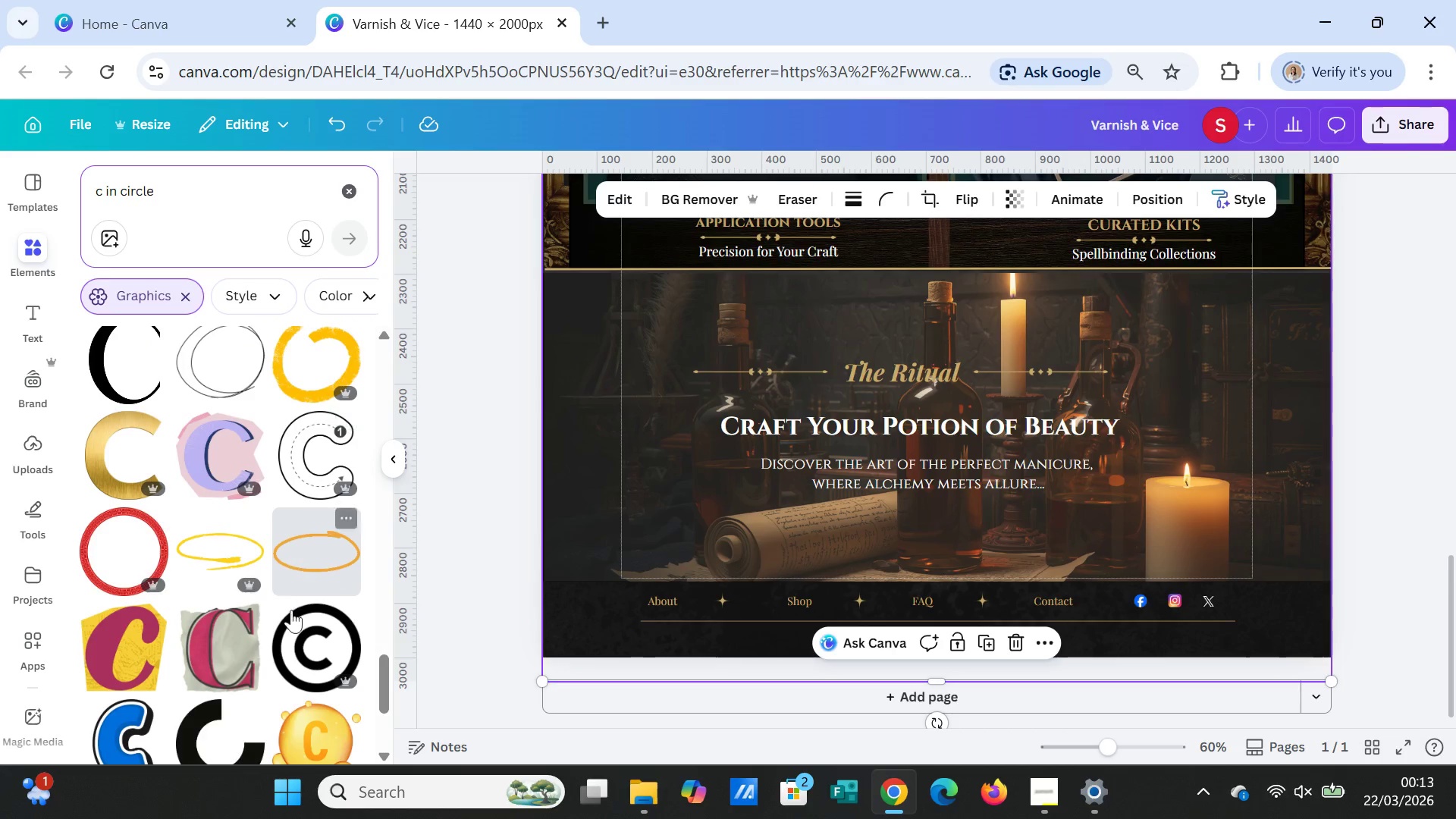 
left_click([306, 642])
 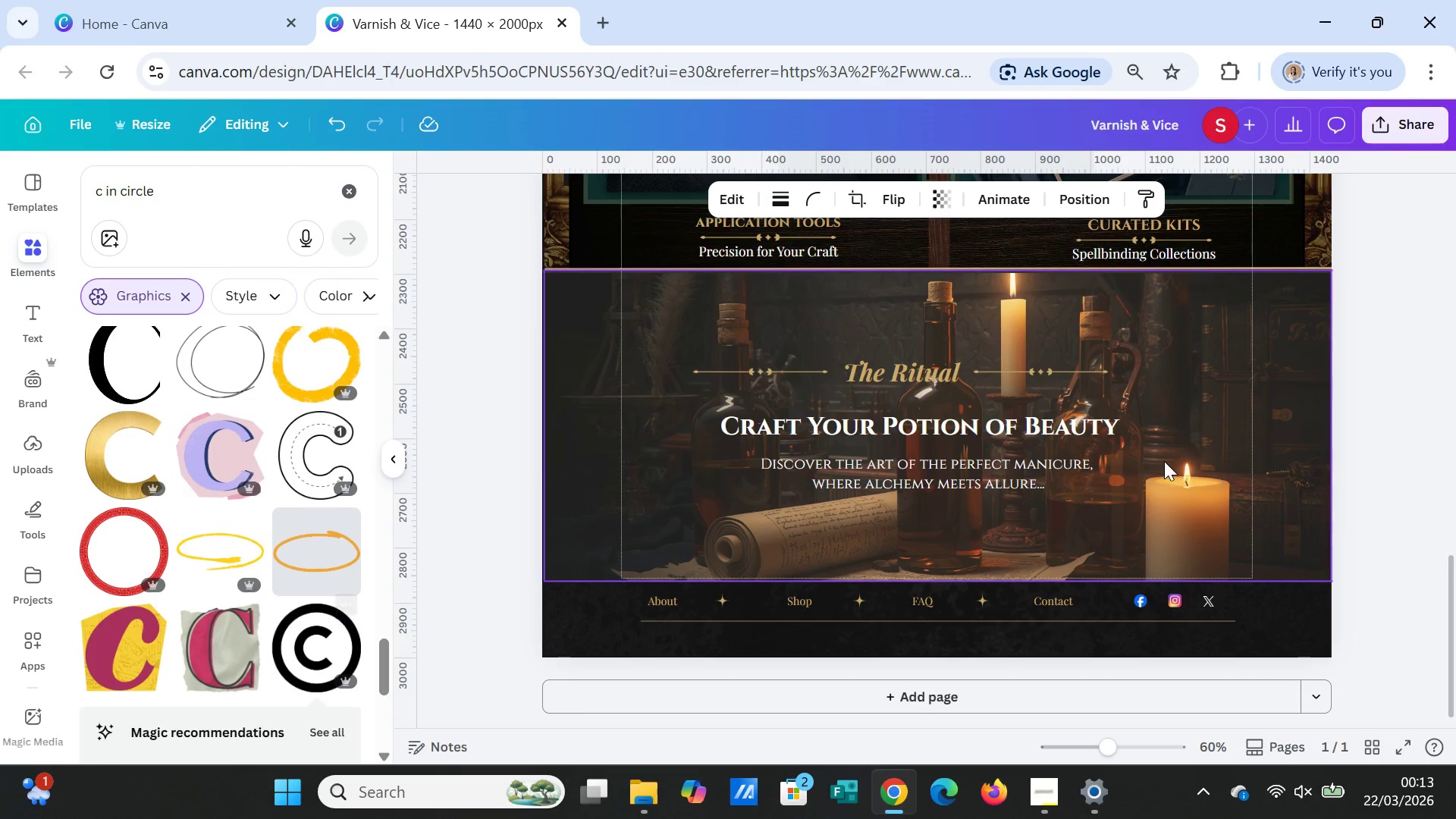 
scroll: coordinate [1162, 400], scroll_direction: up, amount: 5.0
 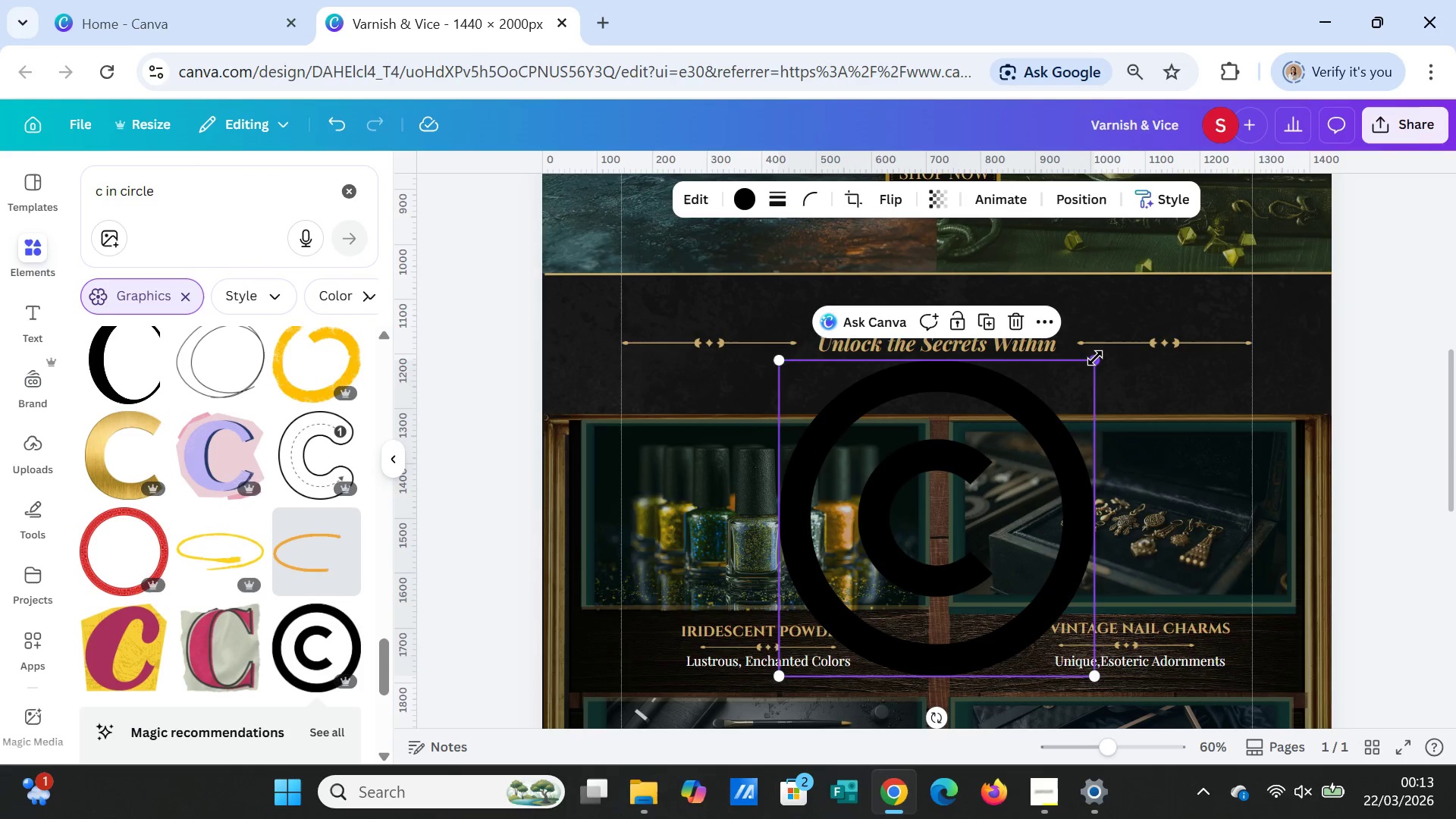 
left_click_drag(start_coordinate=[1094, 358], to_coordinate=[808, 643])
 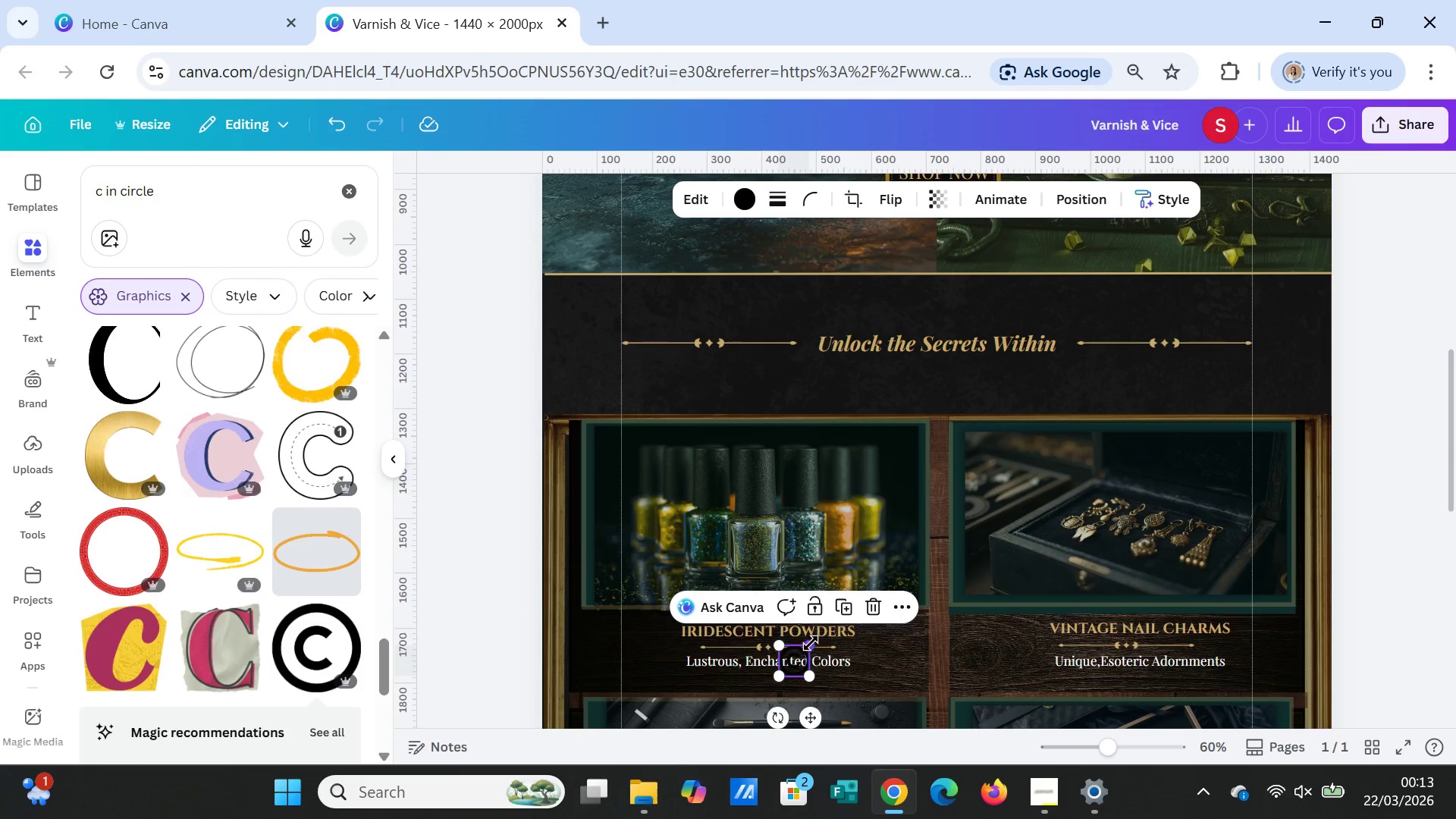 
left_click_drag(start_coordinate=[811, 643], to_coordinate=[805, 660])
 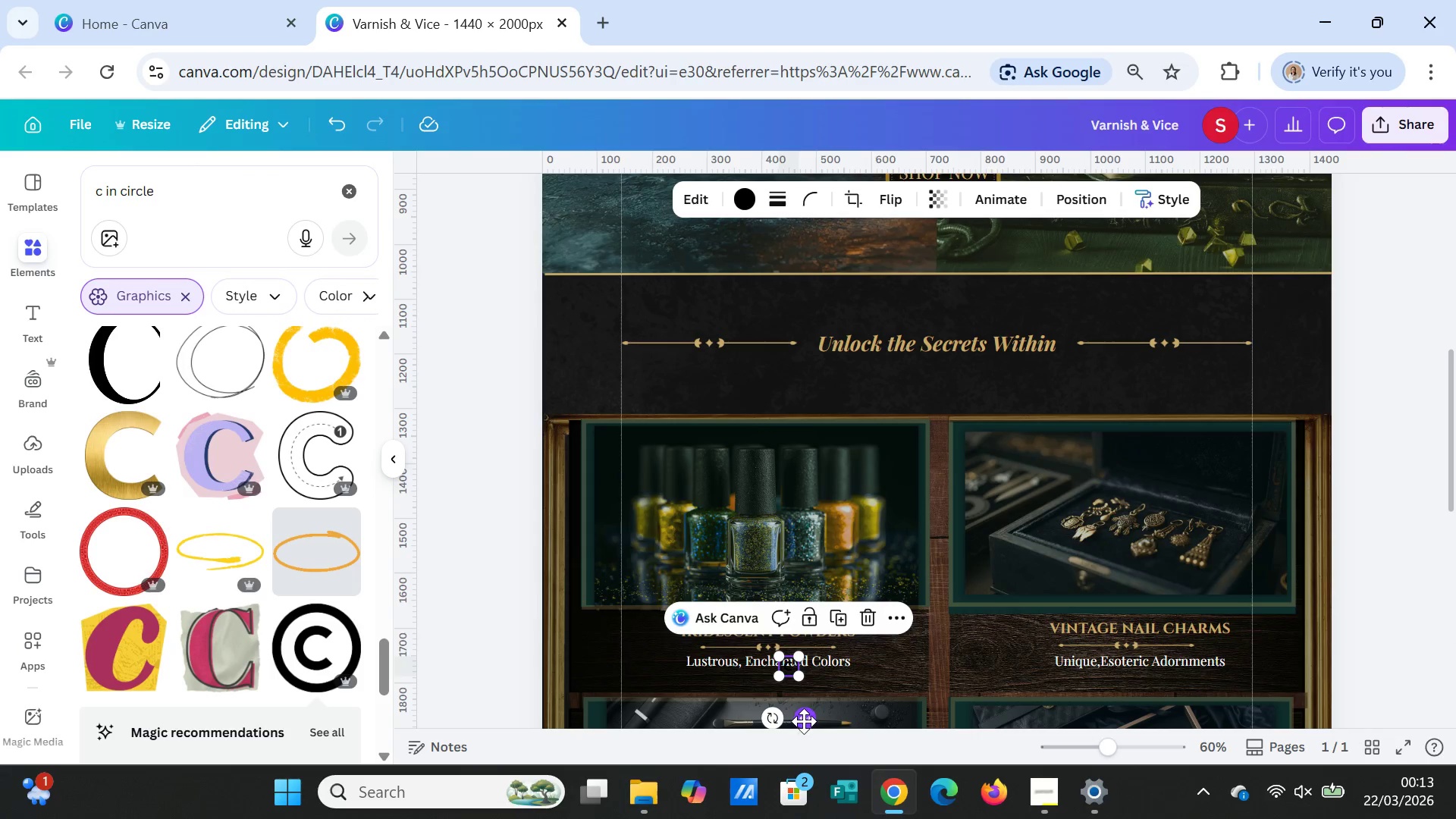 
left_click_drag(start_coordinate=[805, 720], to_coordinate=[866, 689])
 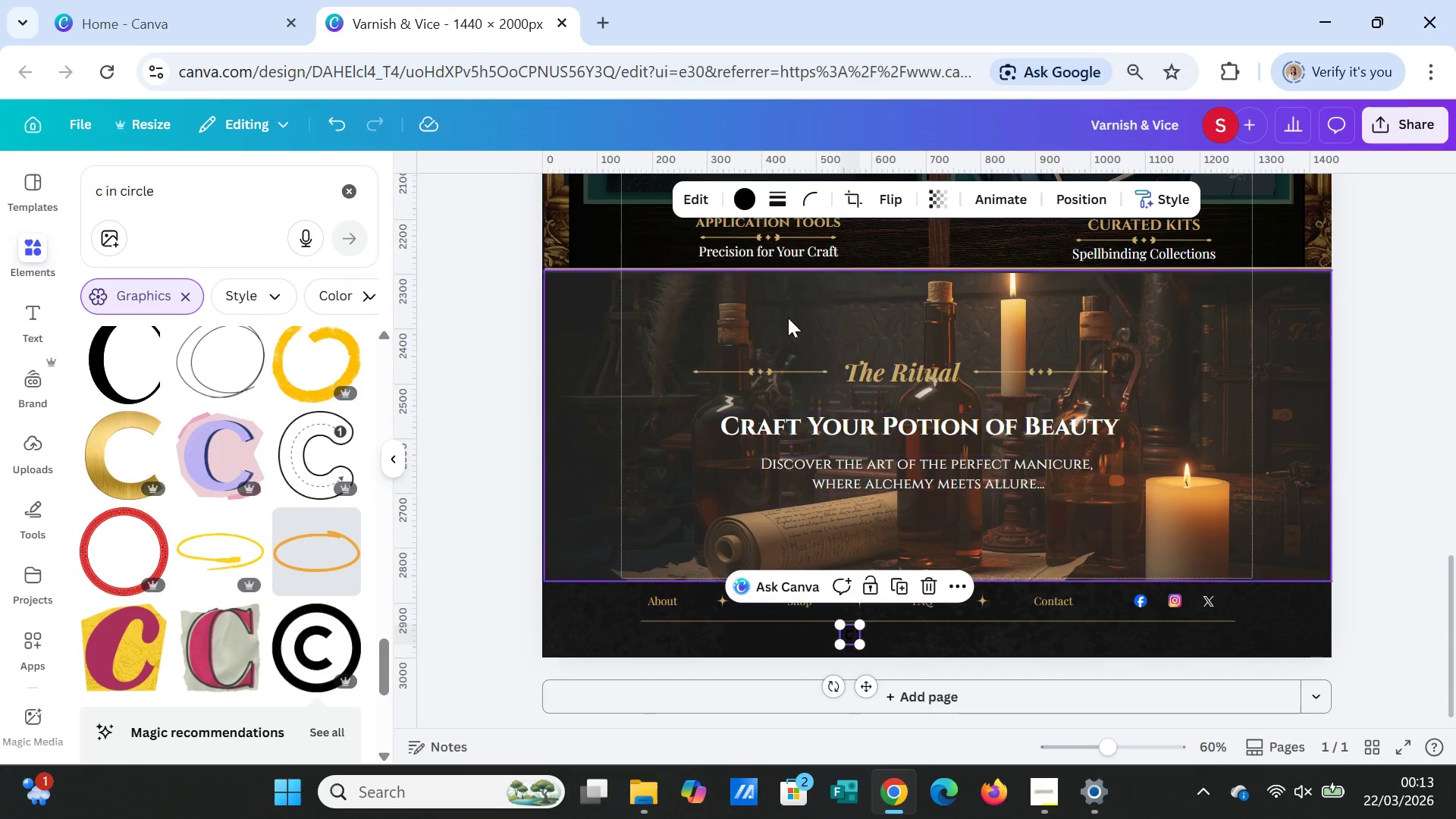 
scroll: coordinate [917, 703], scroll_direction: down, amount: 7.0
 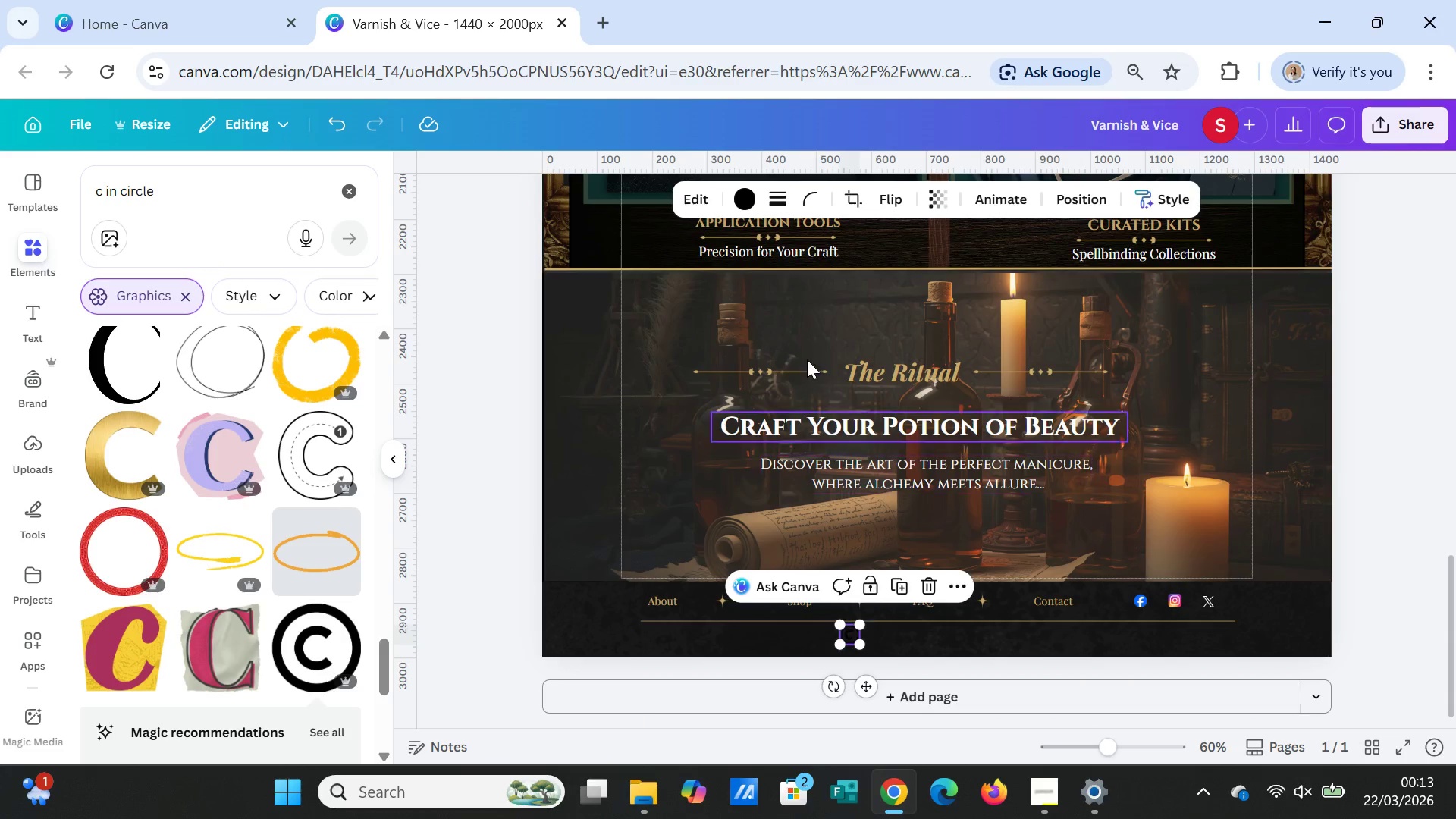 
left_click([748, 204])
 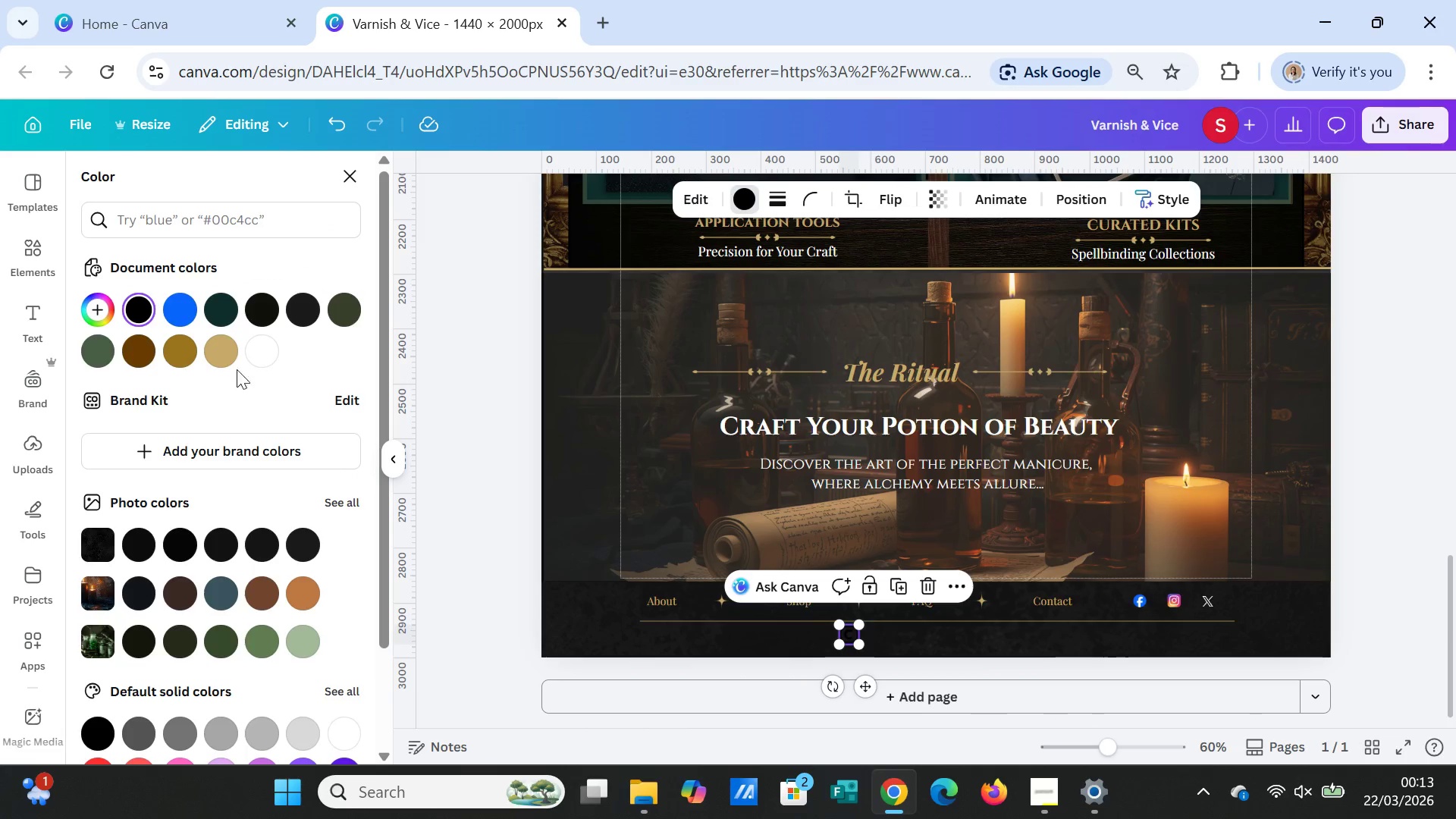 
left_click([222, 353])
 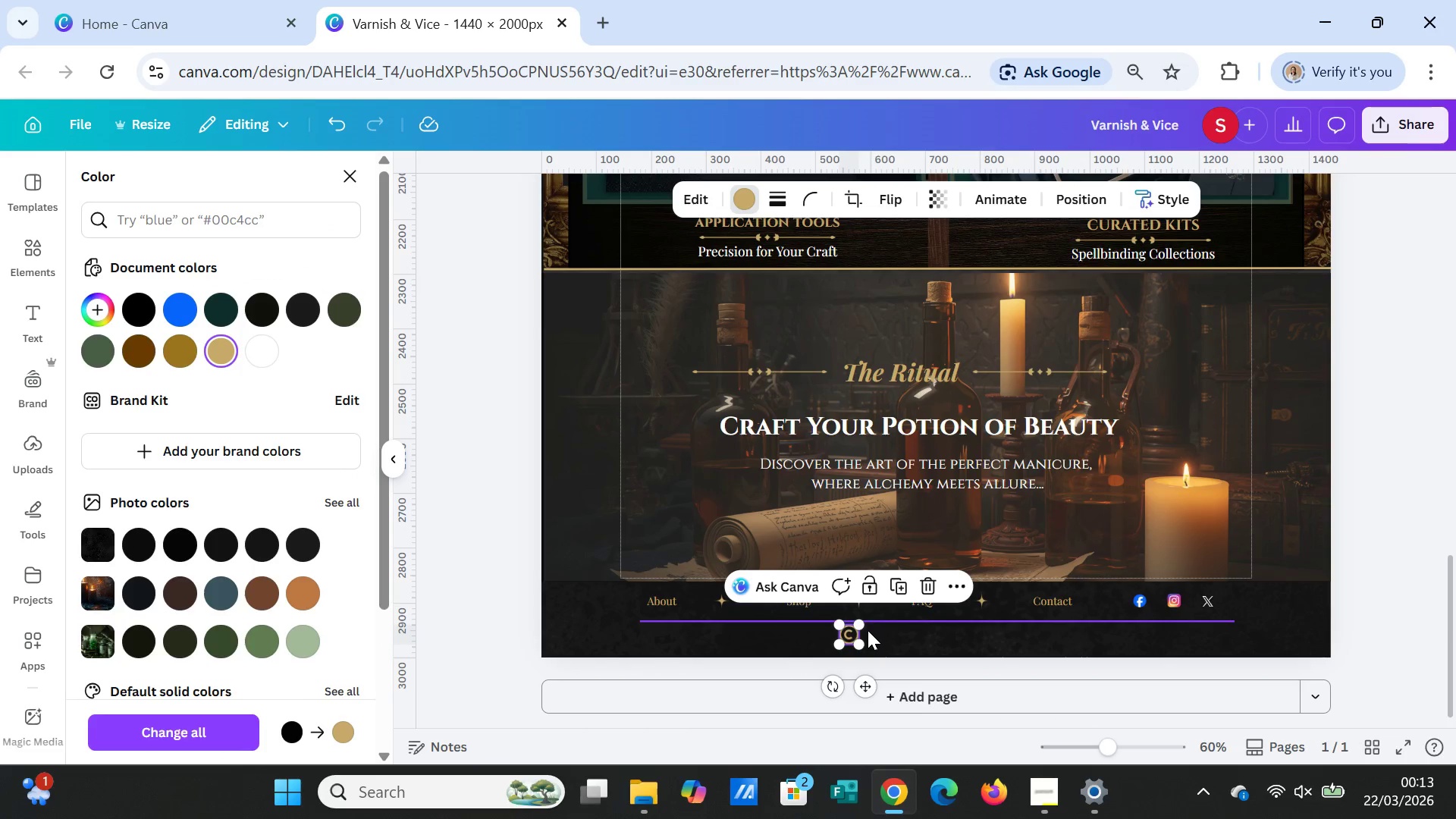 
left_click_drag(start_coordinate=[858, 626], to_coordinate=[852, 629])
 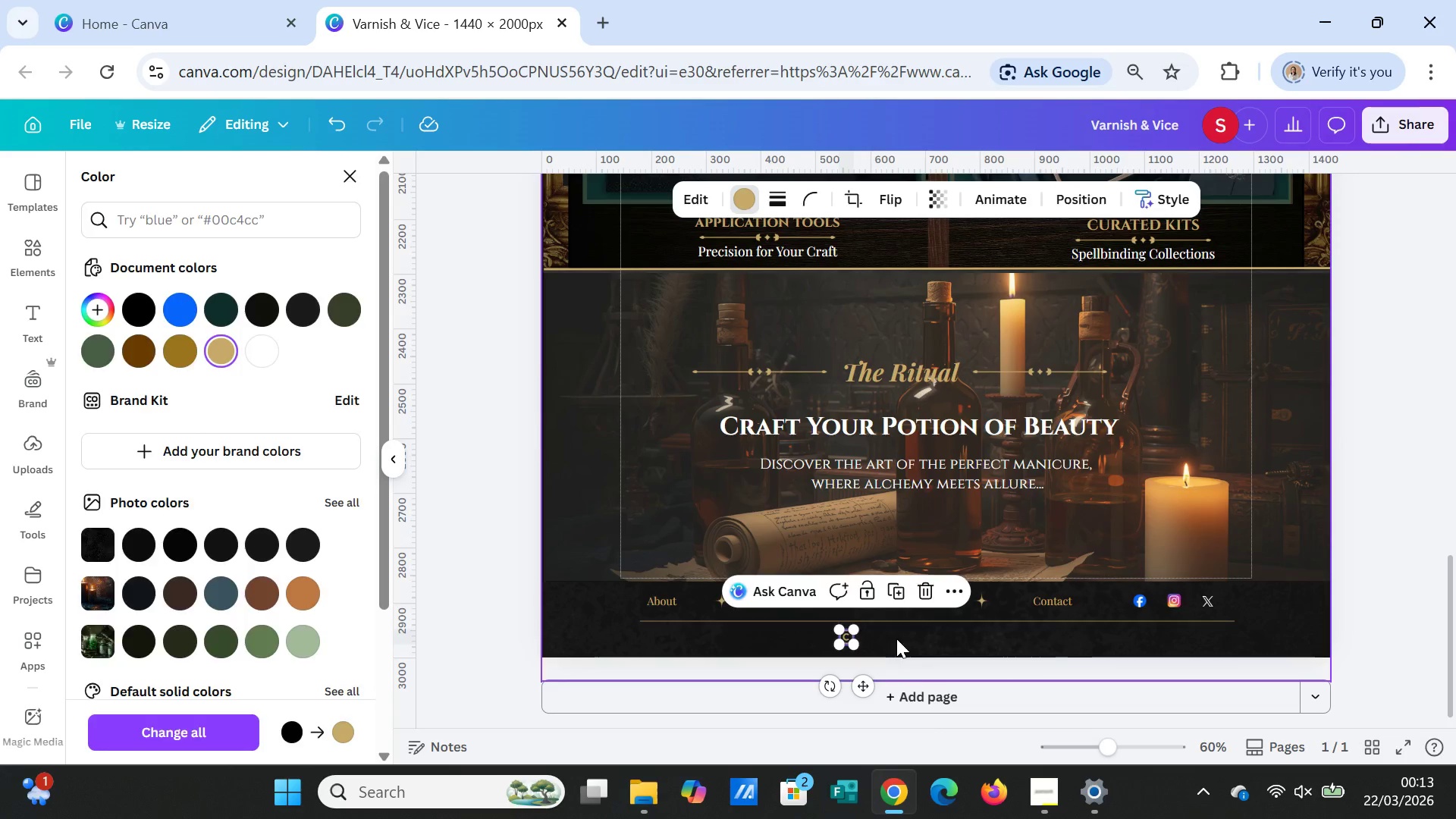 
left_click([896, 639])
 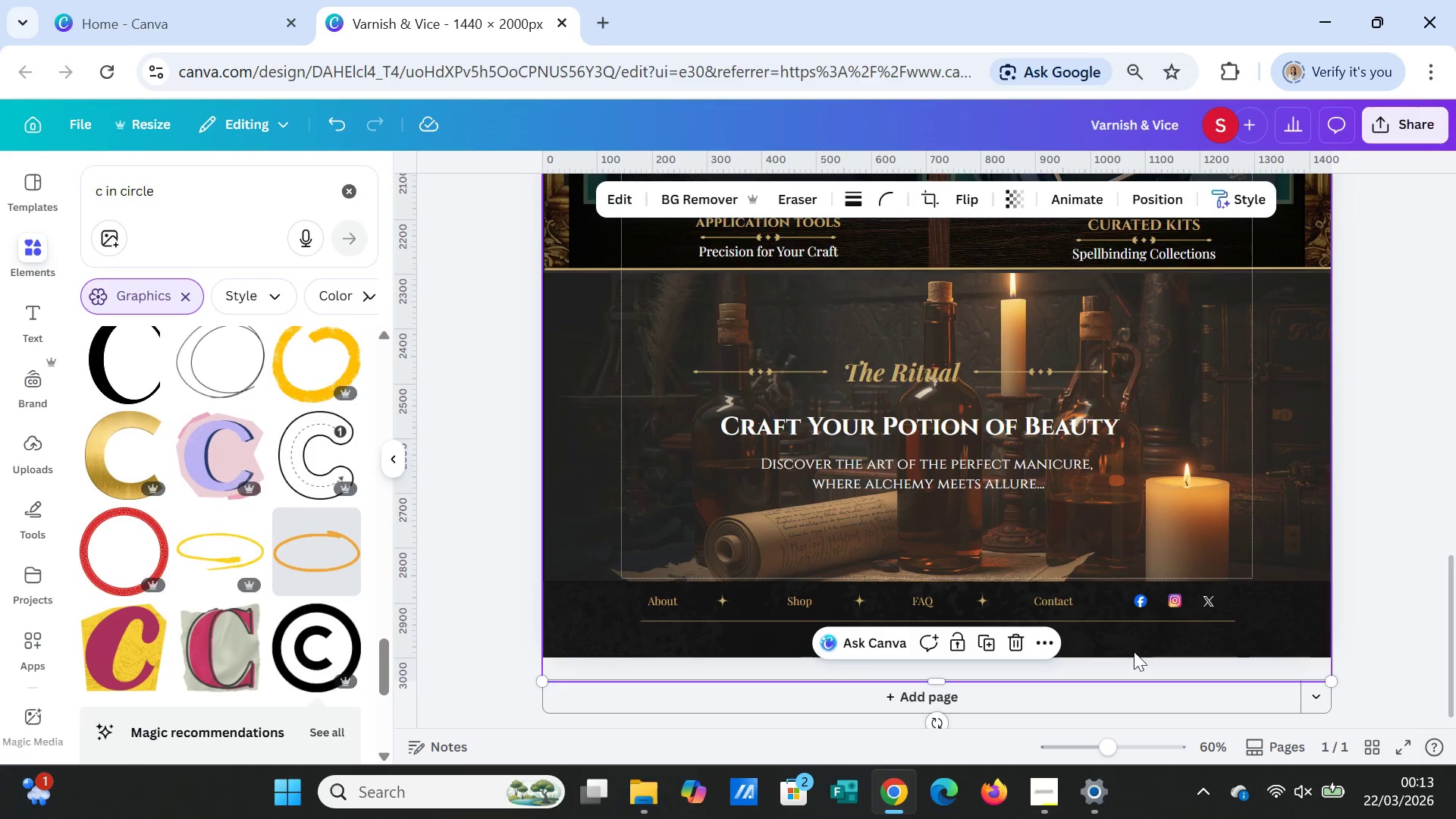 
left_click([1140, 656])
 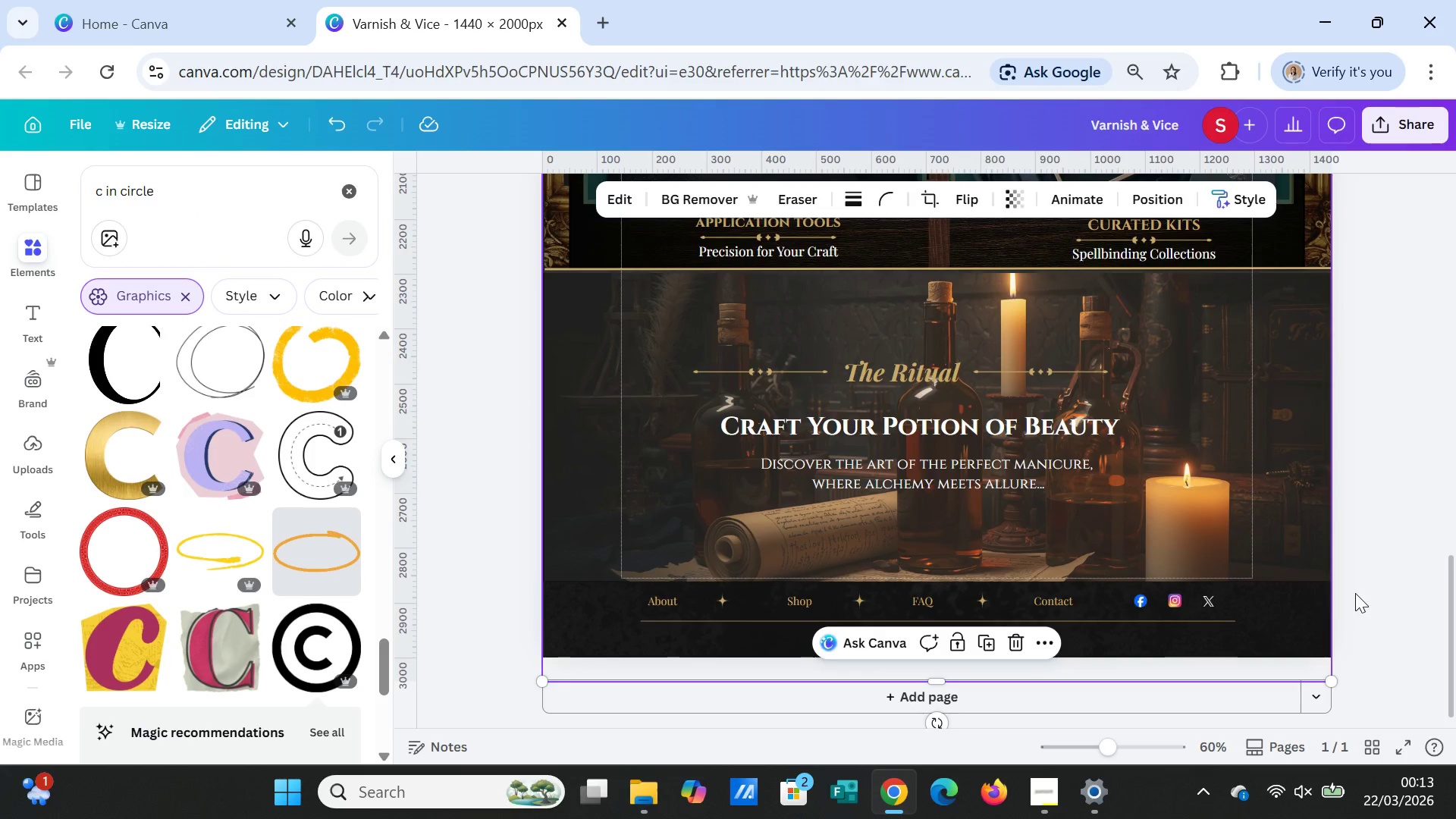 
double_click([1390, 574])
 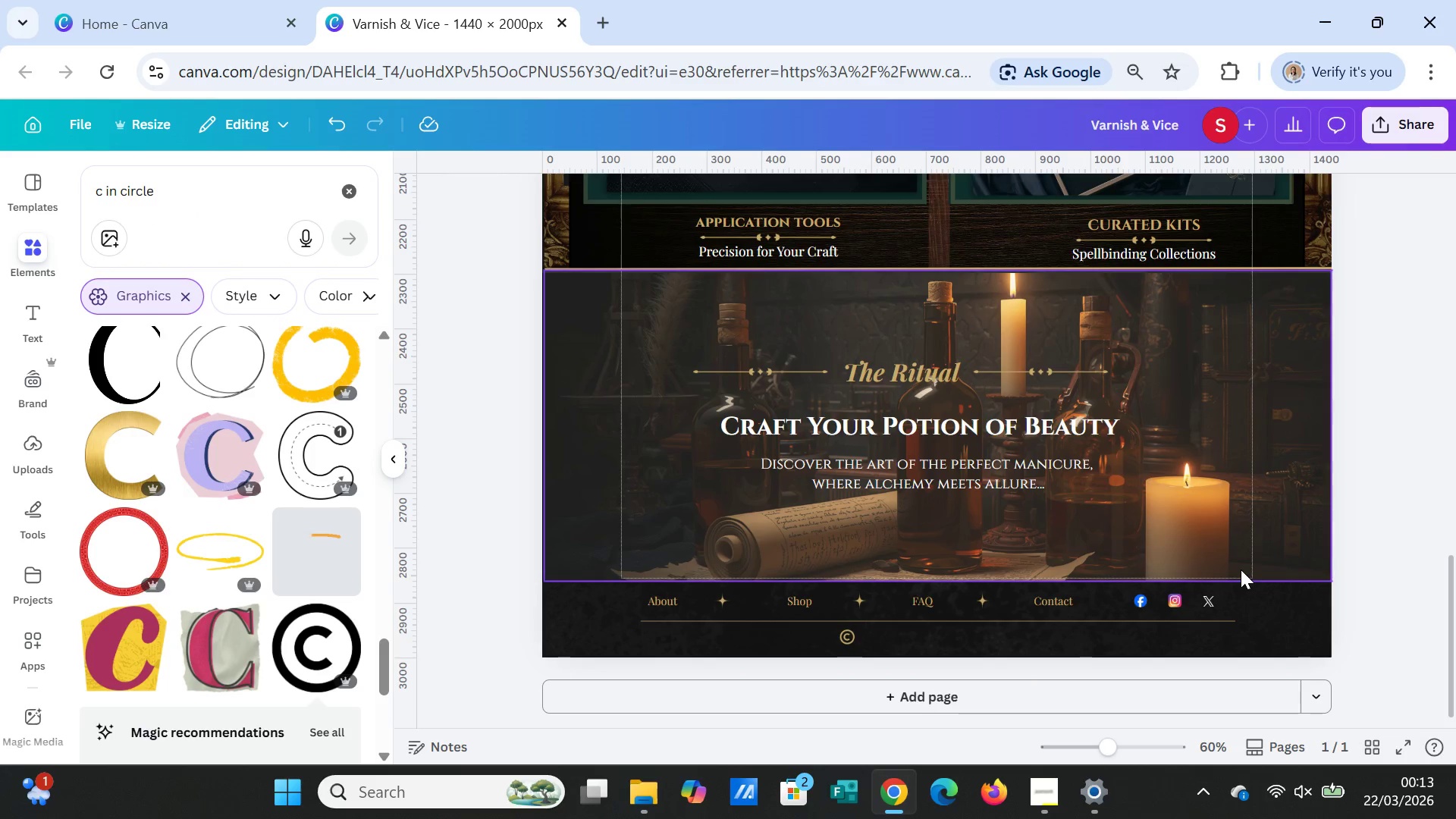 
scroll: coordinate [1251, 475], scroll_direction: up, amount: 17.0
 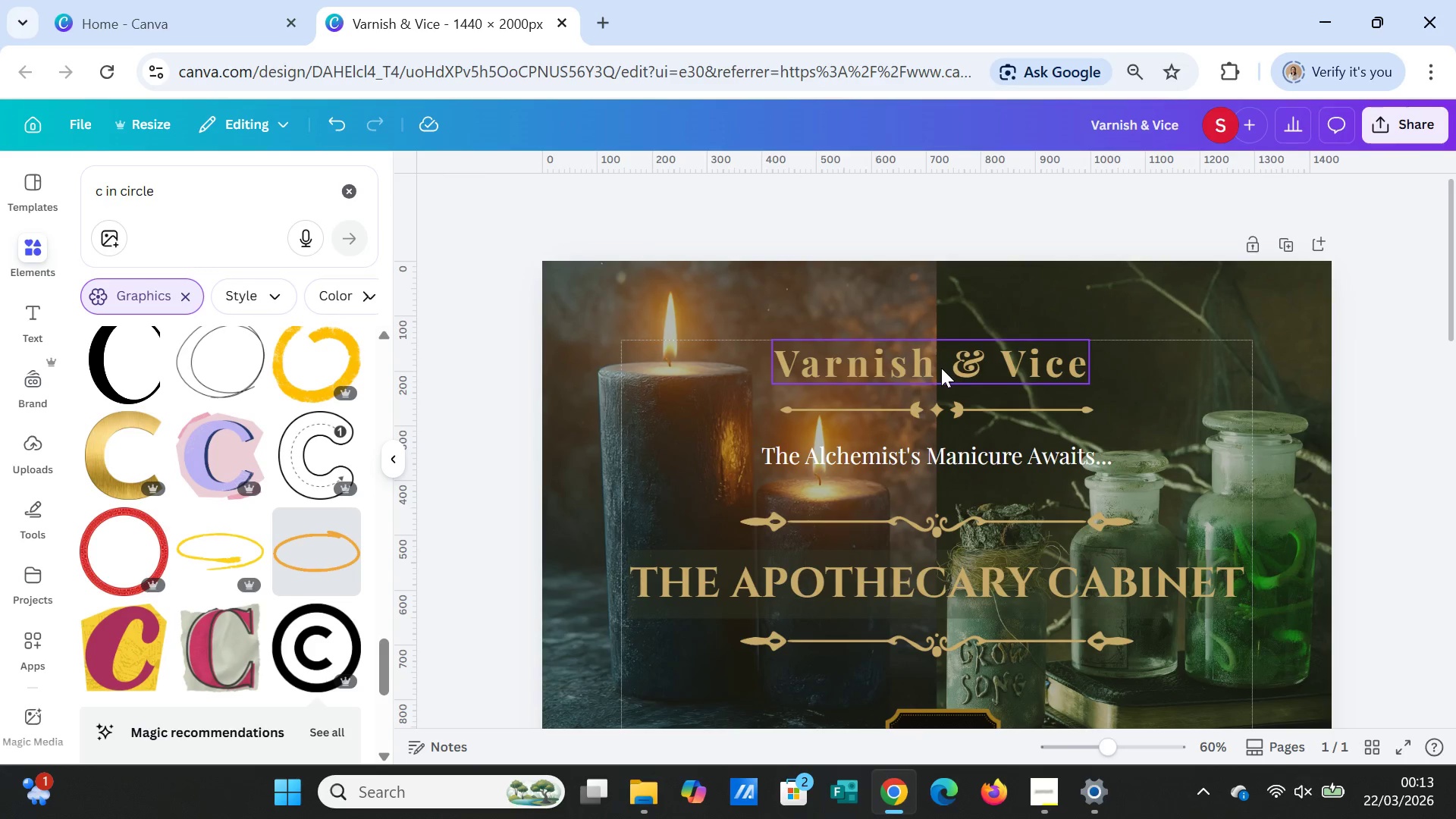 
left_click([941, 368])
 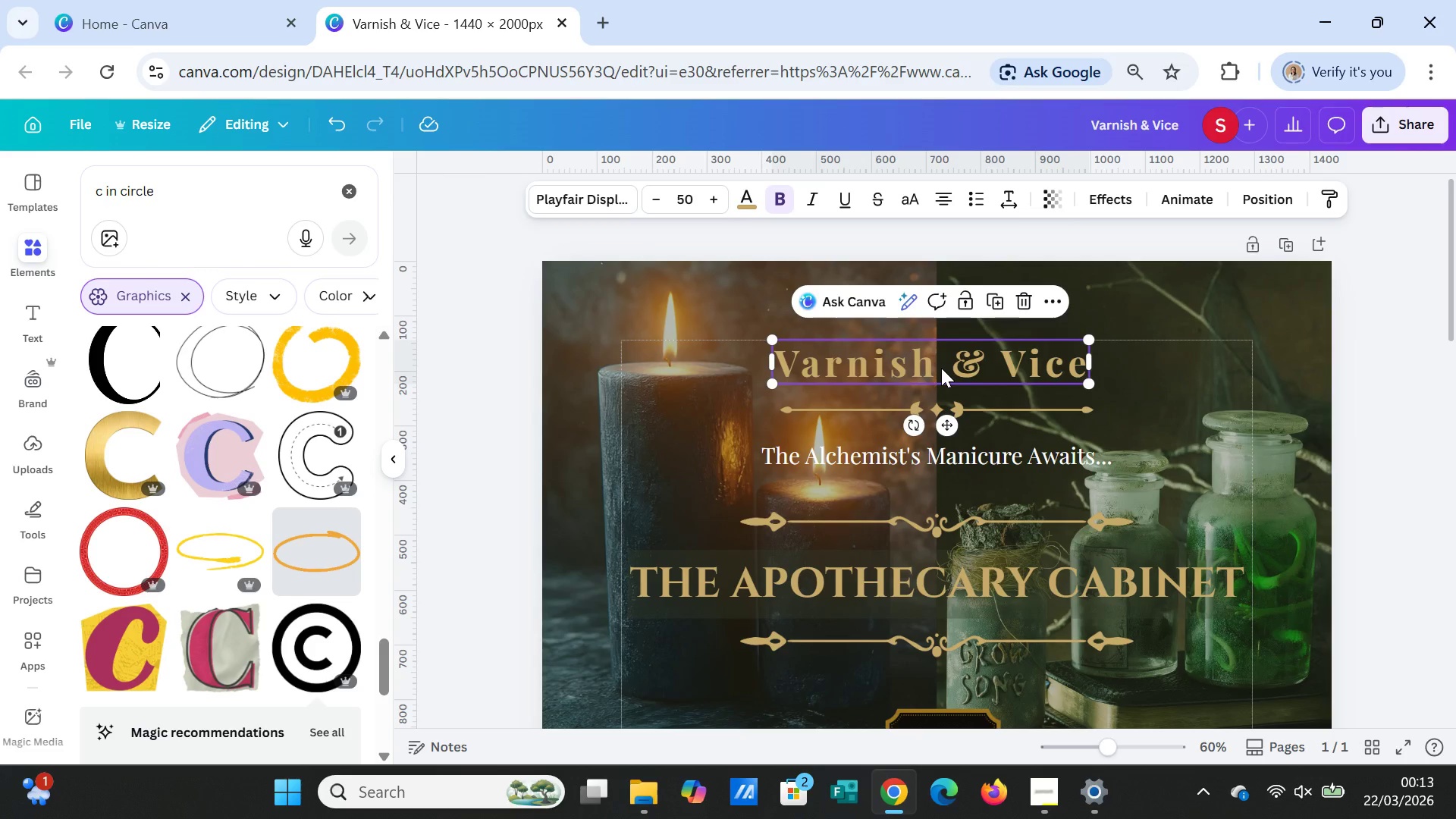 
key(Control+C)
 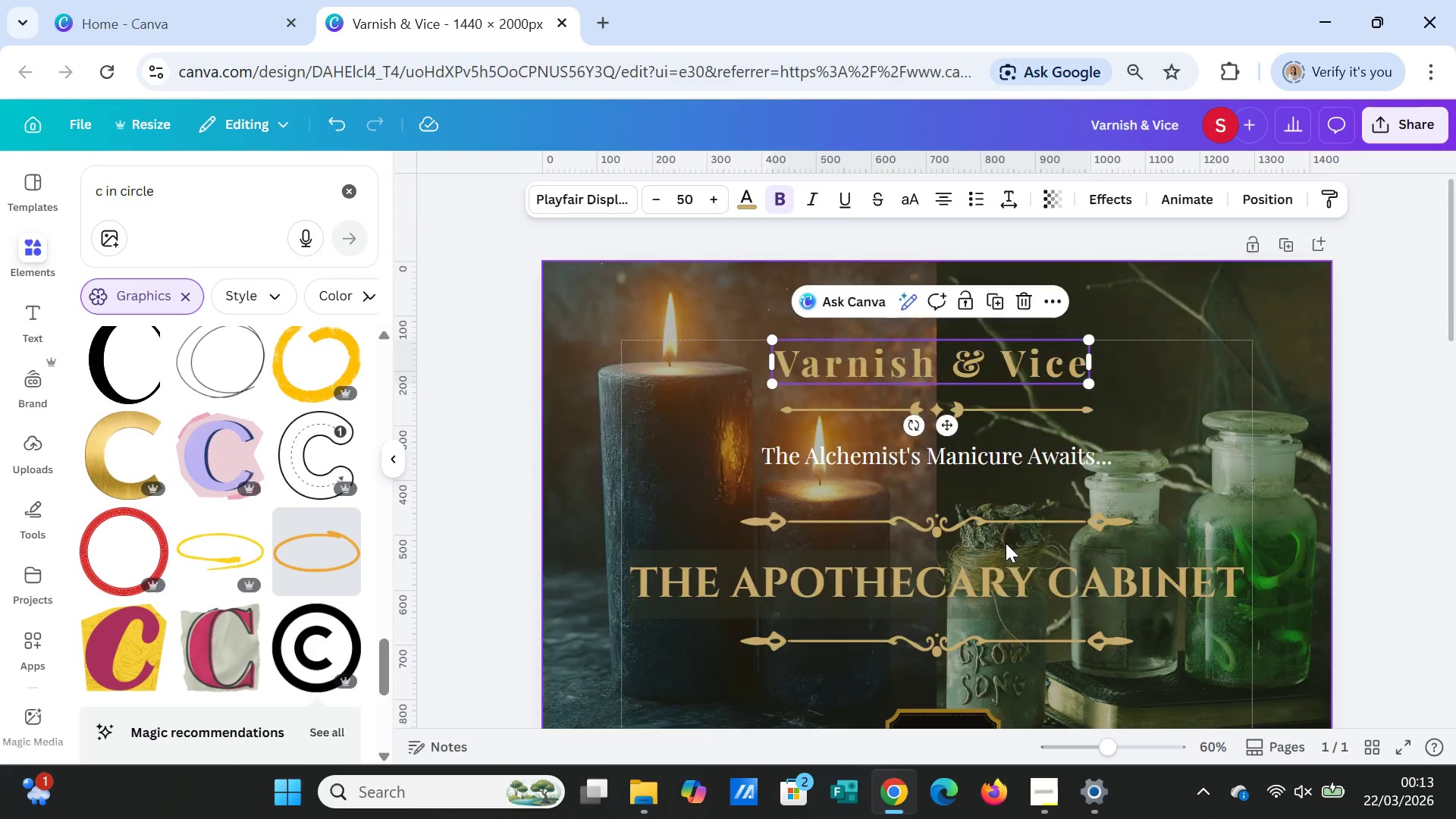 
scroll: coordinate [1010, 558], scroll_direction: down, amount: 24.0
 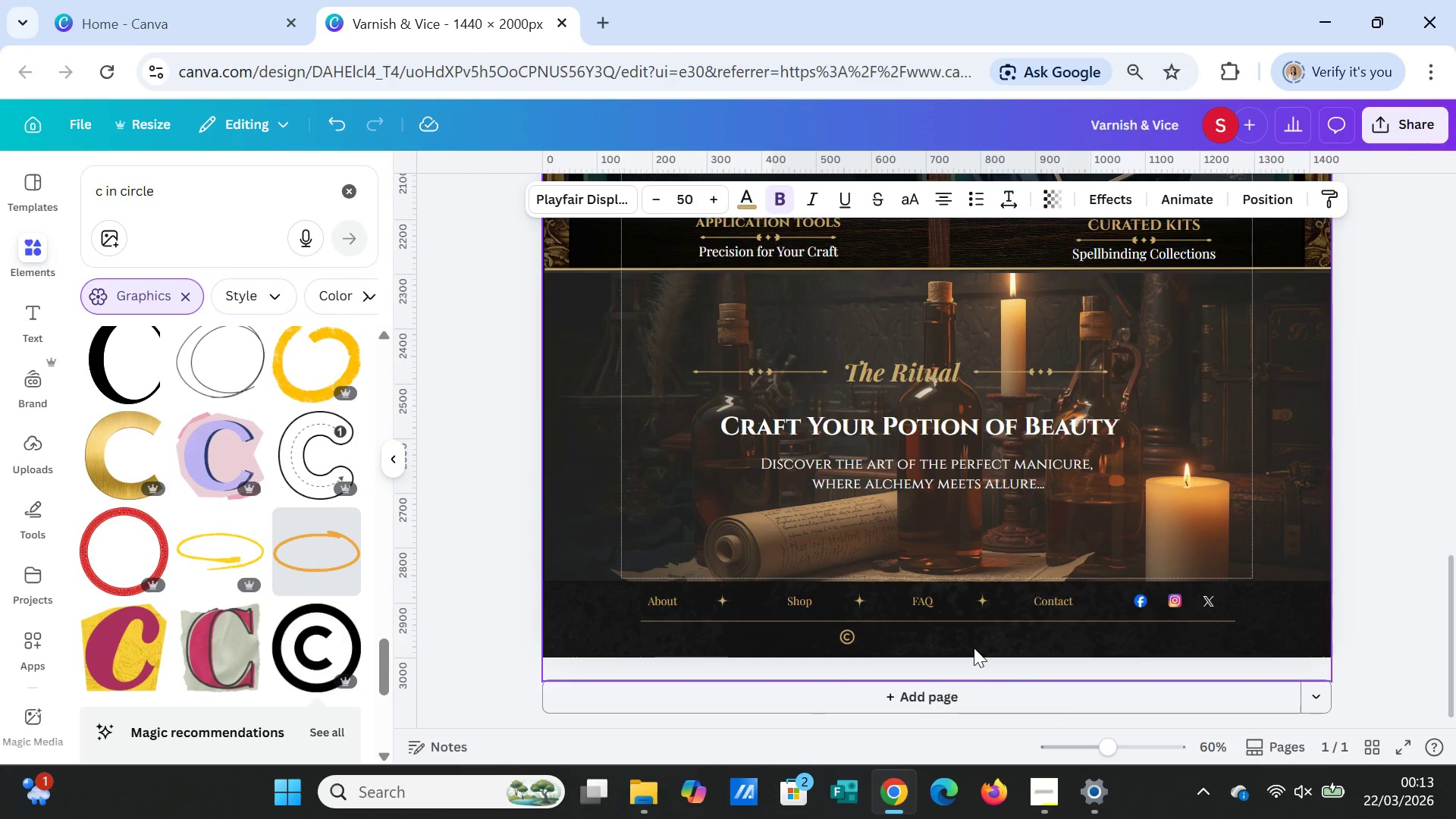 
left_click([974, 648])
 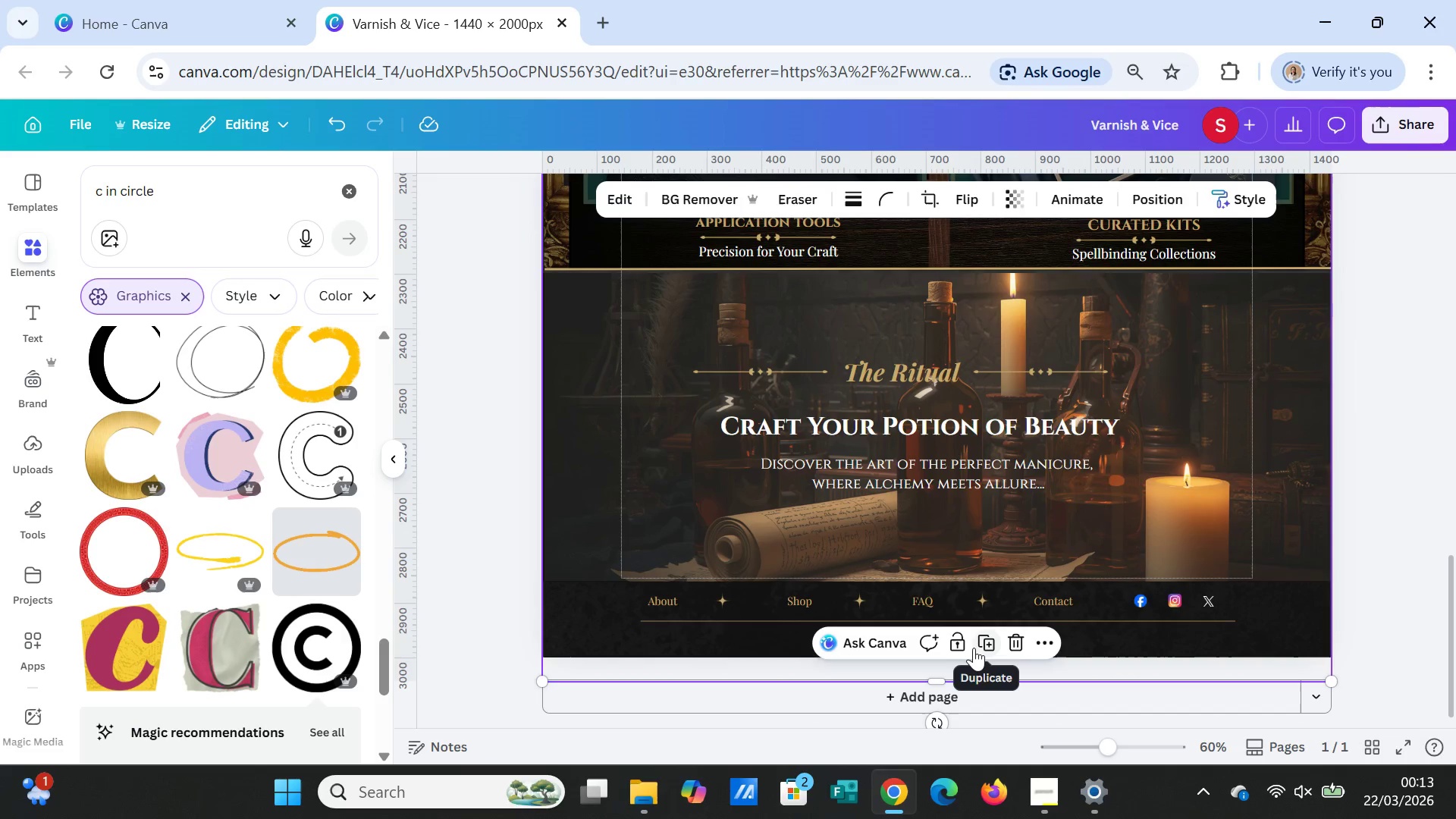 
key(Control+V)
 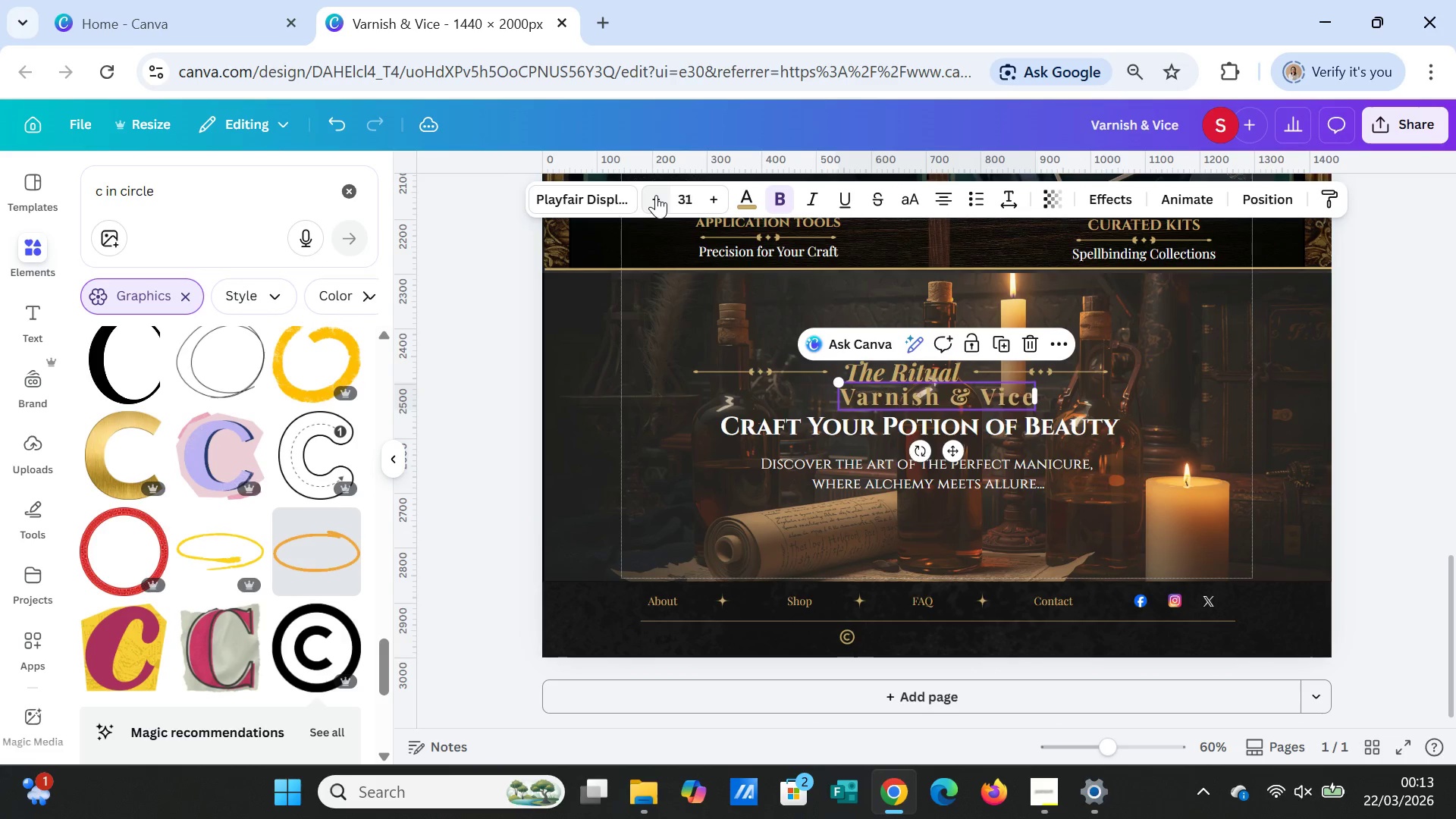 
wait(6.59)
 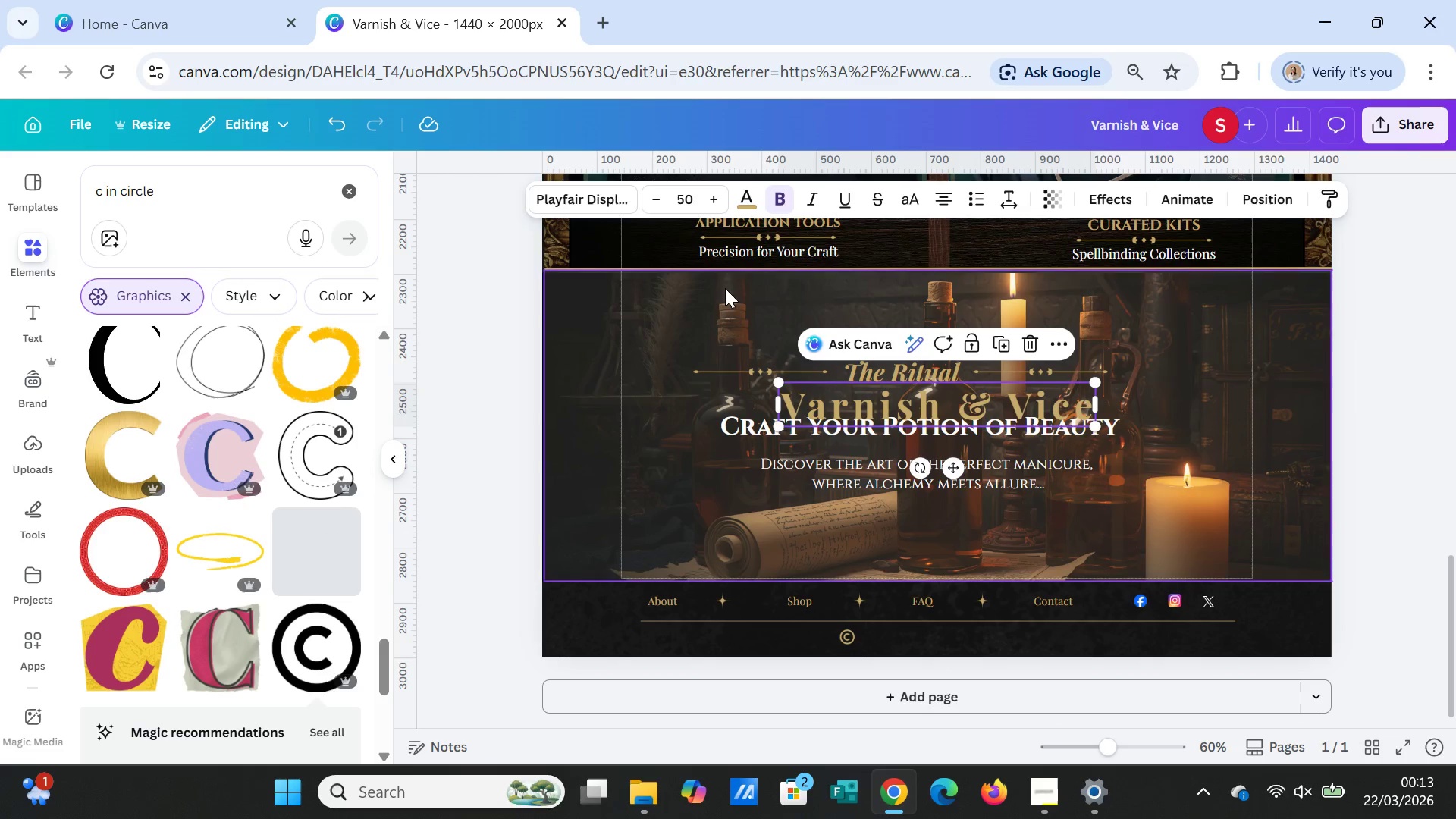 
left_click([656, 195])
 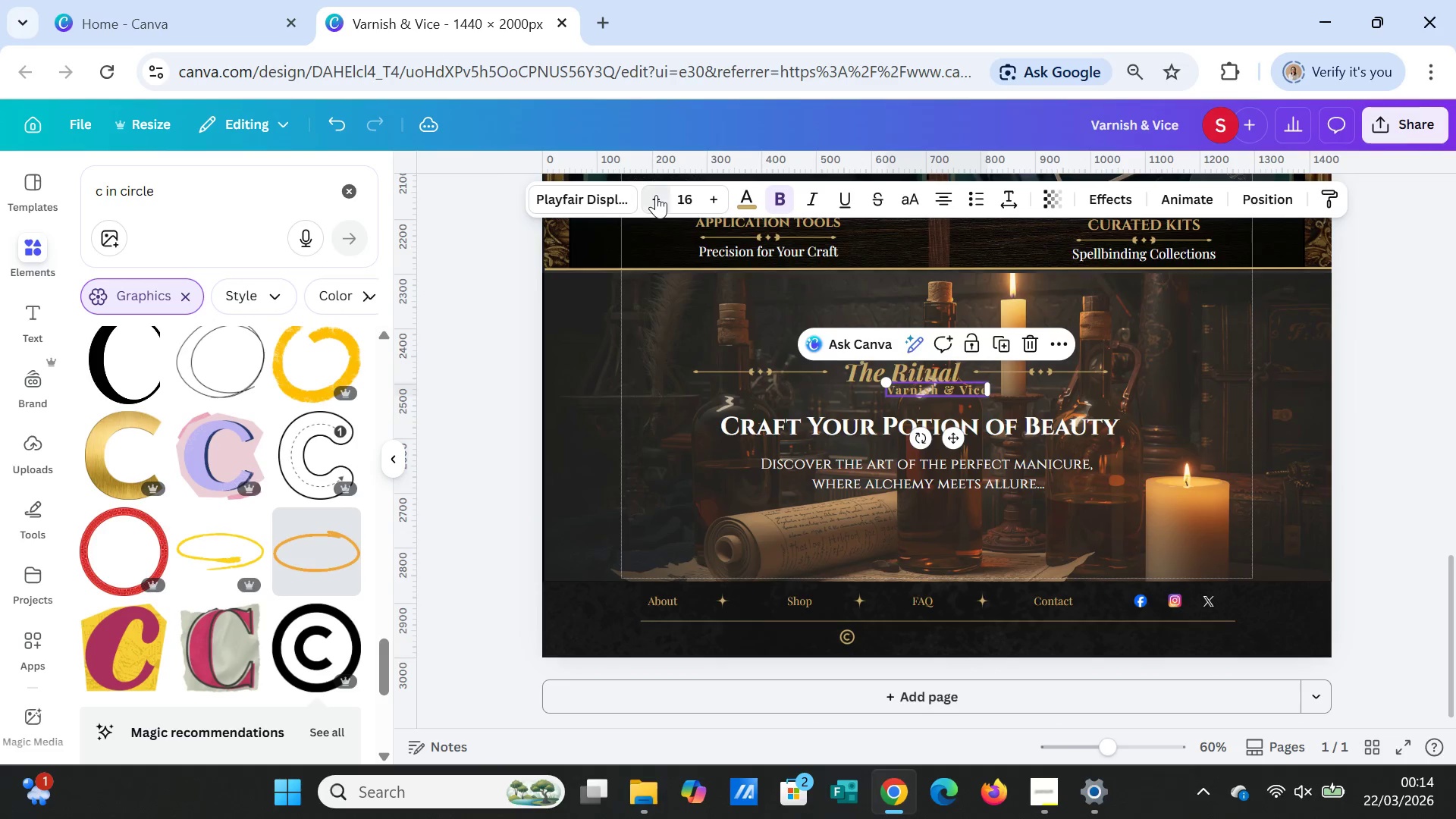 
left_click([656, 195])
 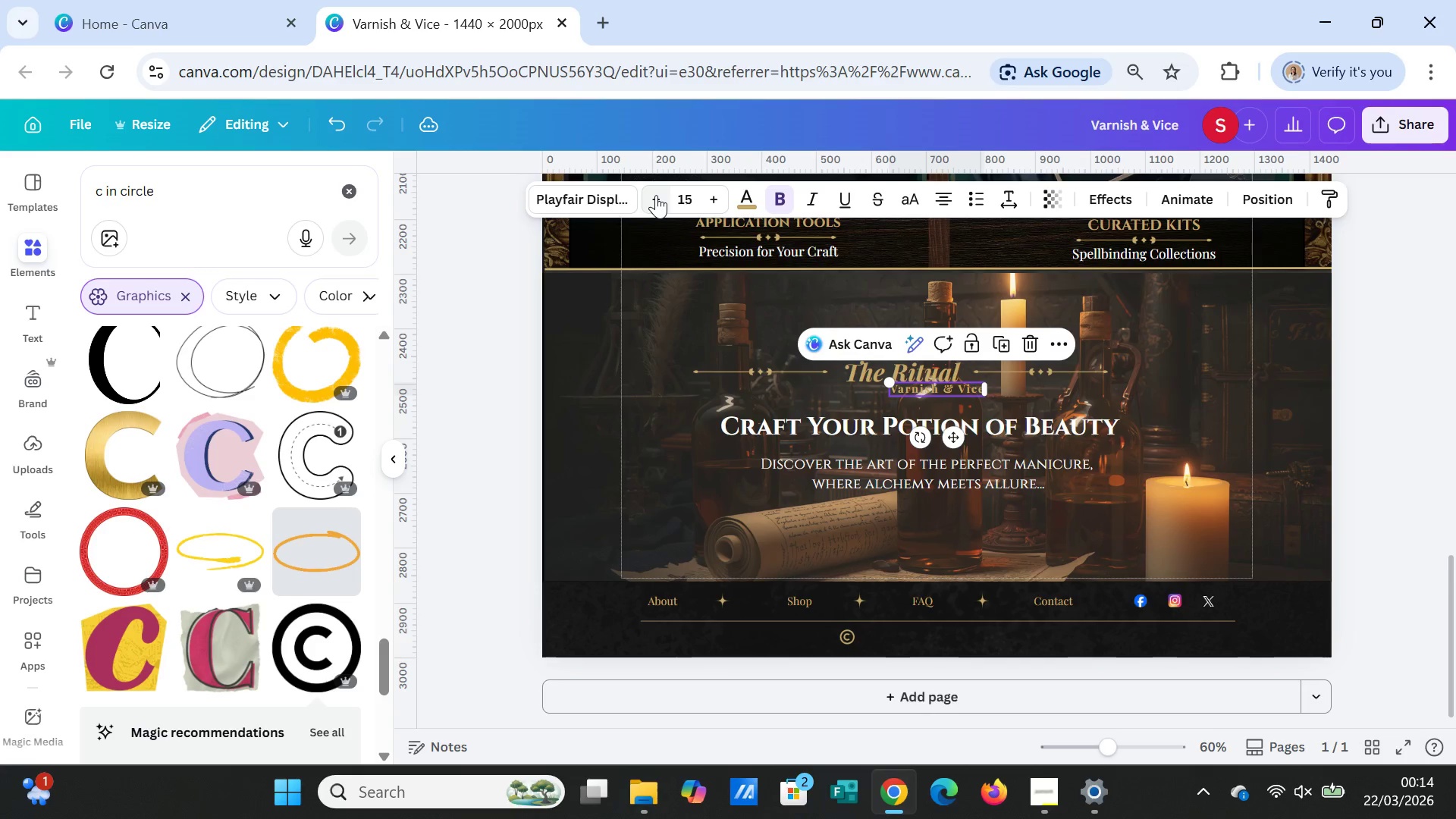 
left_click([656, 195])
 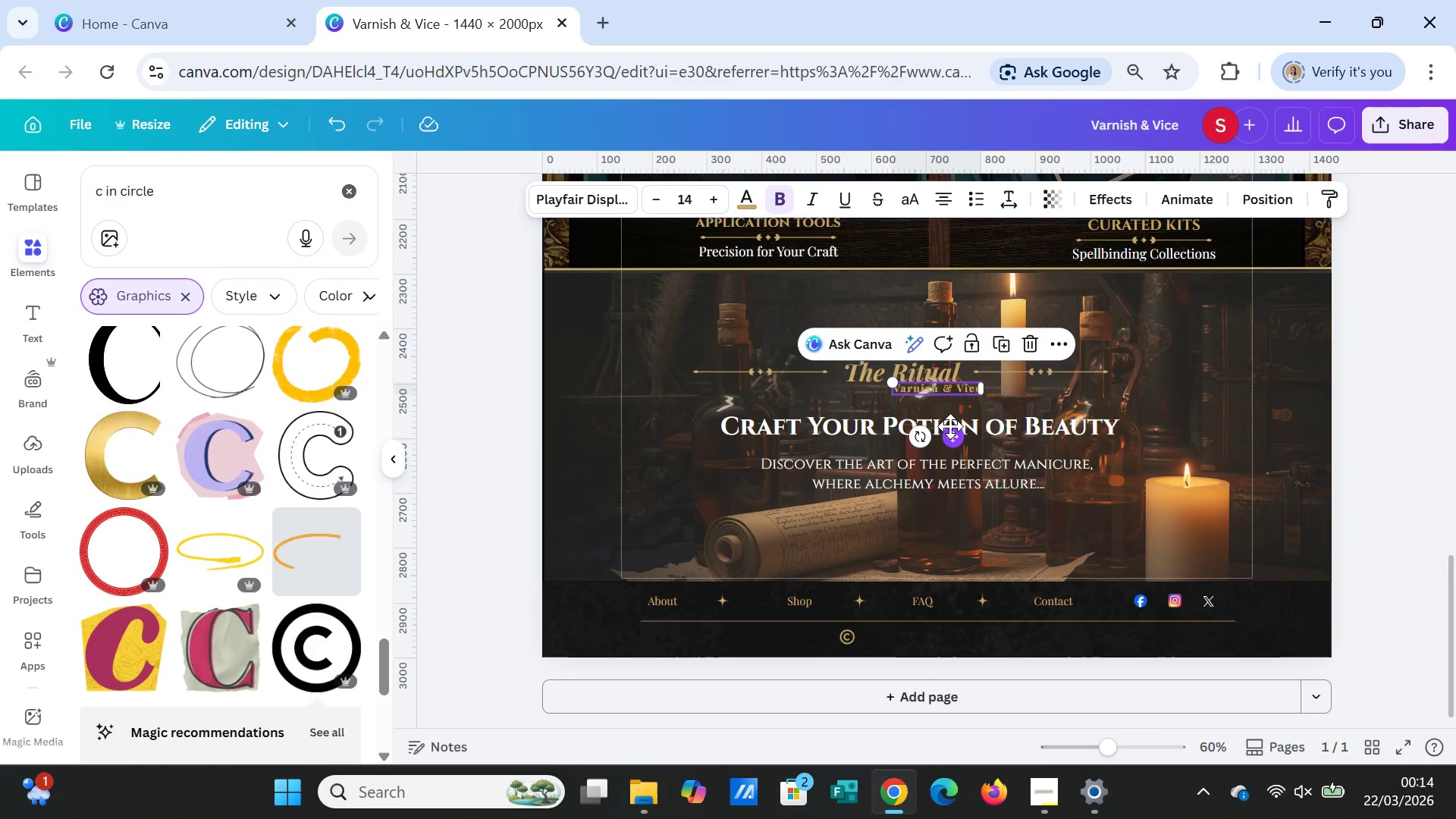 
left_click_drag(start_coordinate=[952, 431], to_coordinate=[930, 682])
 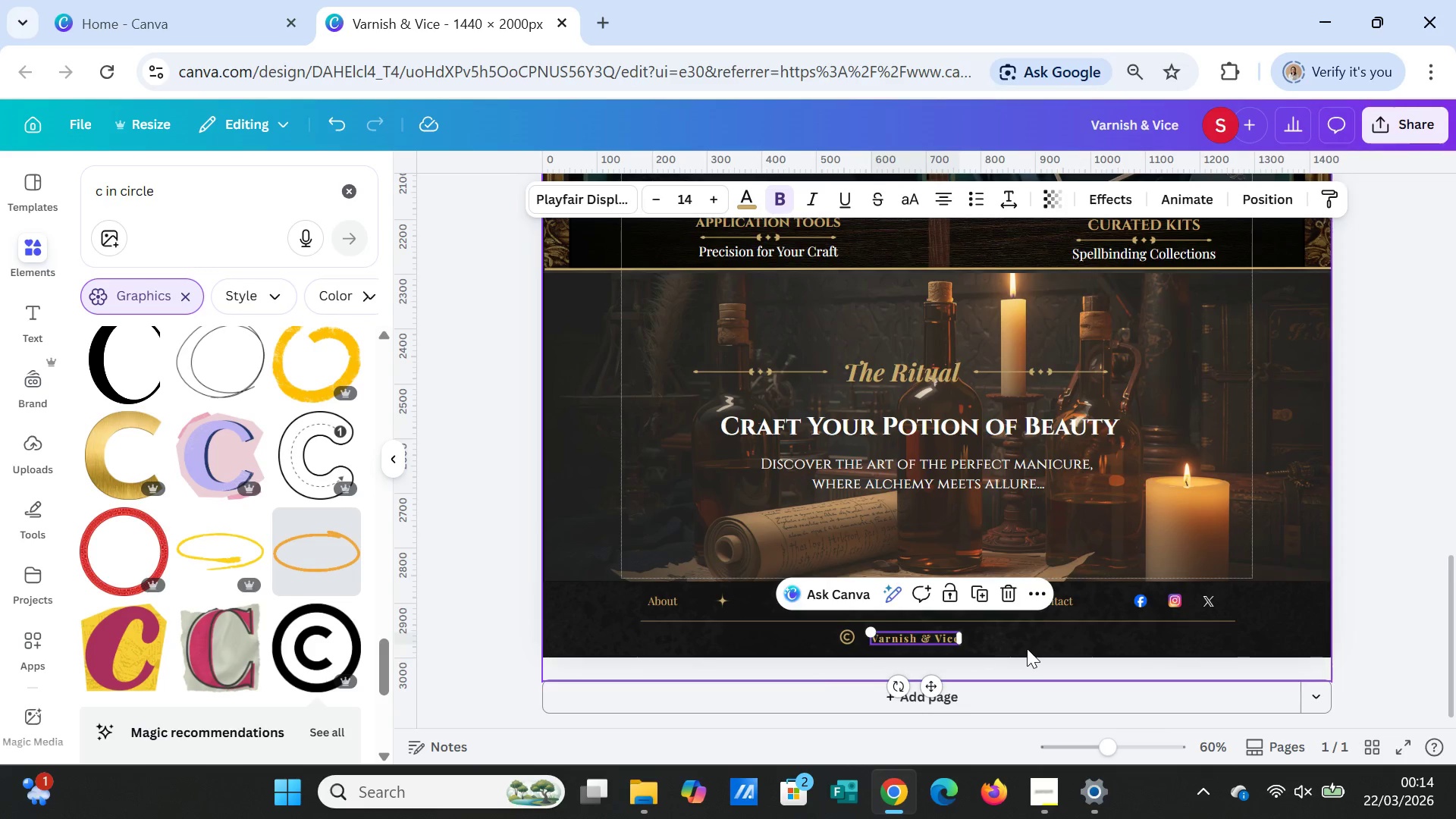 
left_click([1027, 648])
 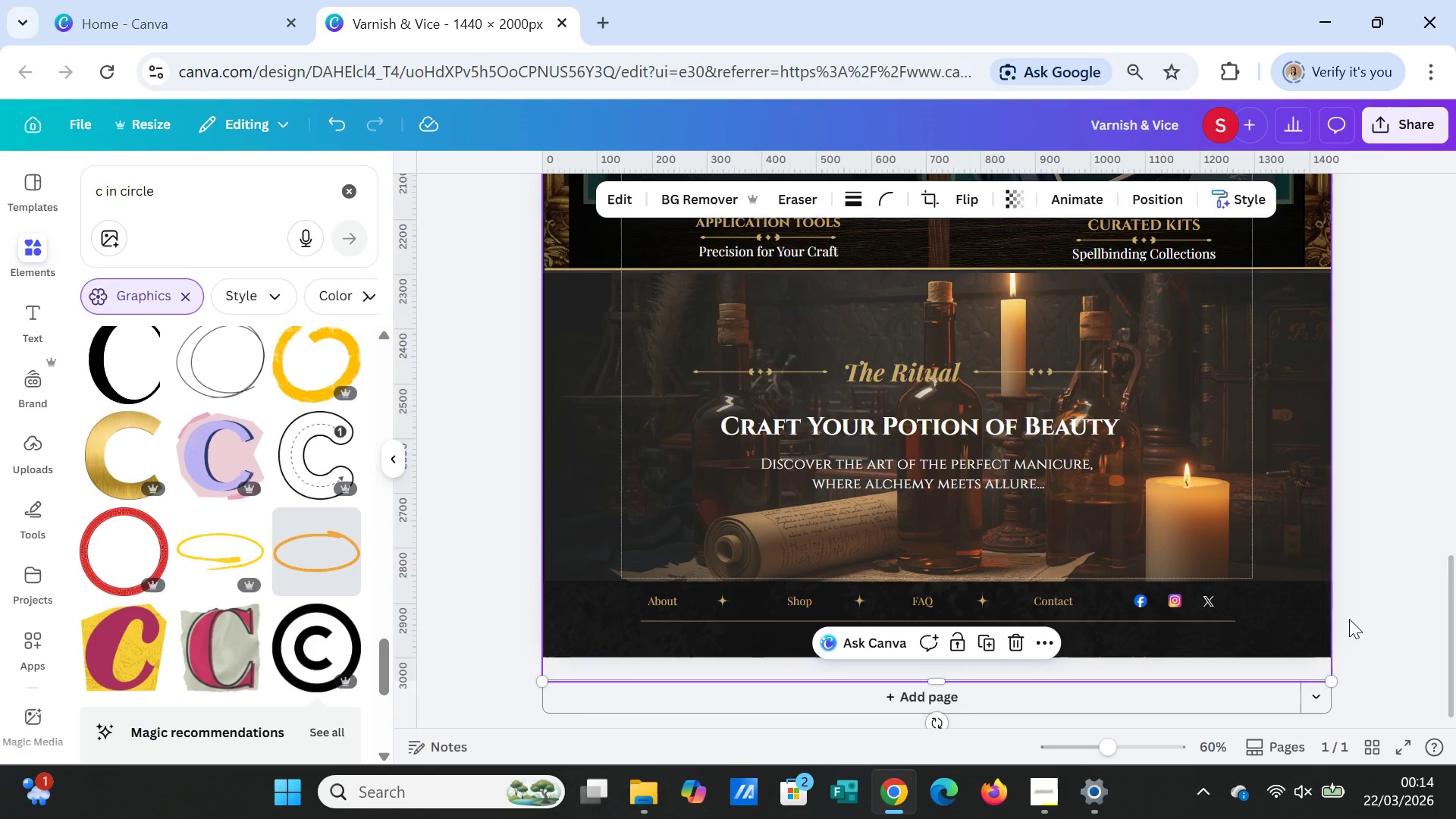 
left_click([1376, 615])
 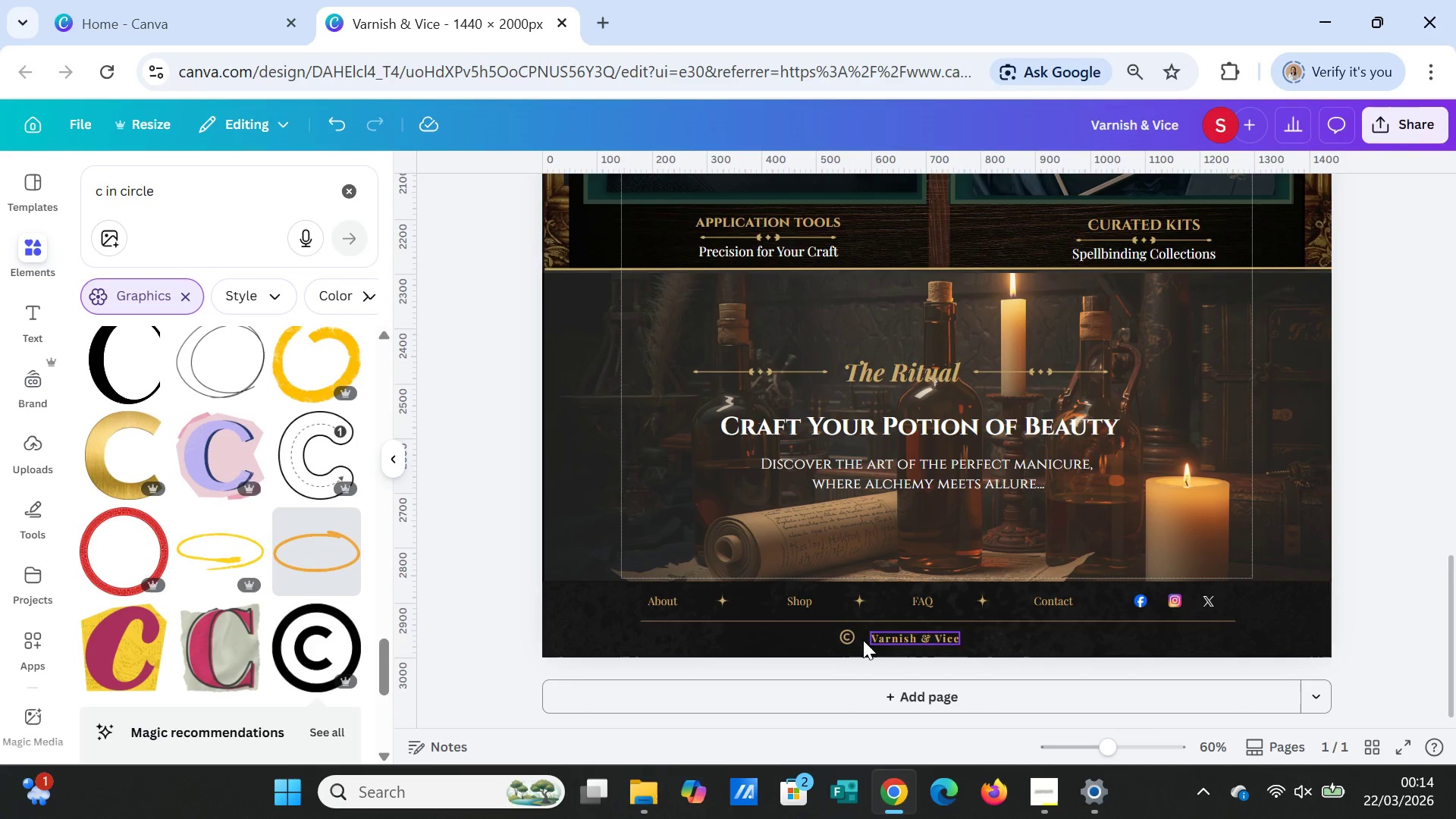 
left_click([843, 638])
 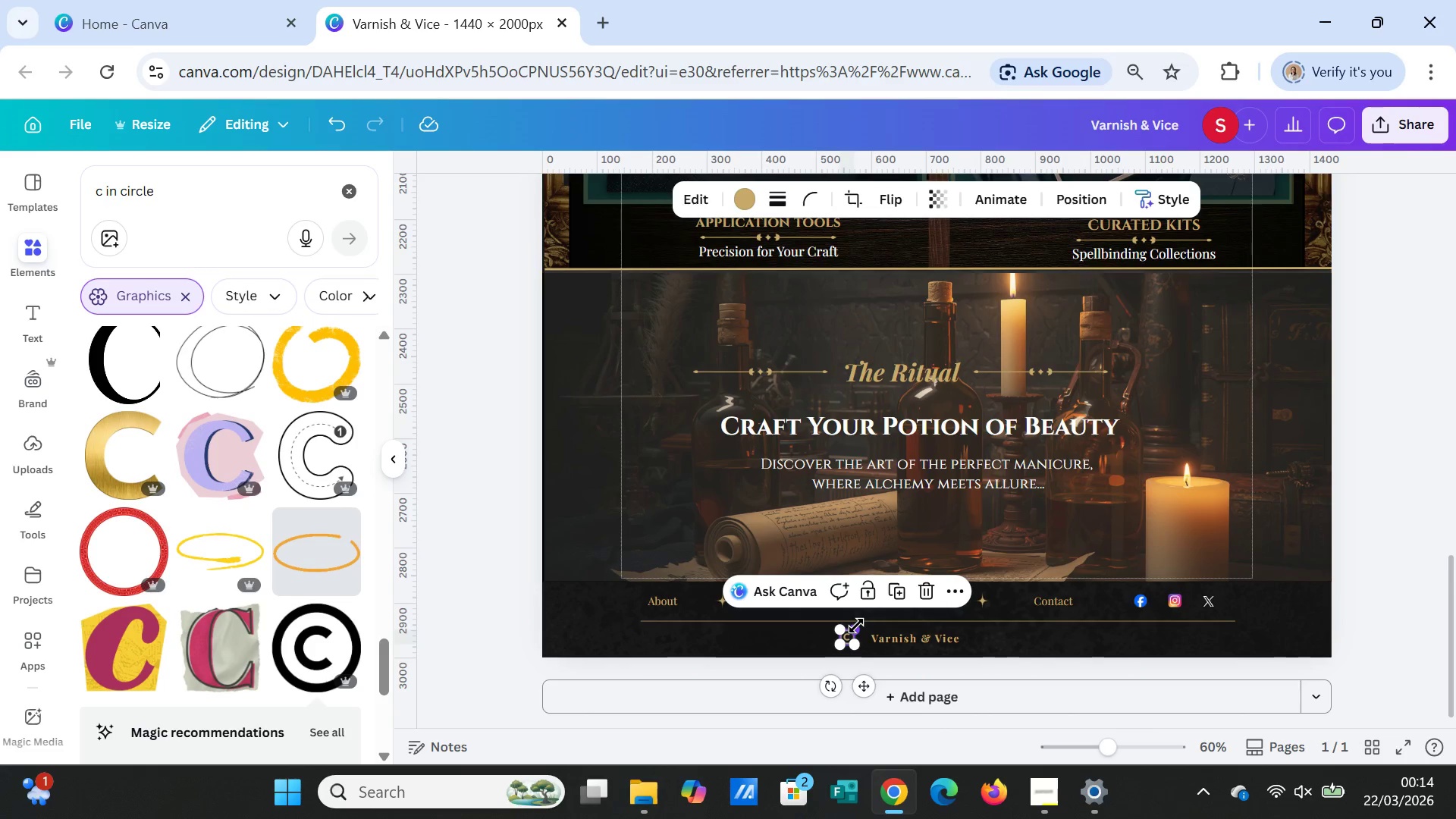 
left_click_drag(start_coordinate=[856, 626], to_coordinate=[849, 632])
 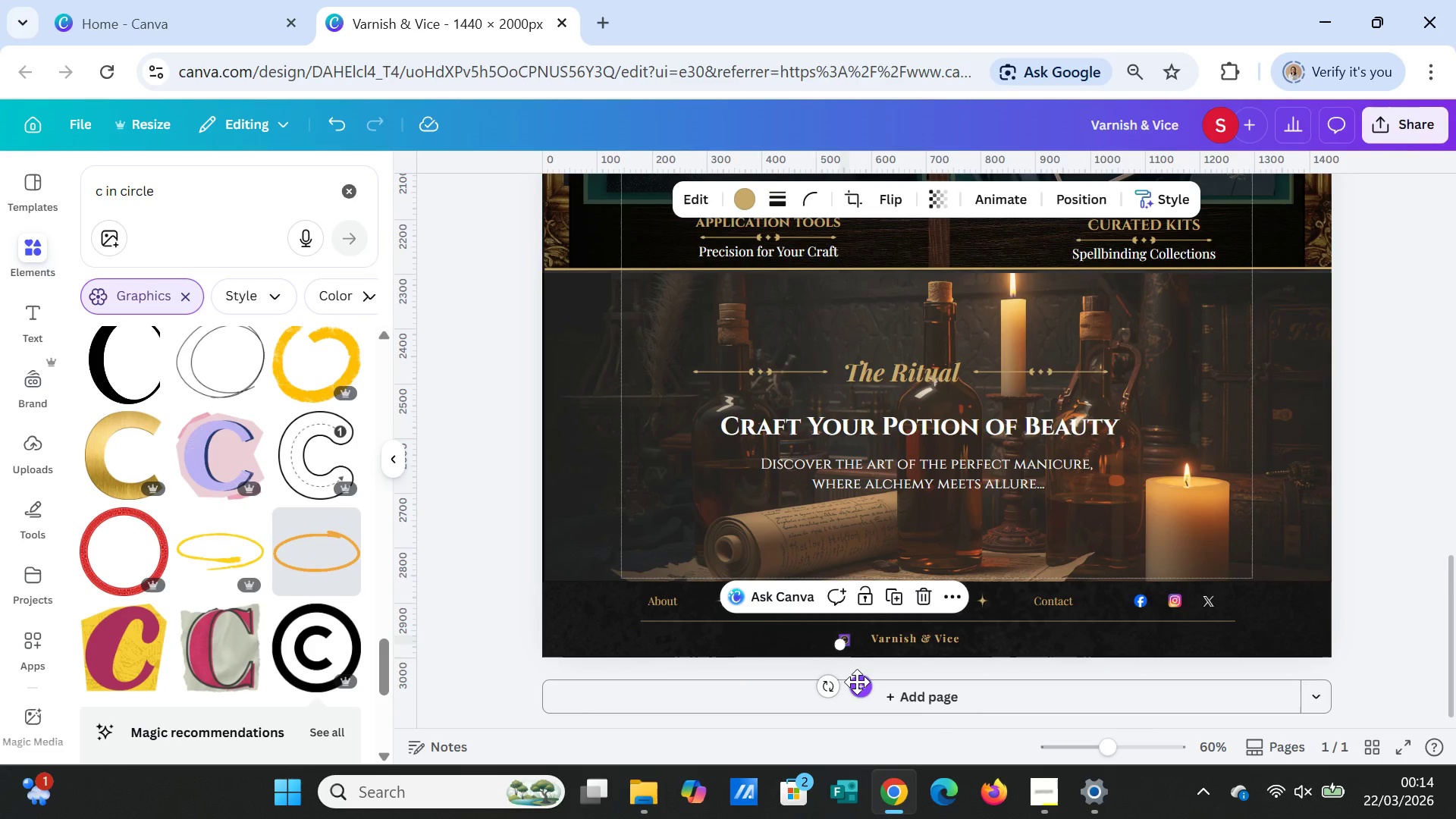 
left_click_drag(start_coordinate=[858, 682], to_coordinate=[871, 683])
 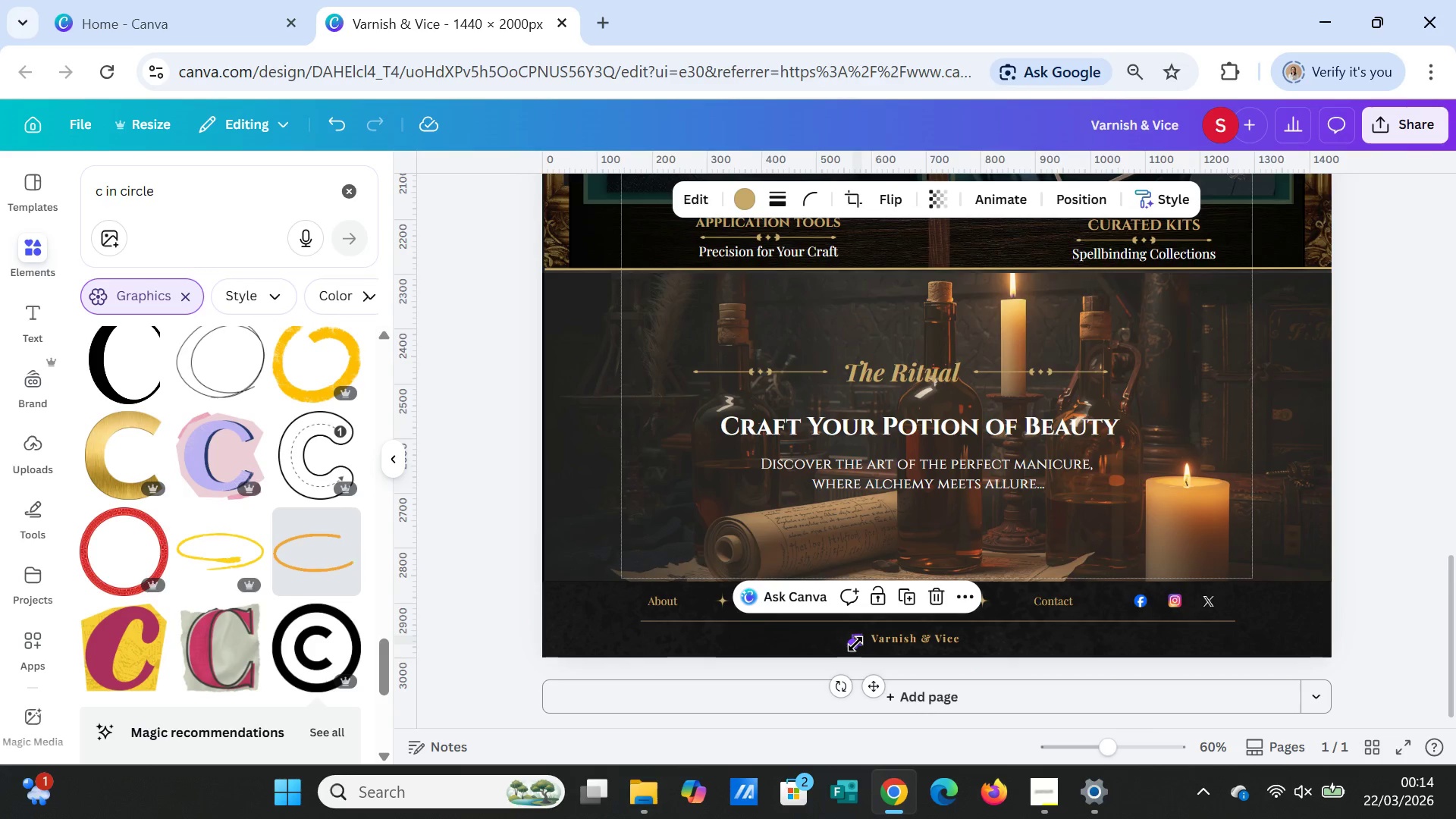 
left_click_drag(start_coordinate=[855, 644], to_coordinate=[864, 636])
 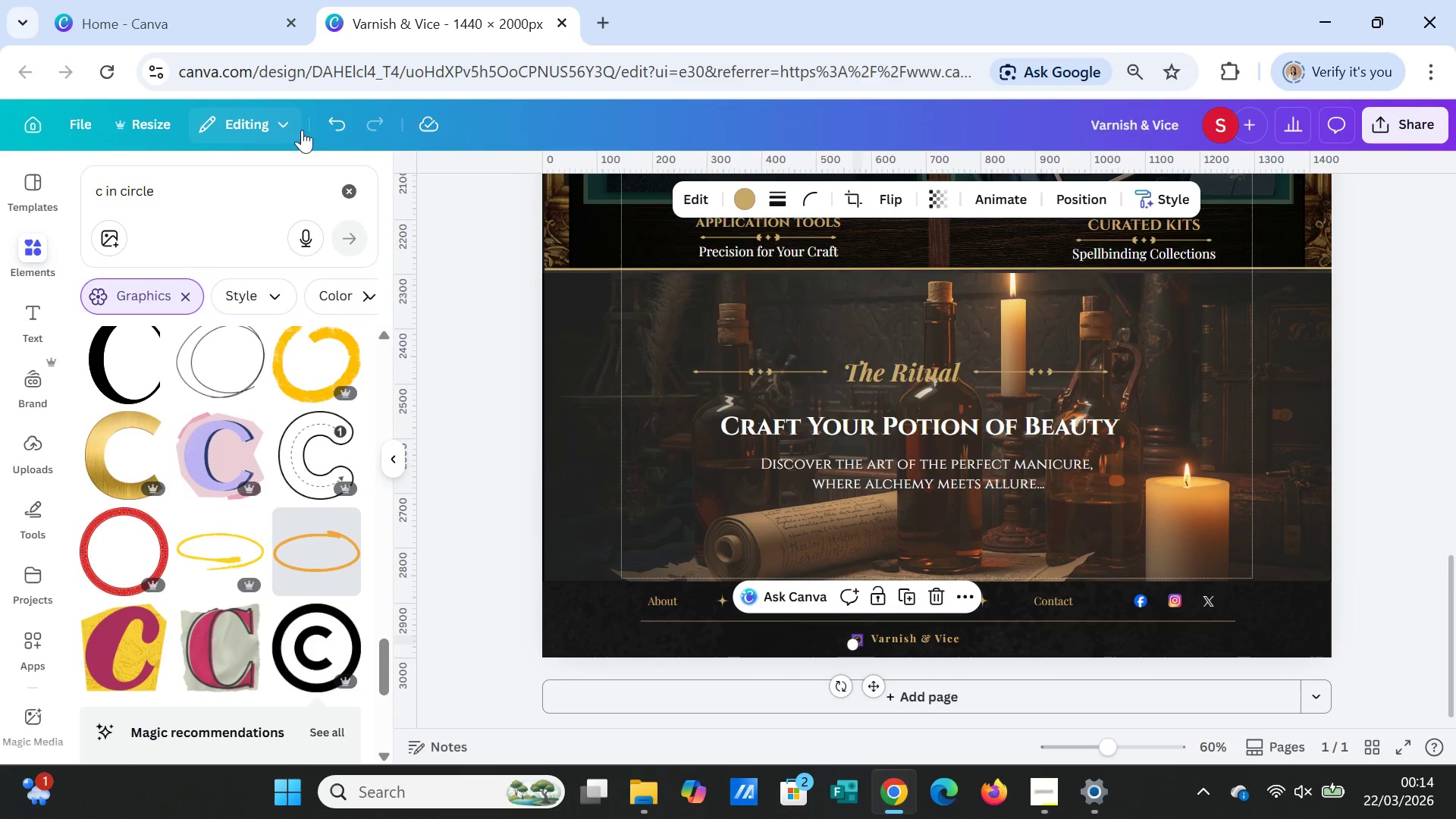 
left_click([321, 128])
 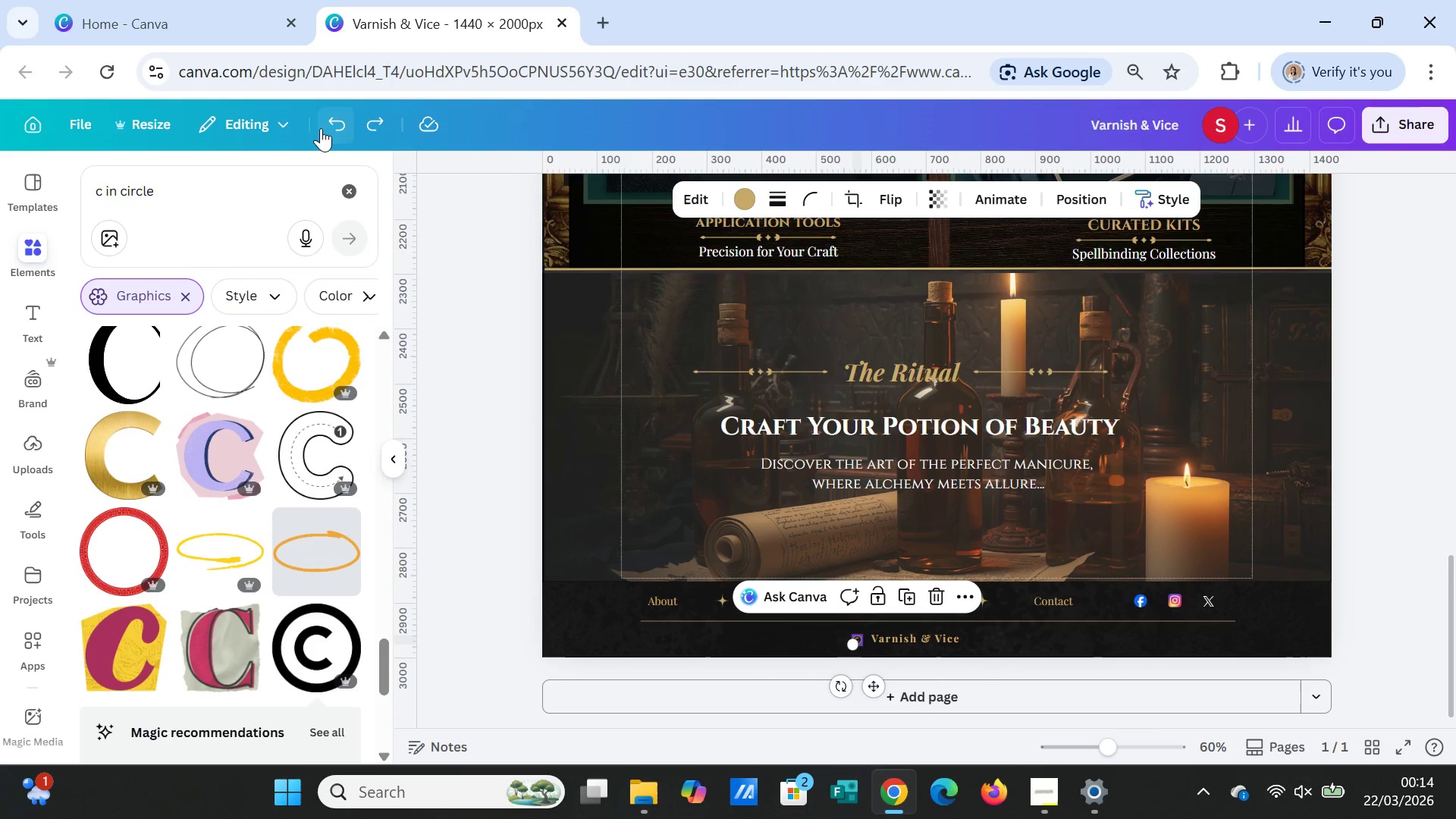 
left_click([321, 128])
 